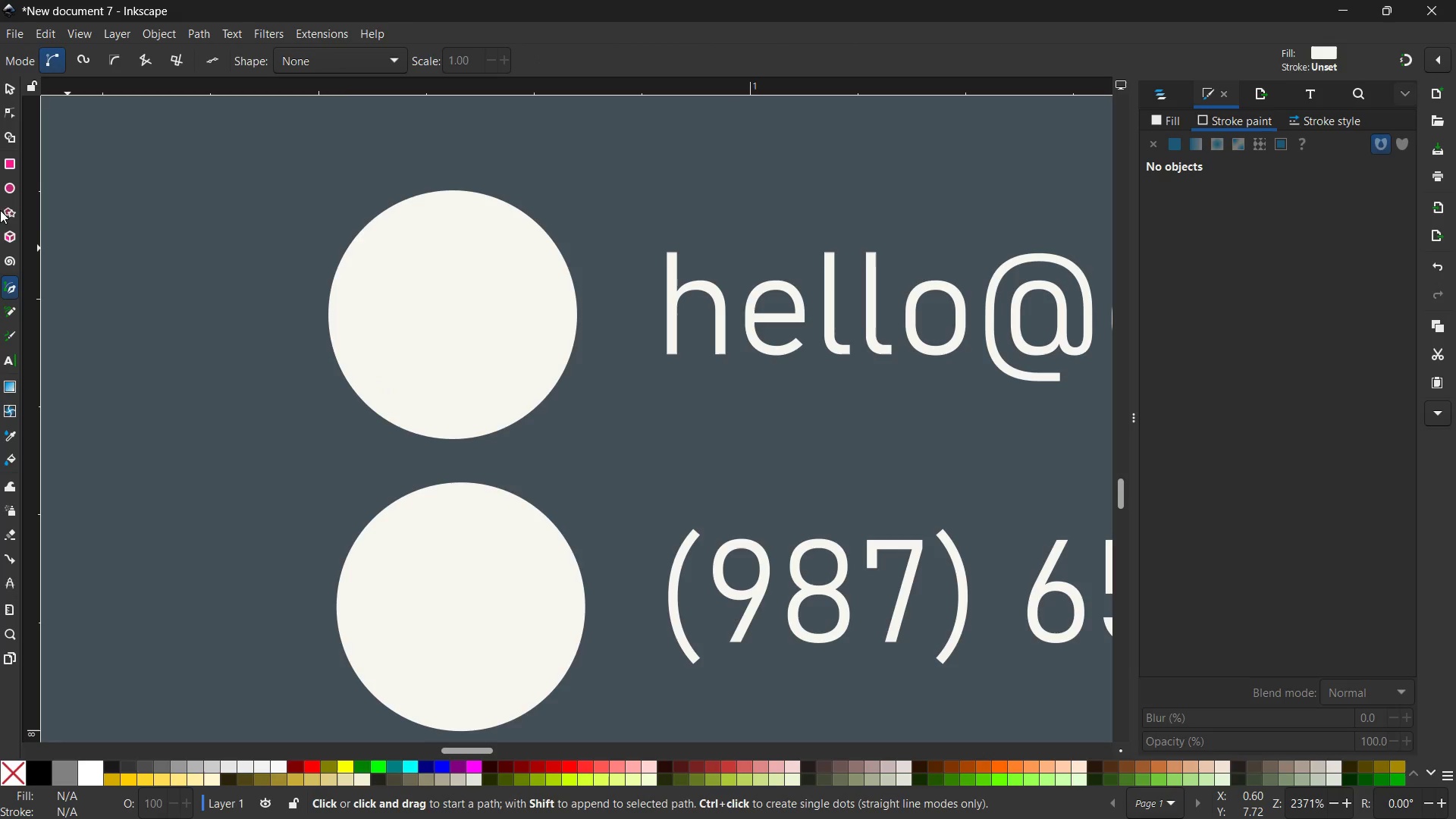 
left_click([13, 163])
 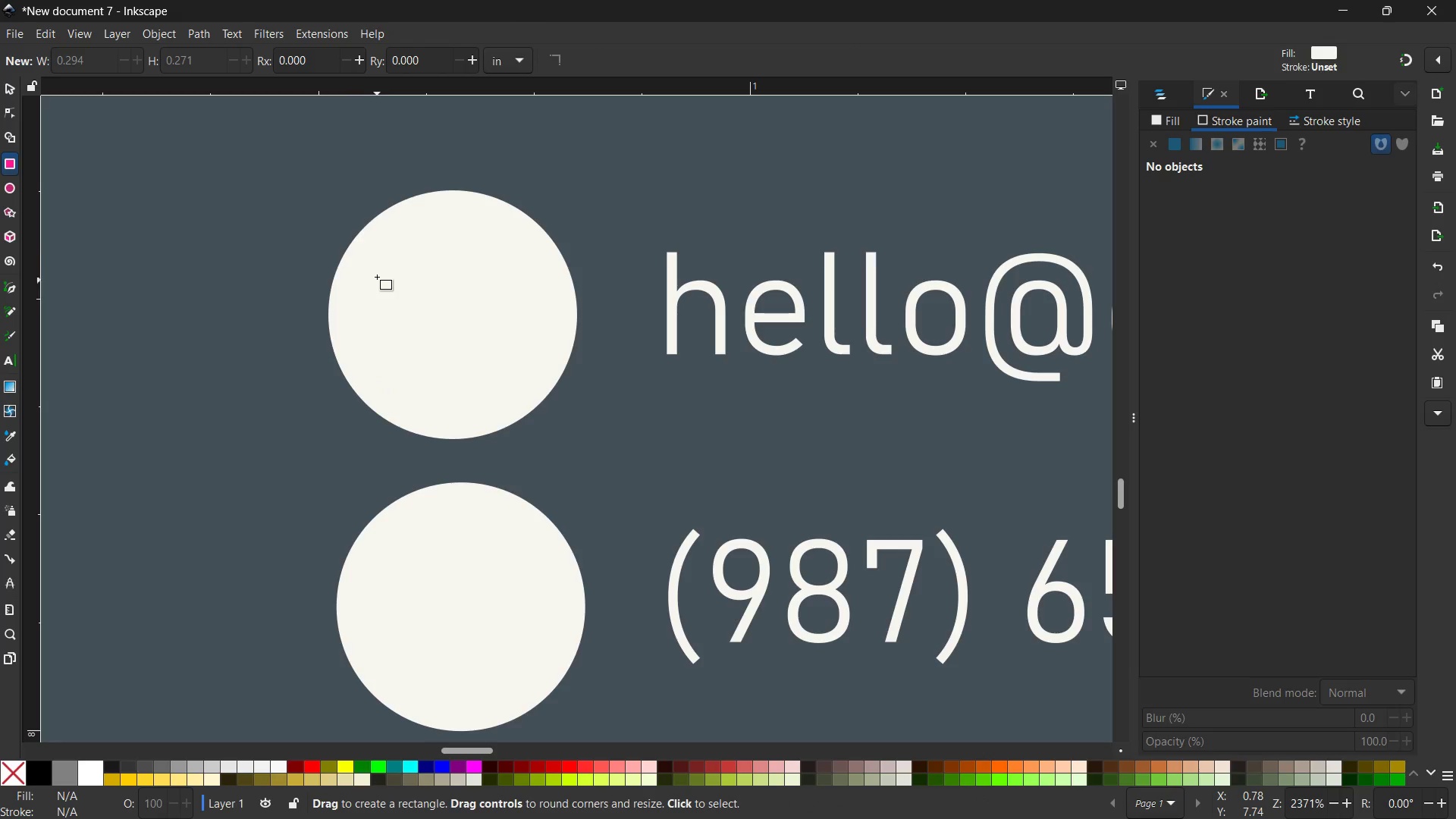 
hold_key(key=ShiftLeft, duration=2.94)
left_click_drag(start_coordinate=[366, 265], to_coordinate=[534, 356])
 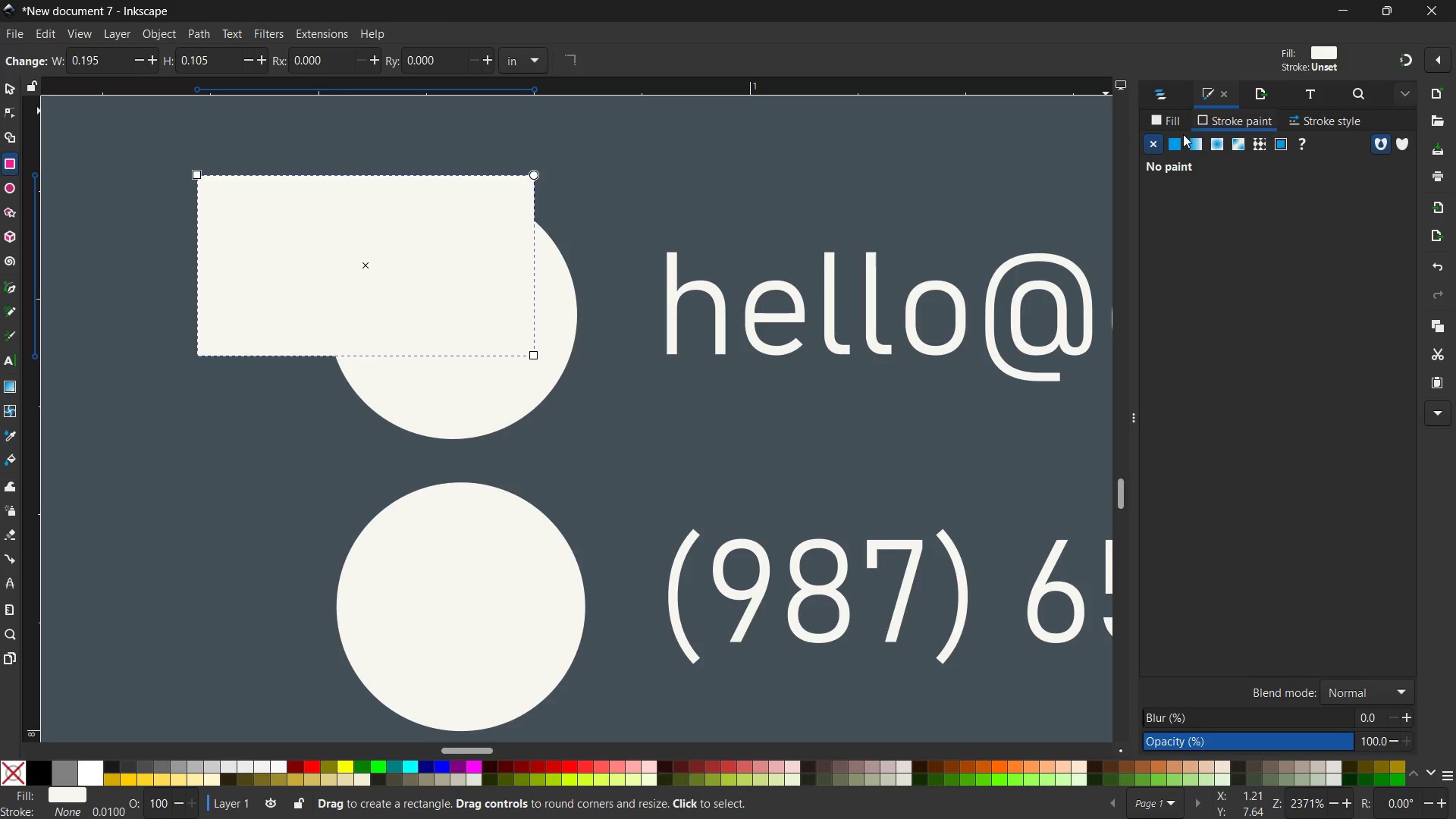 
left_click([1172, 146])
 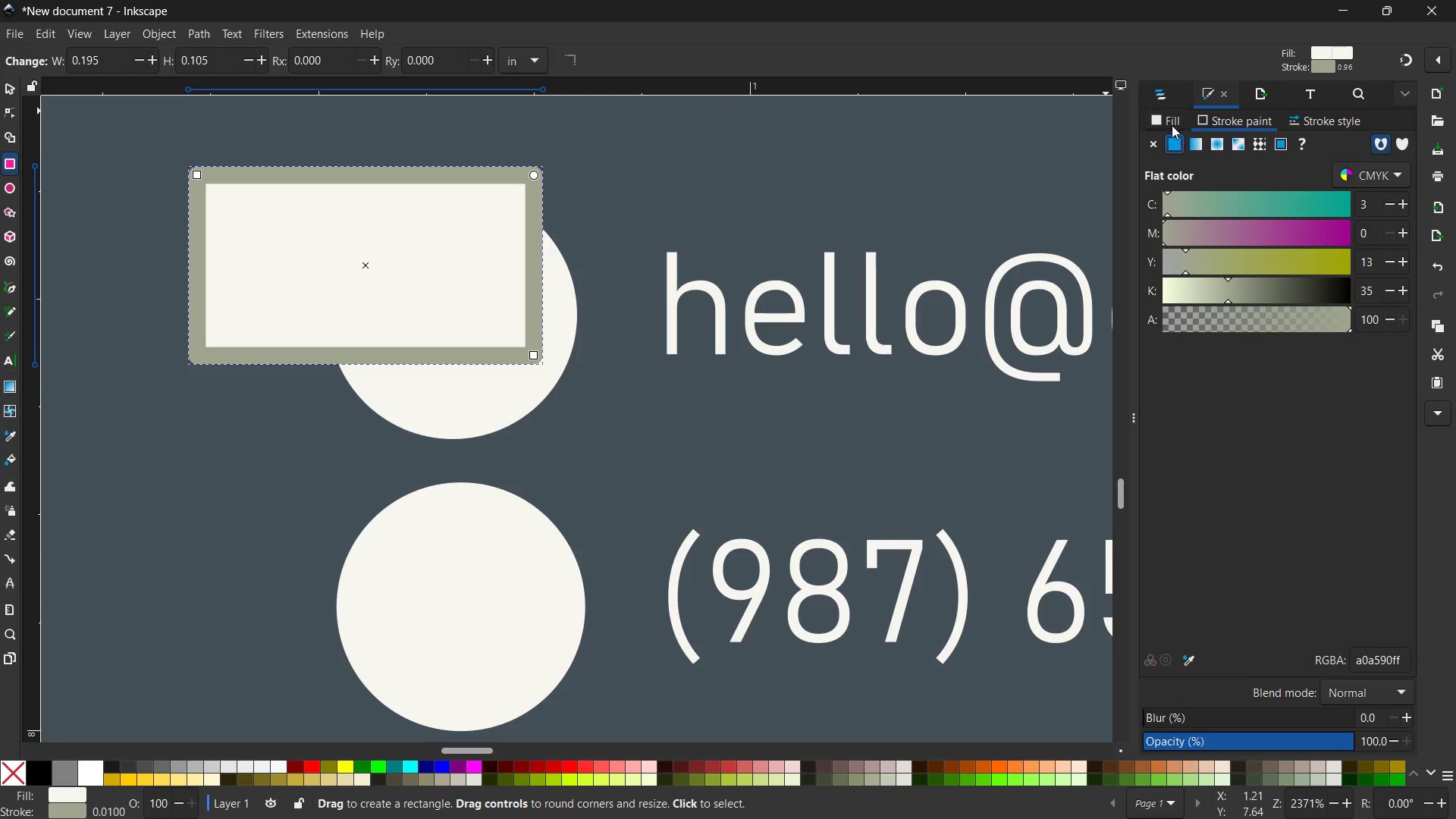 
double_click([1171, 124])
 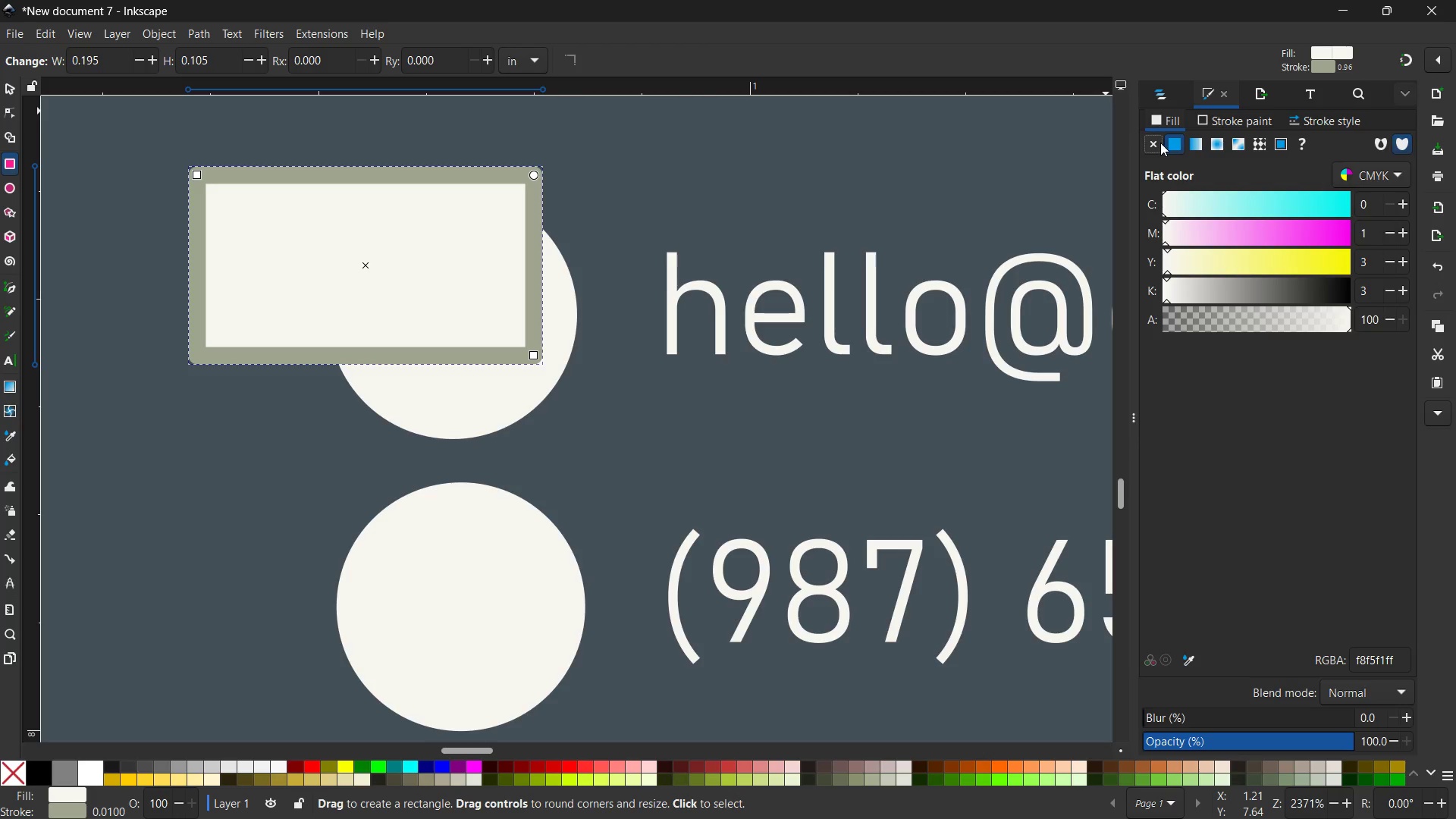 
left_click([1159, 143])
 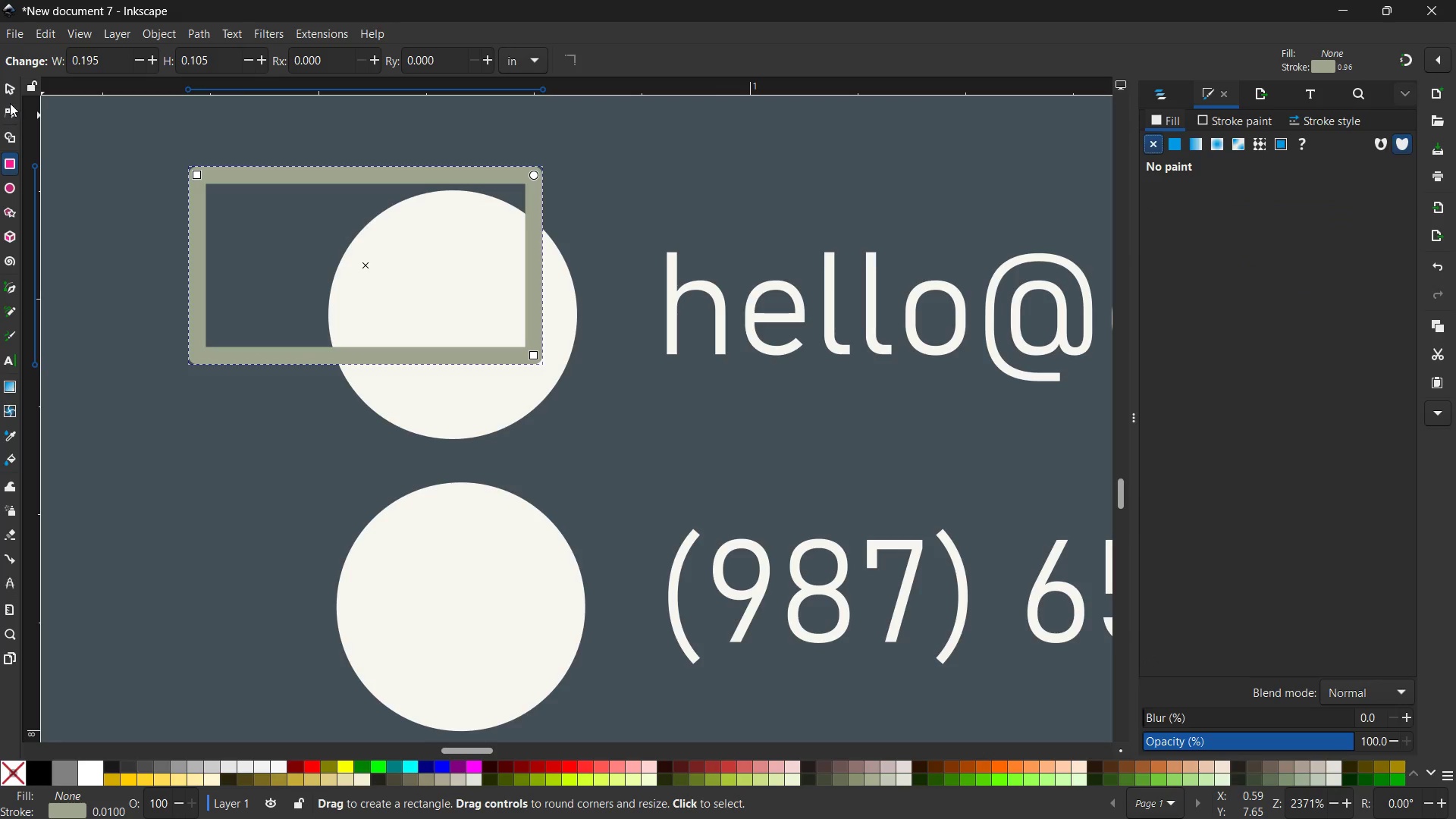 
left_click([9, 89])
 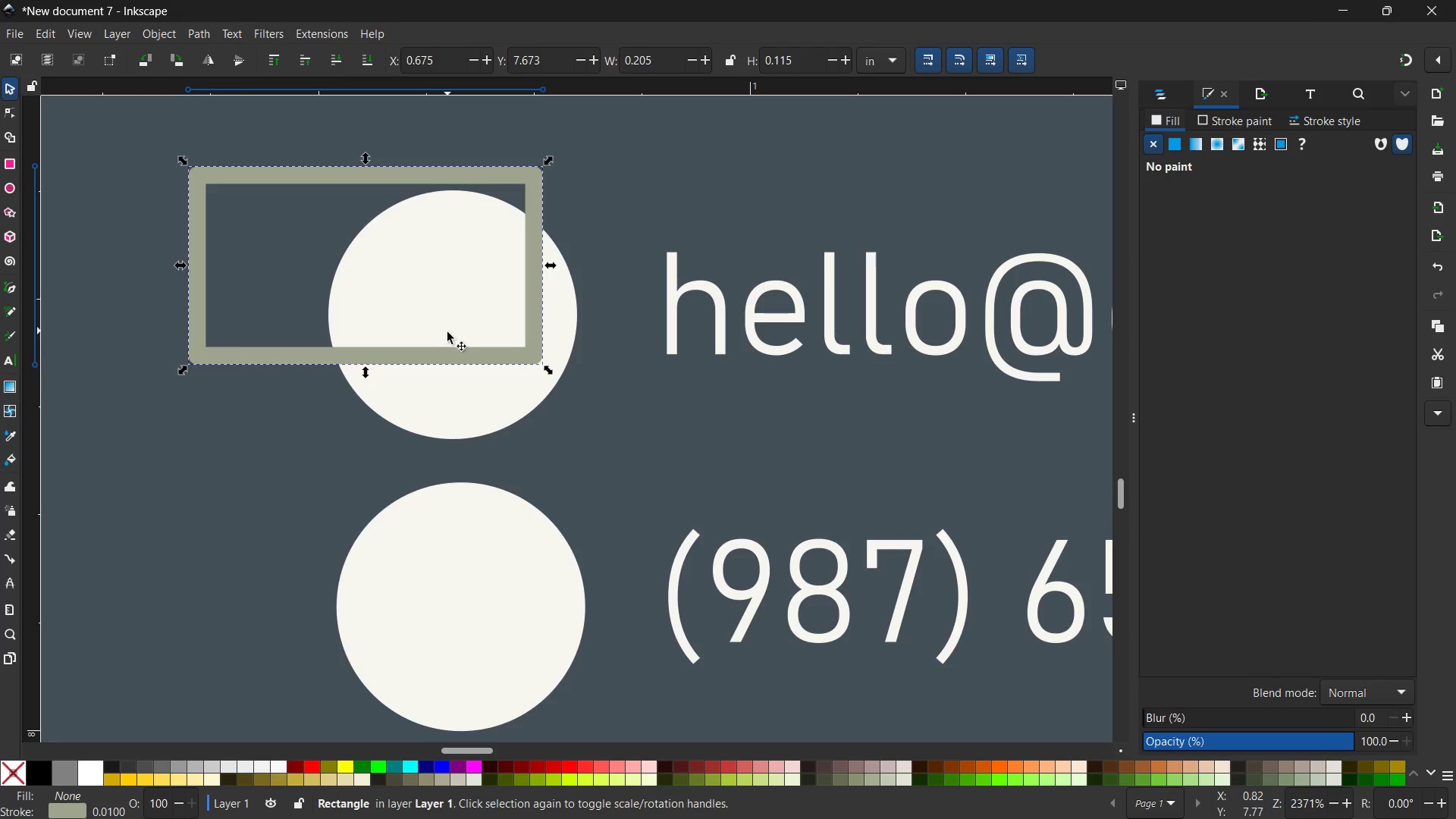 
left_click_drag(start_coordinate=[446, 355], to_coordinate=[559, 428])
 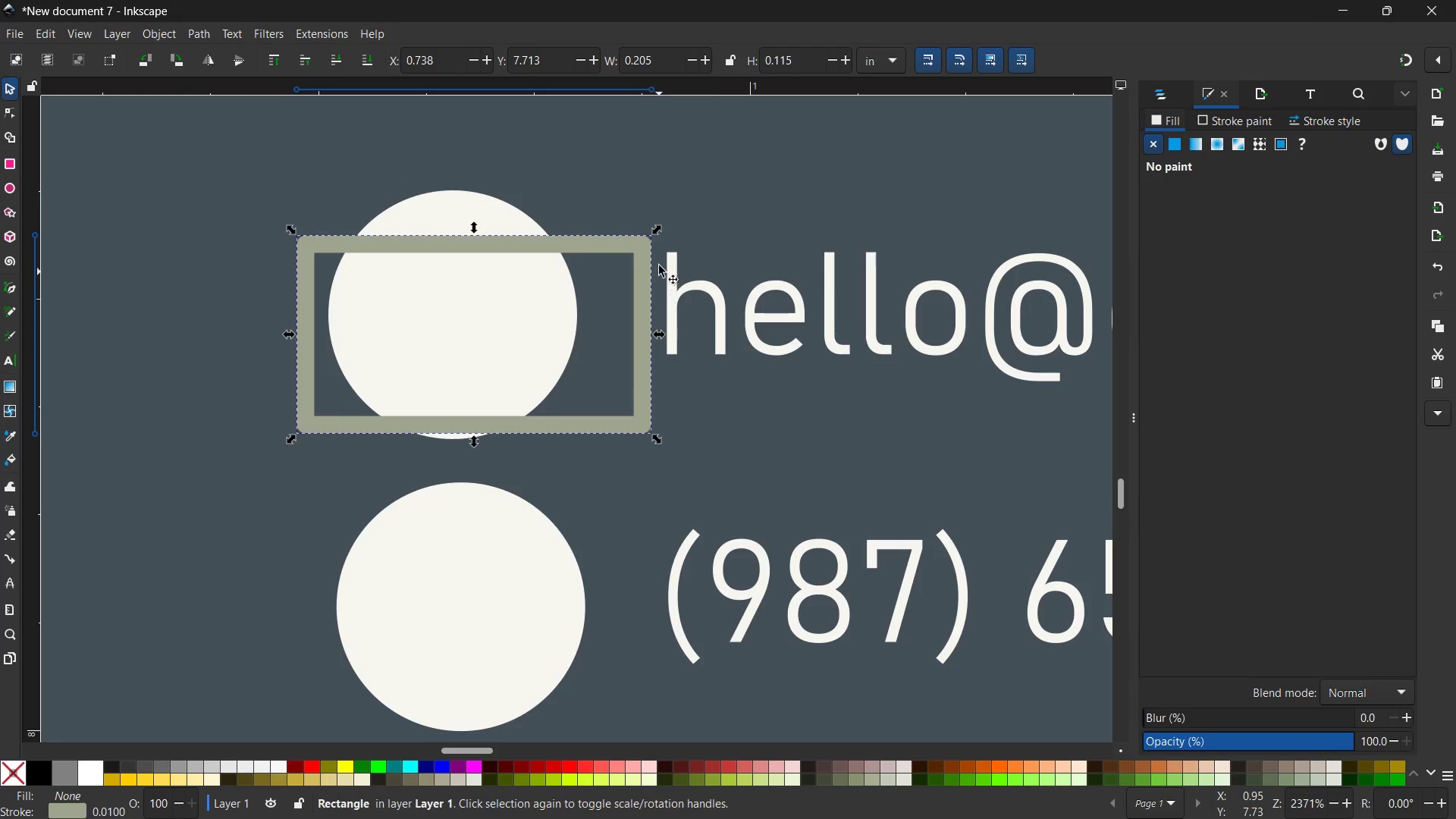 
hold_key(key=ControlLeft, duration=0.78)
 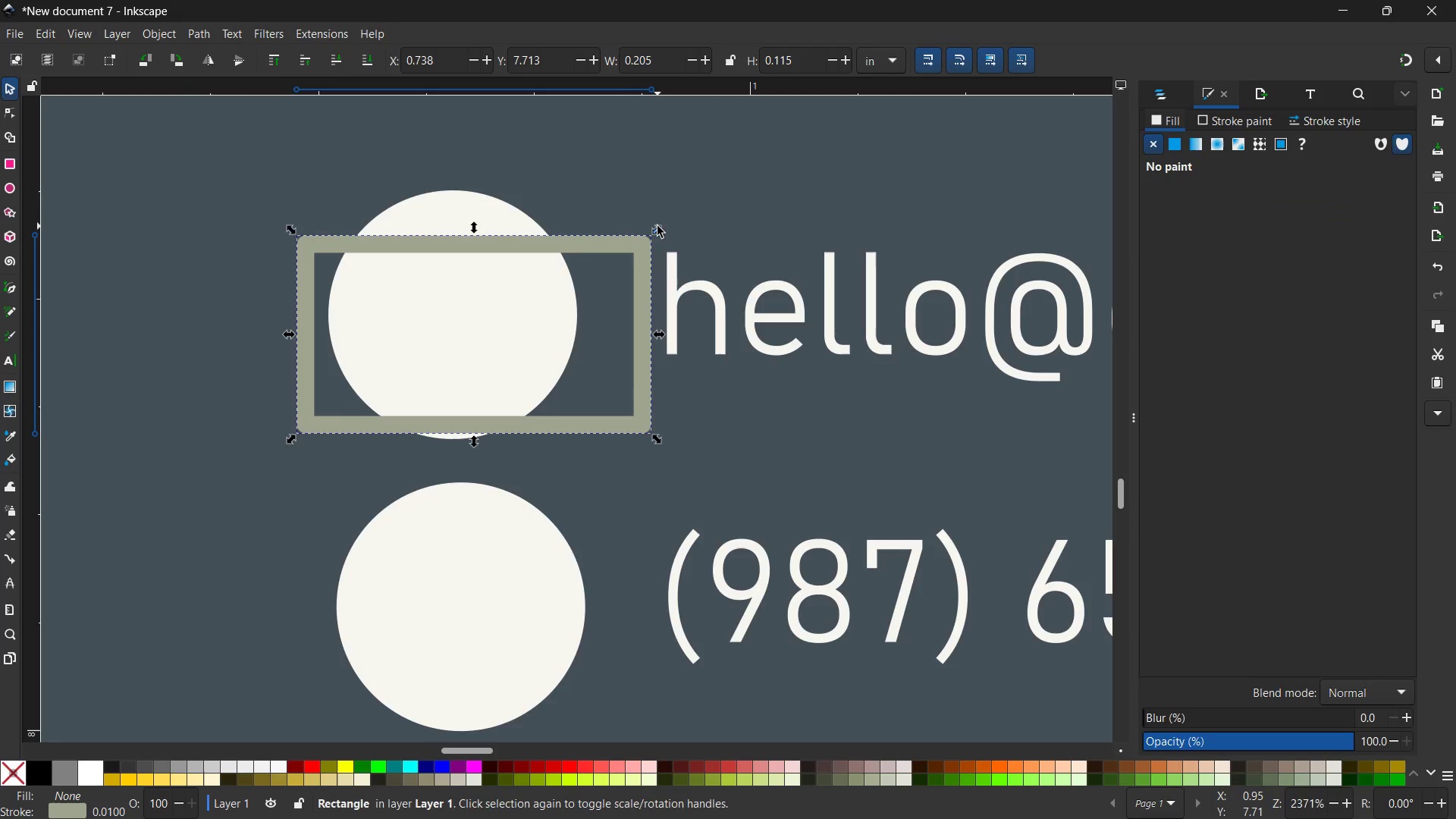 
left_click_drag(start_coordinate=[657, 226], to_coordinate=[541, 295])
 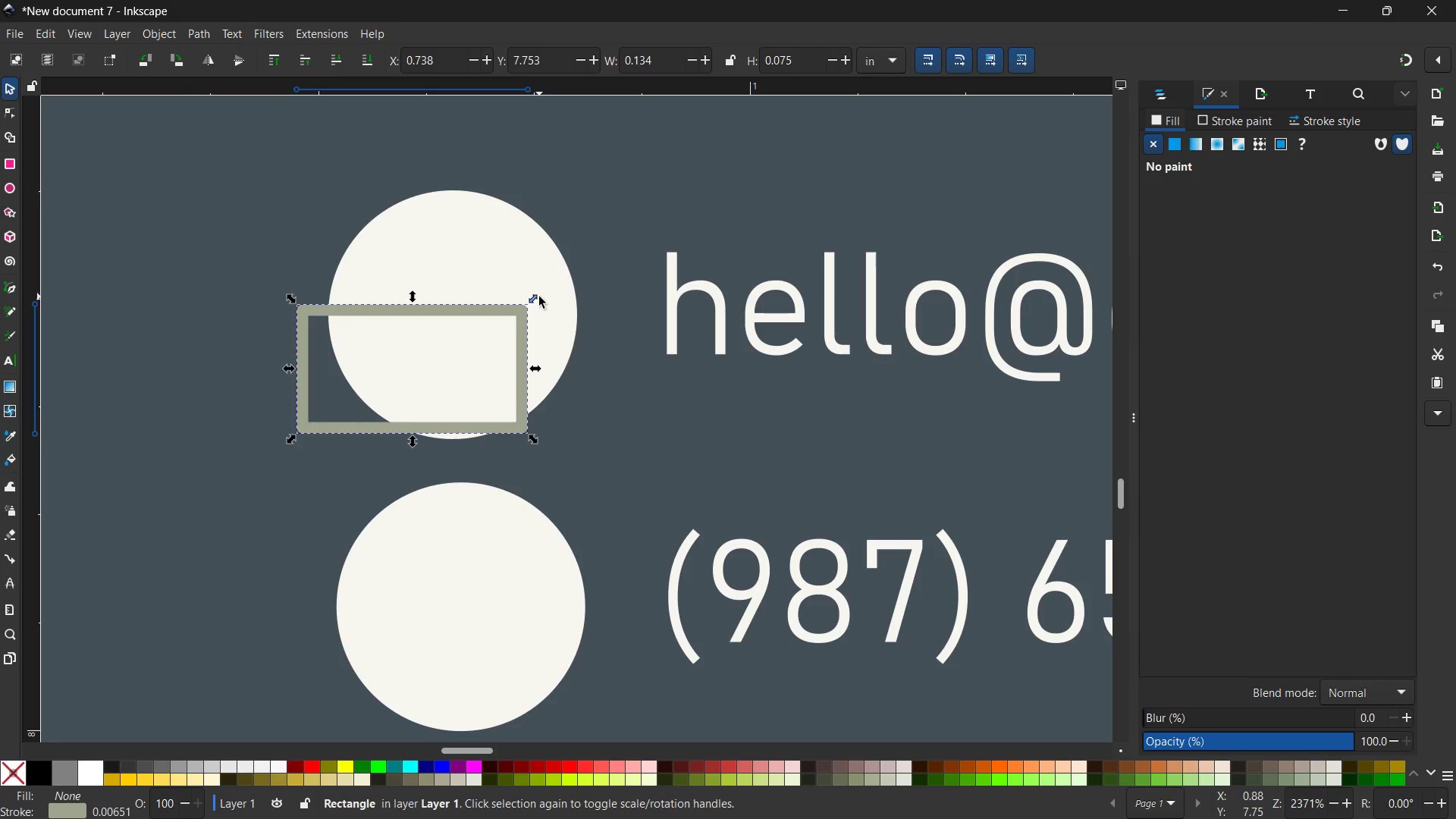 
hold_key(key=ControlLeft, duration=1.3)
 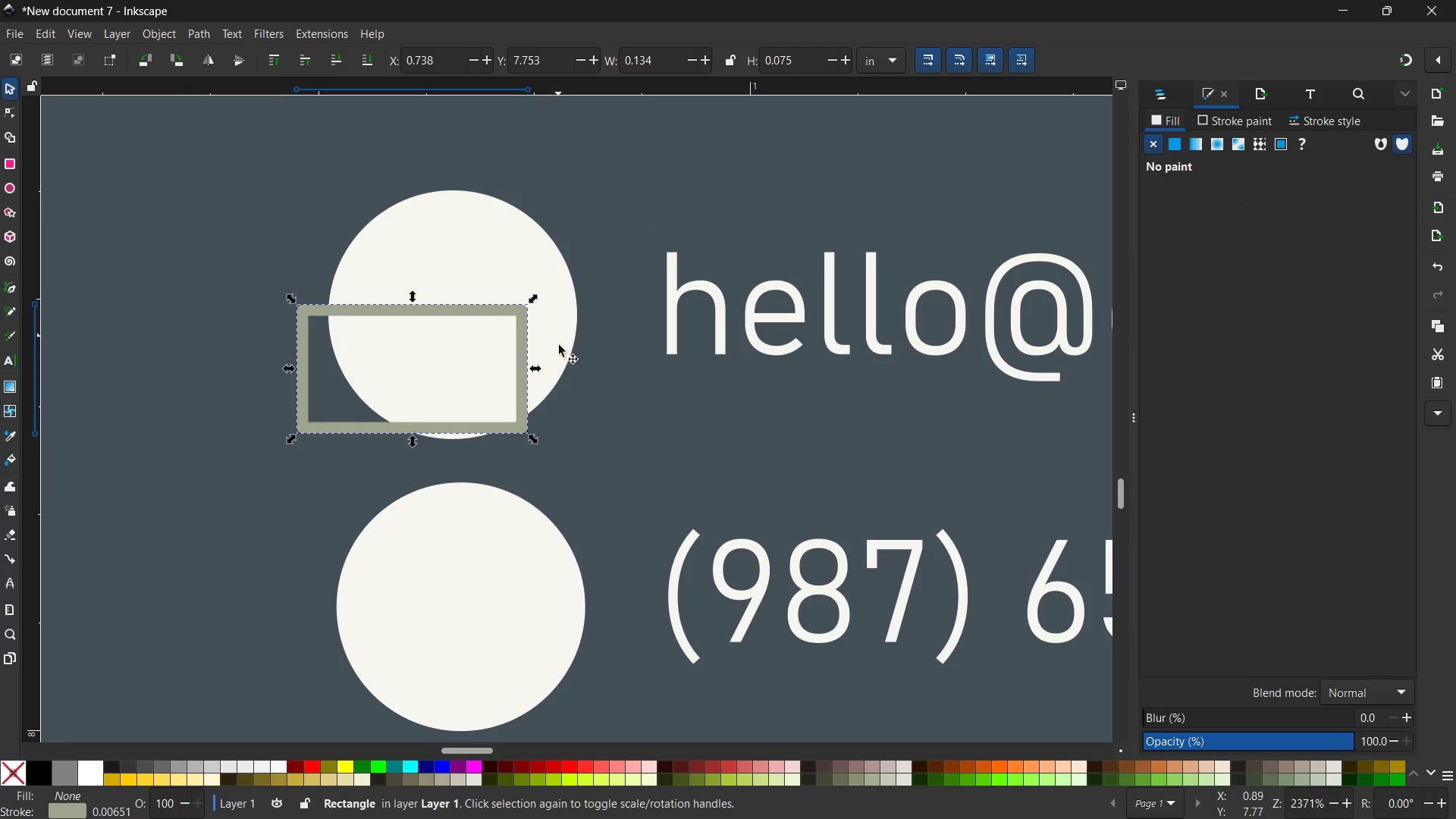 
left_click_drag(start_coordinate=[457, 431], to_coordinate=[500, 383])
 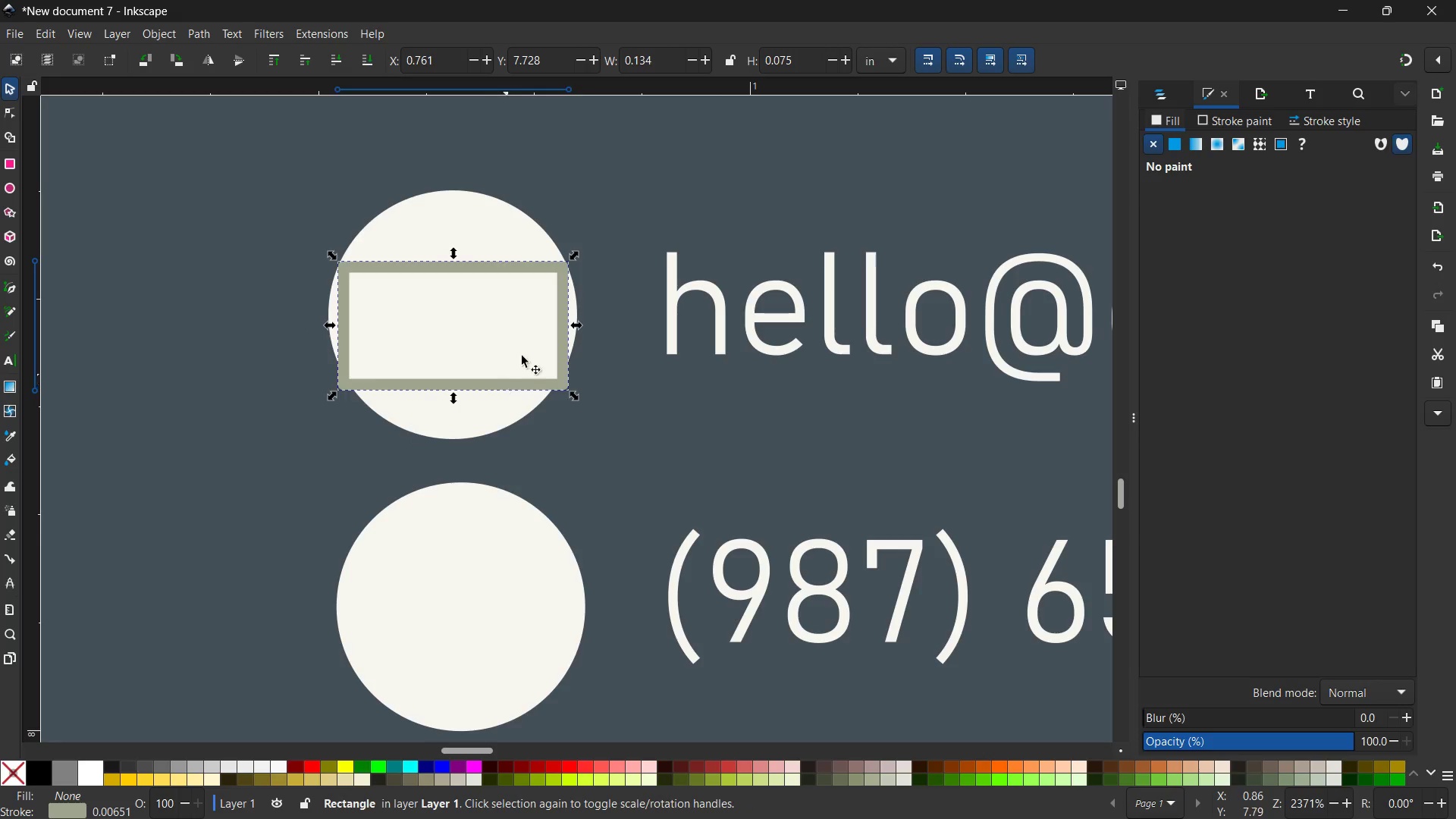 
hold_key(key=ControlLeft, duration=1.14)
left_click_drag(start_coordinate=[579, 254], to_coordinate=[549, 275])
 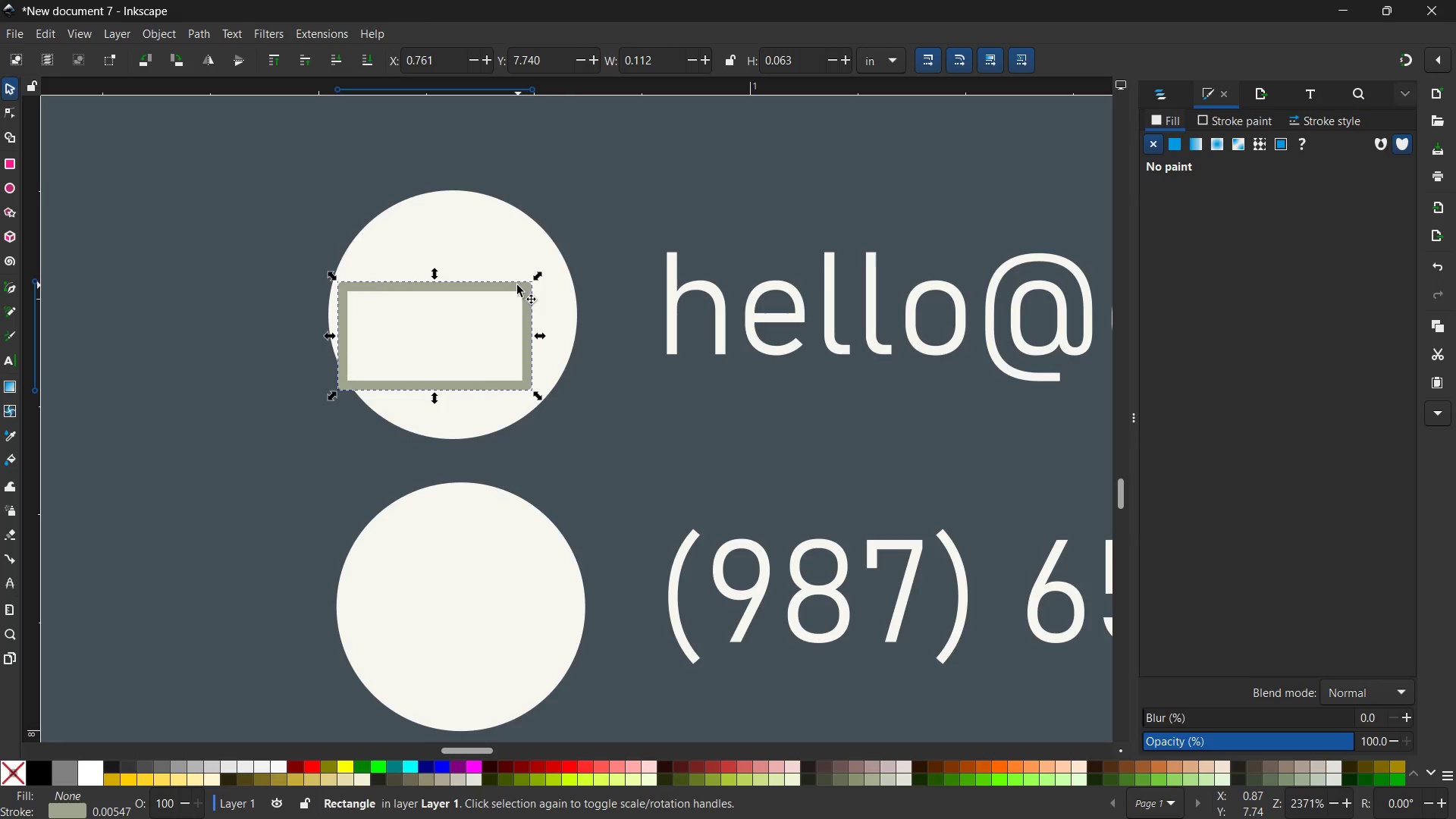 
left_click_drag(start_coordinate=[516, 286], to_coordinate=[537, 281])
 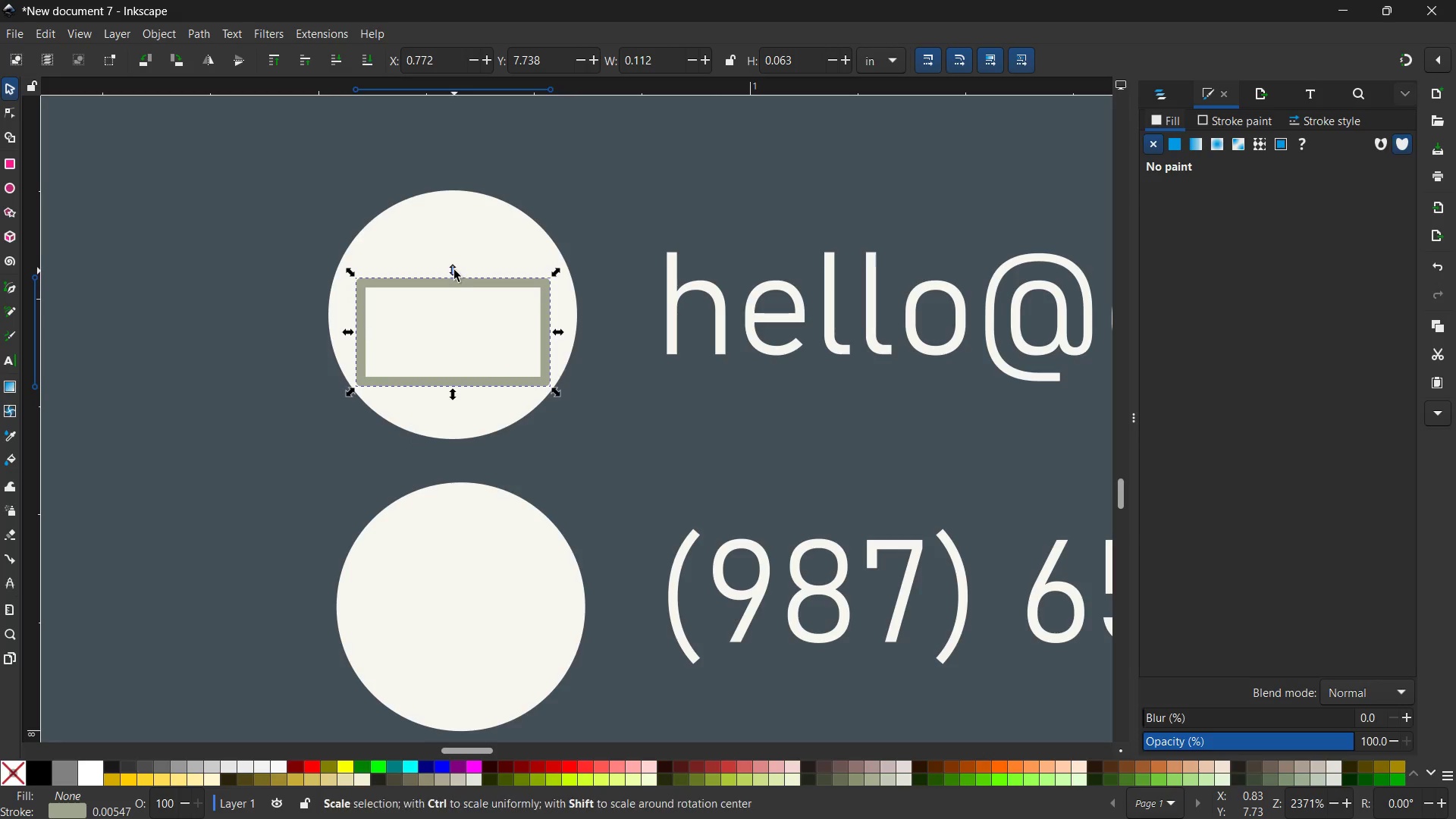 
left_click_drag(start_coordinate=[454, 270], to_coordinate=[457, 242])
 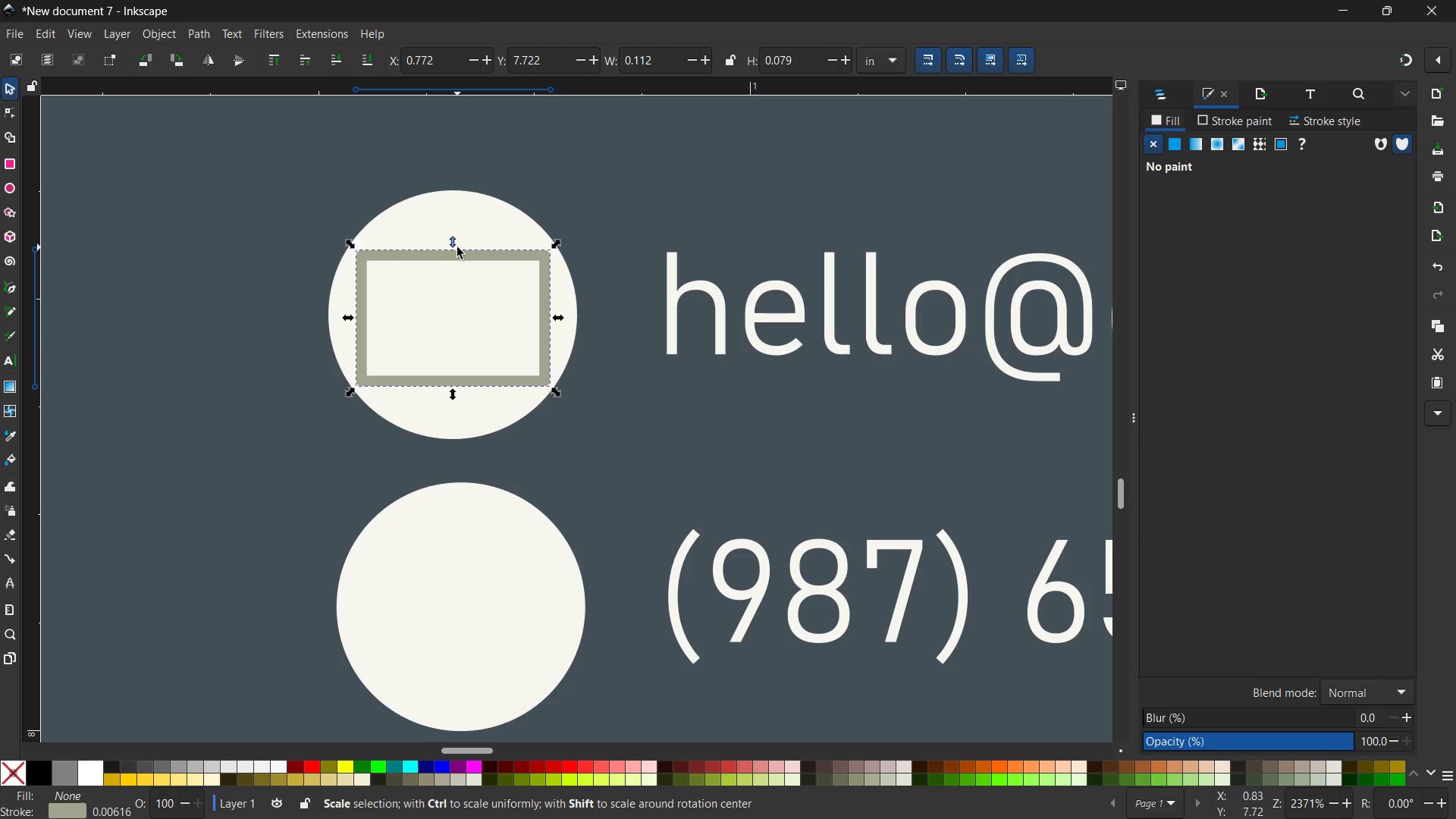 
hold_key(key=ControlLeft, duration=0.45)
scroll: coordinate [457, 247], scroll_direction: up, amount: 2.0
 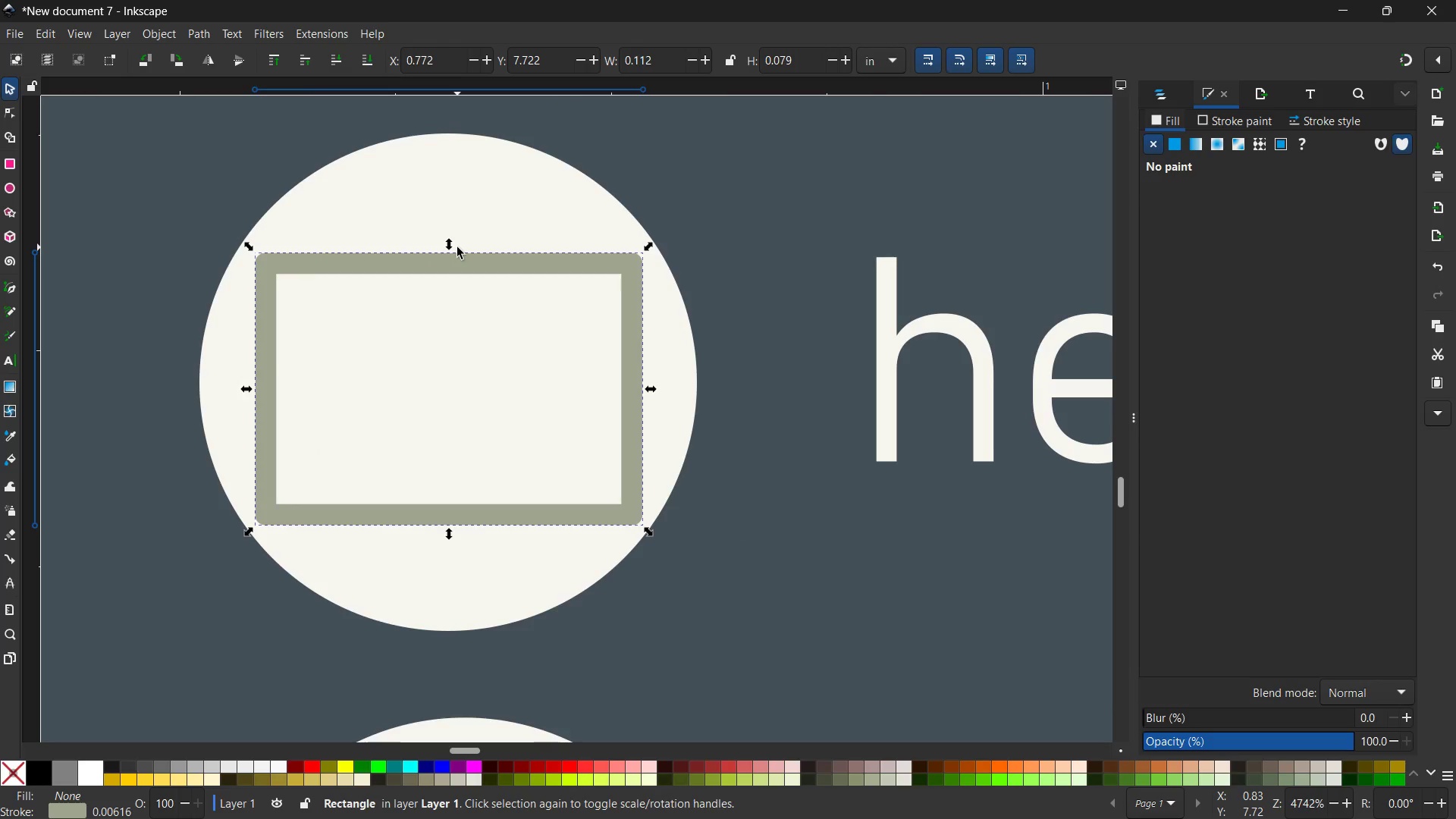 
scroll: coordinate [457, 247], scroll_direction: down, amount: 1.0
 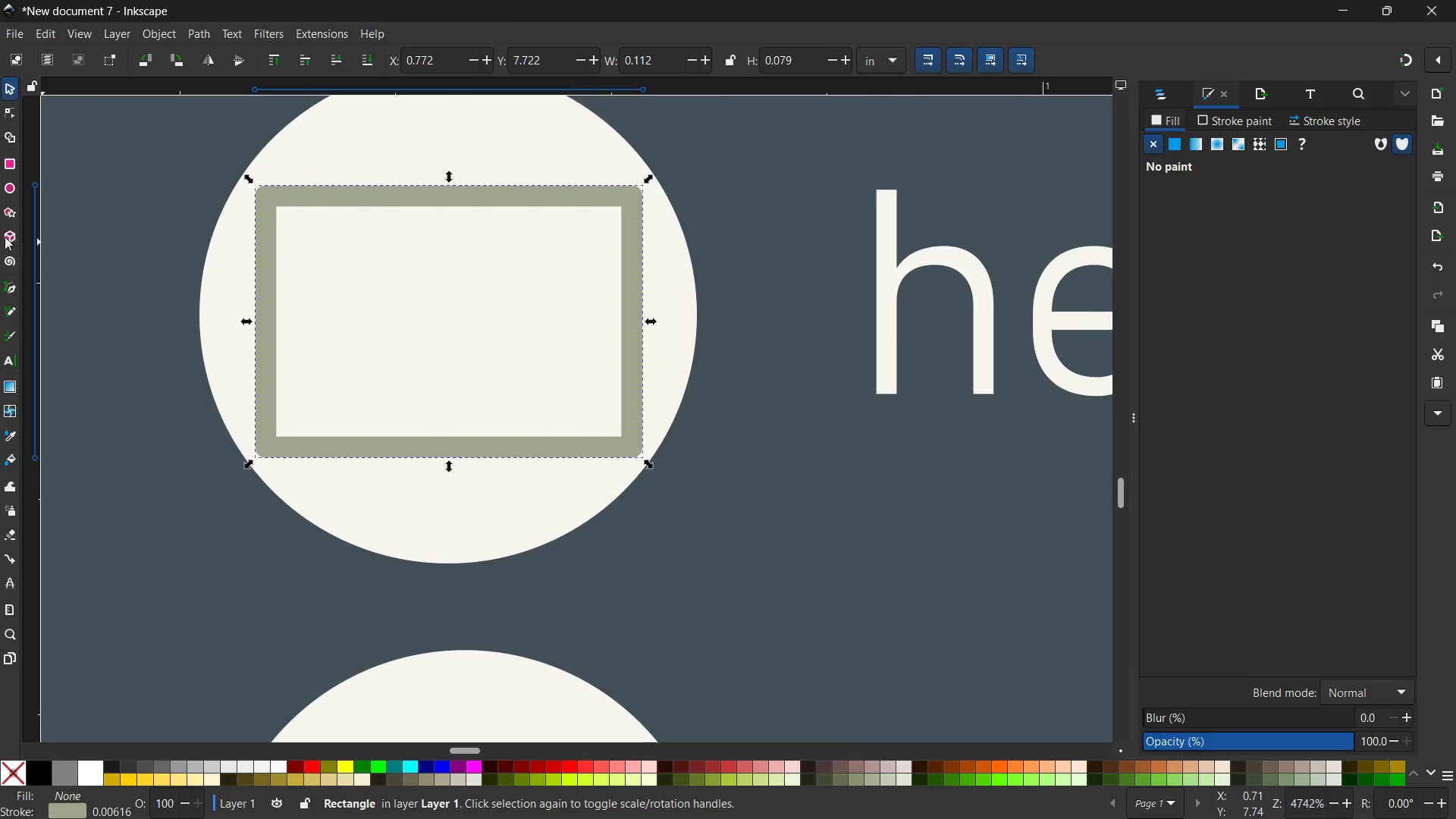 
left_click([10, 285])
 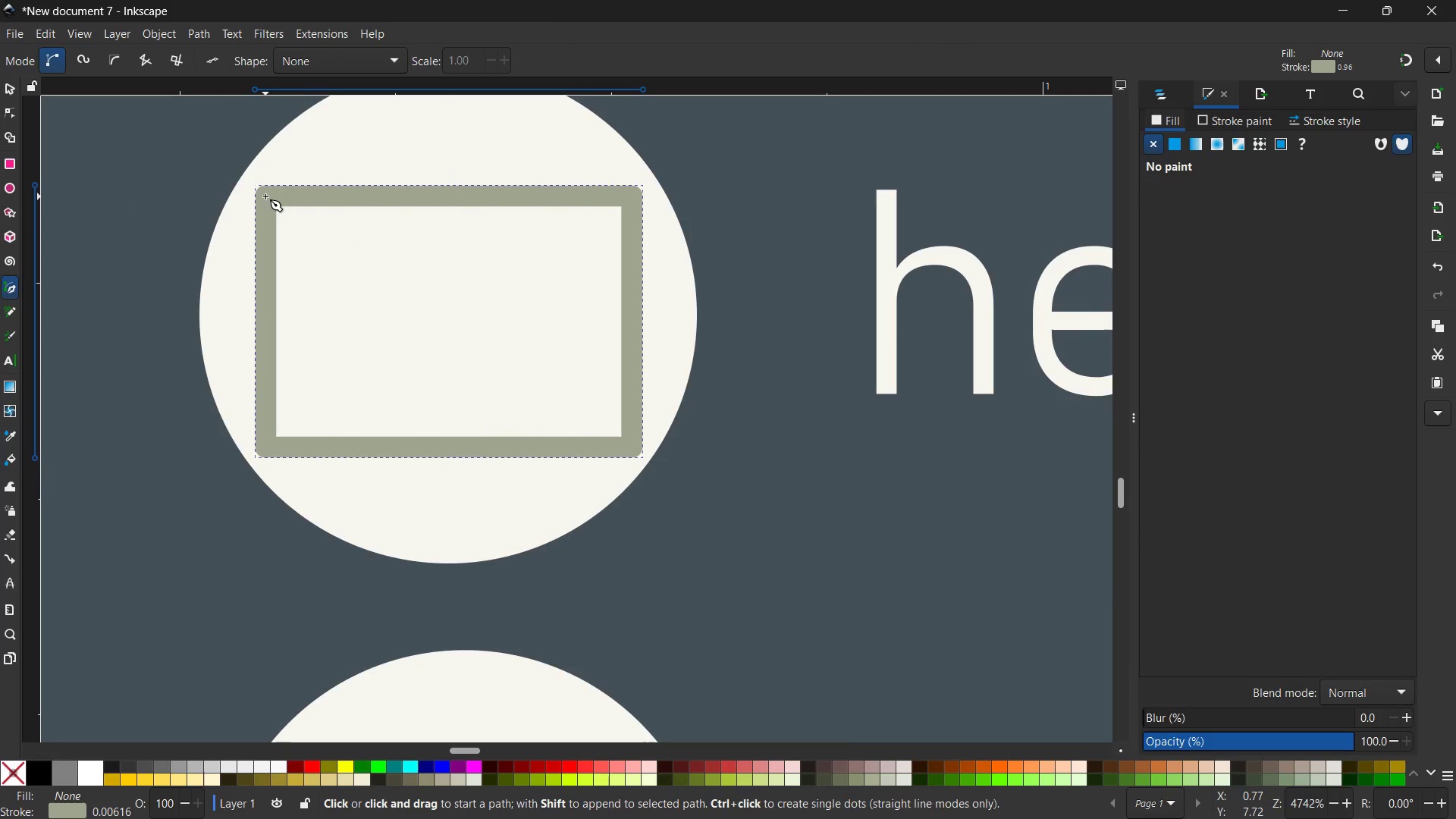 
left_click([267, 197])
 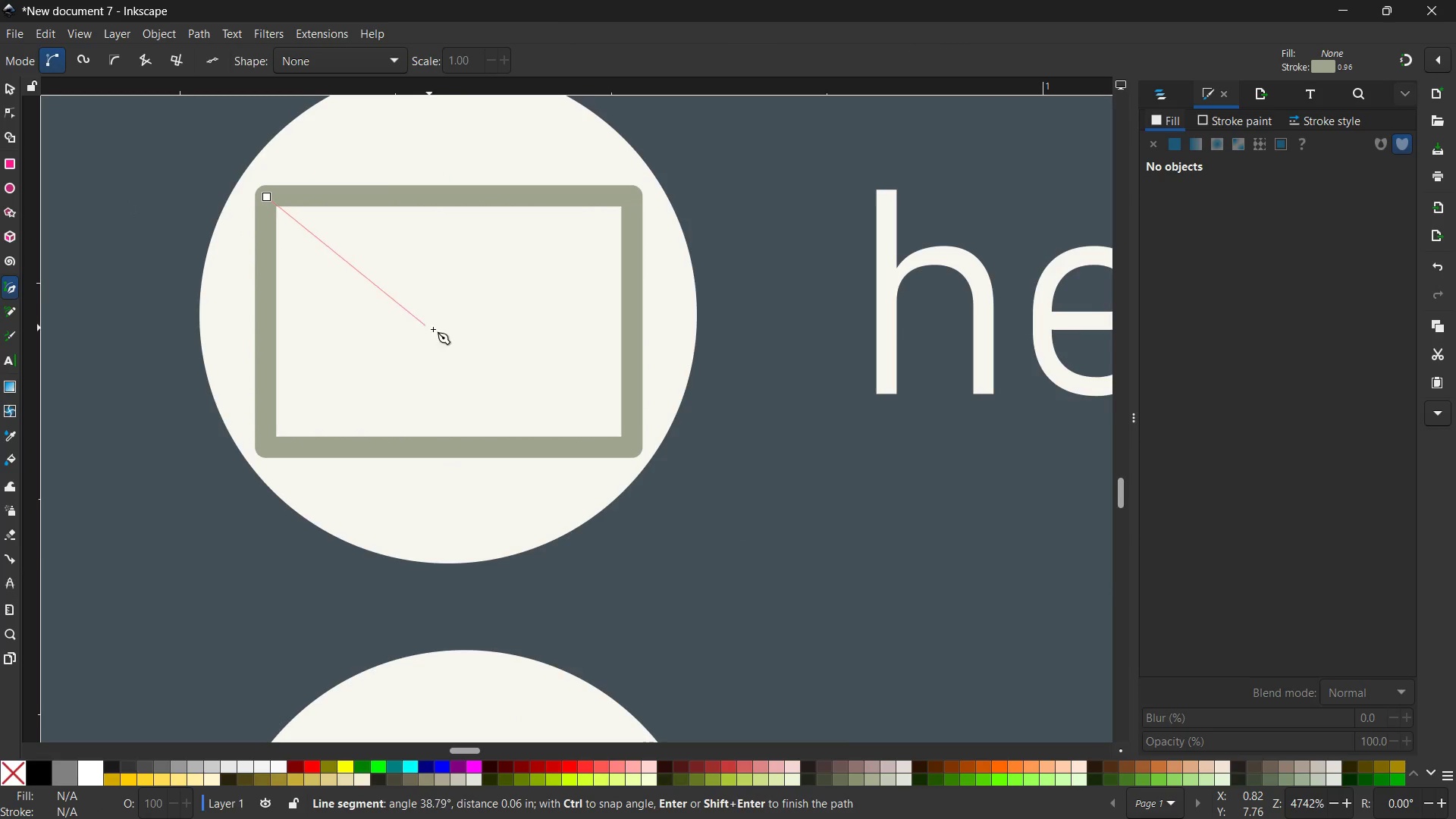 
left_click([437, 328])
 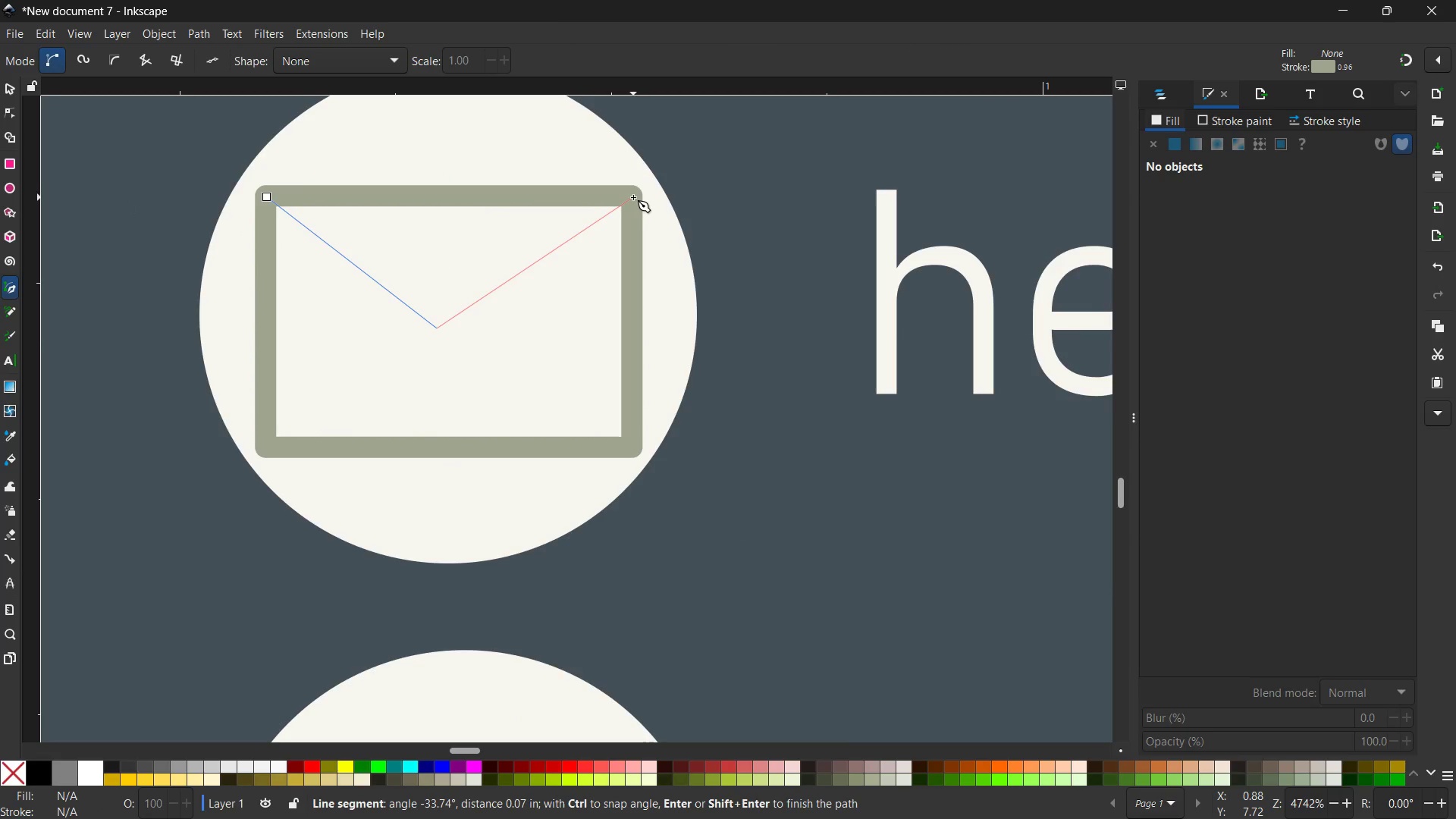 
left_click([633, 199])
 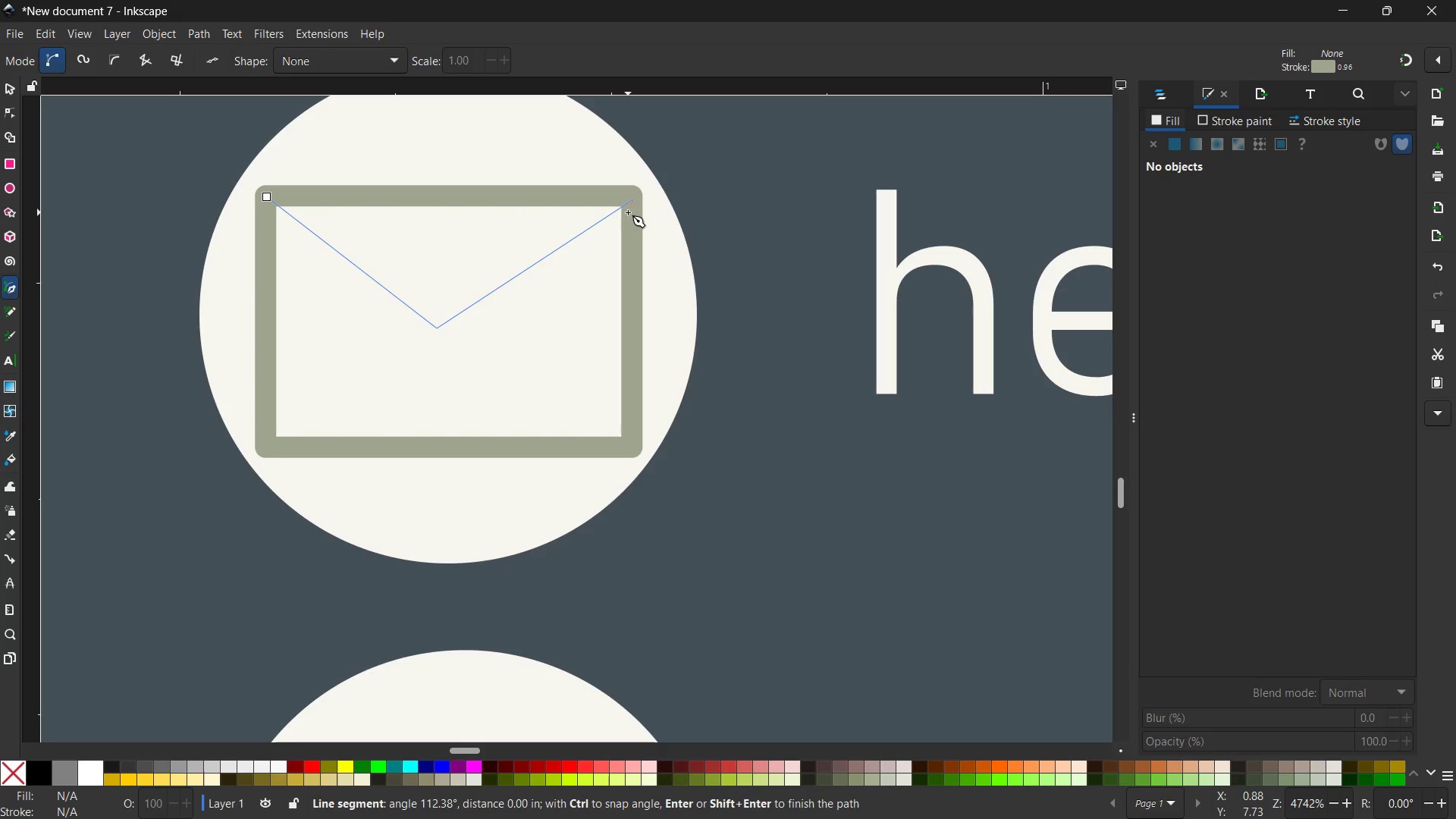 
key(Enter)
 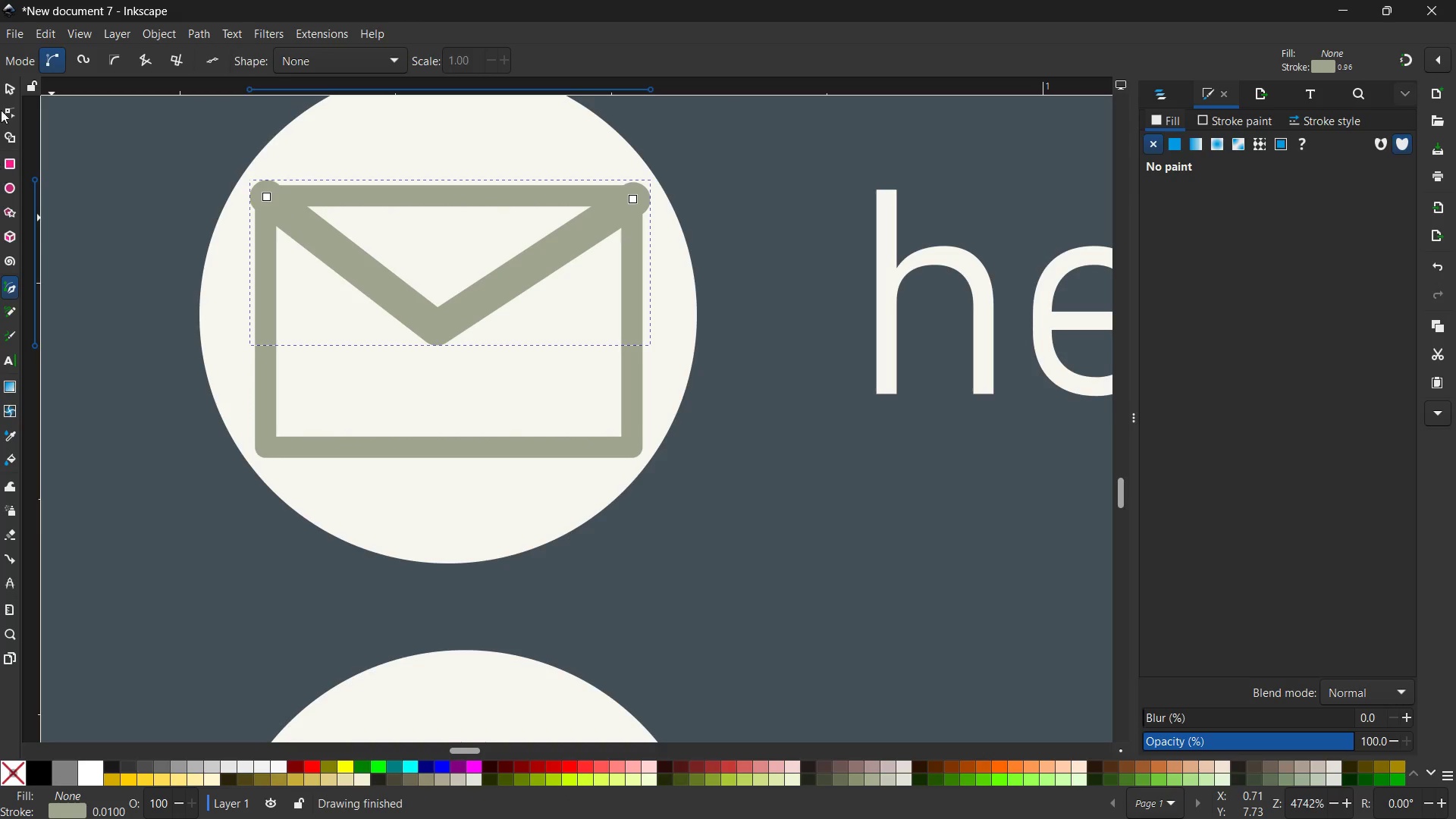 
left_click([2, 86])
 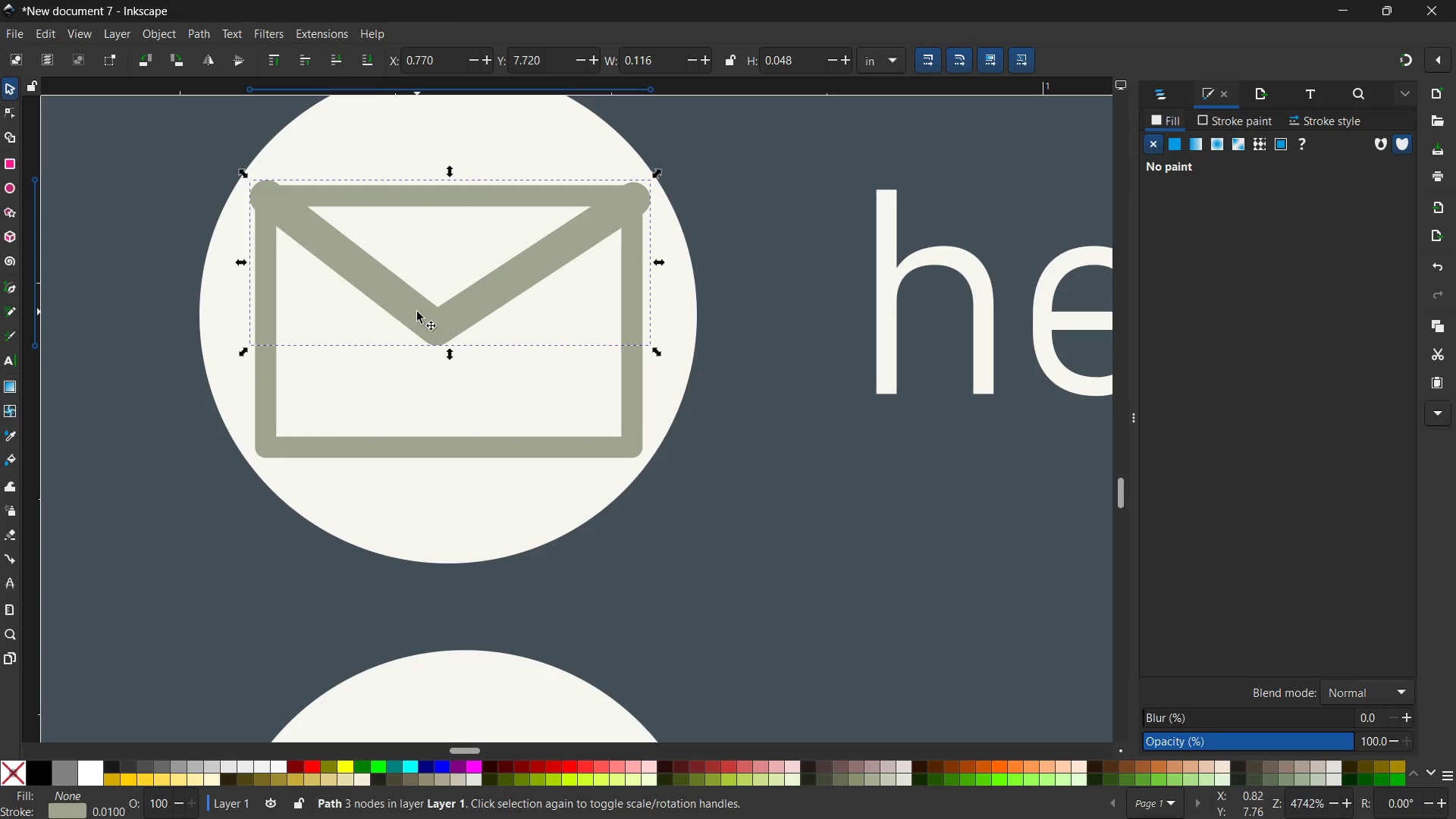 
left_click_drag(start_coordinate=[419, 320], to_coordinate=[430, 337])
 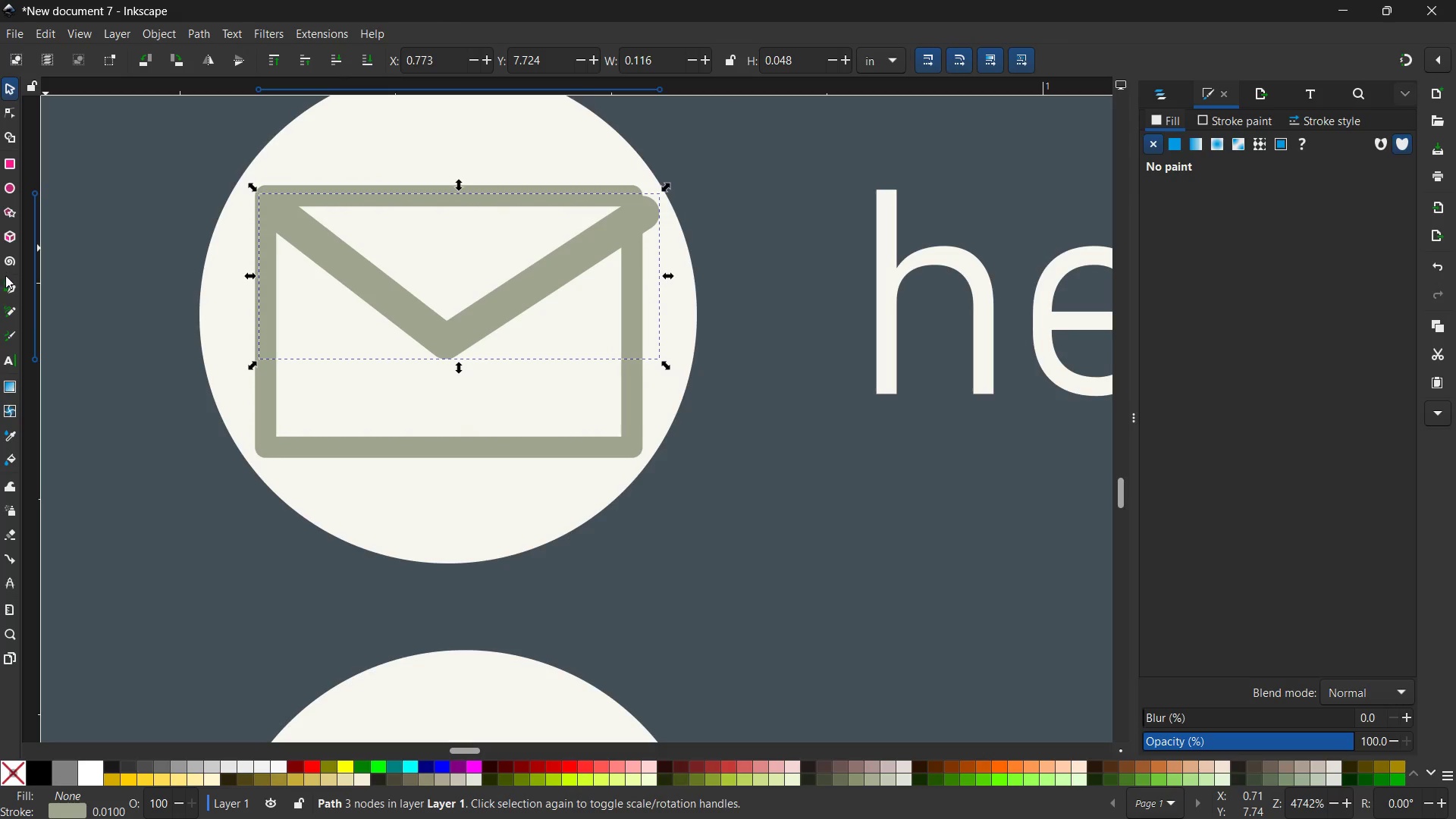 
left_click([8, 282])
 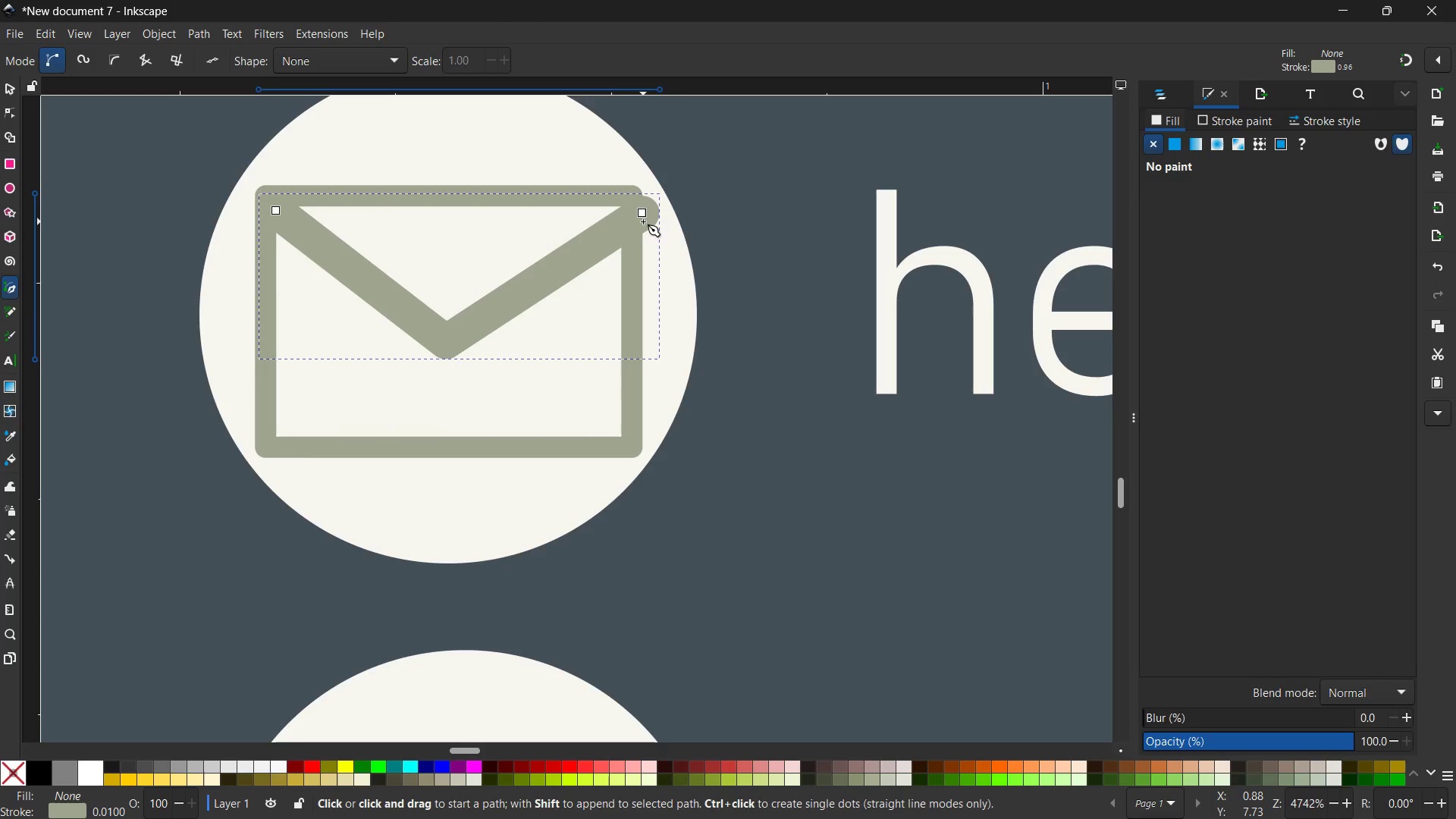 
left_click_drag(start_coordinate=[642, 214], to_coordinate=[622, 212])
 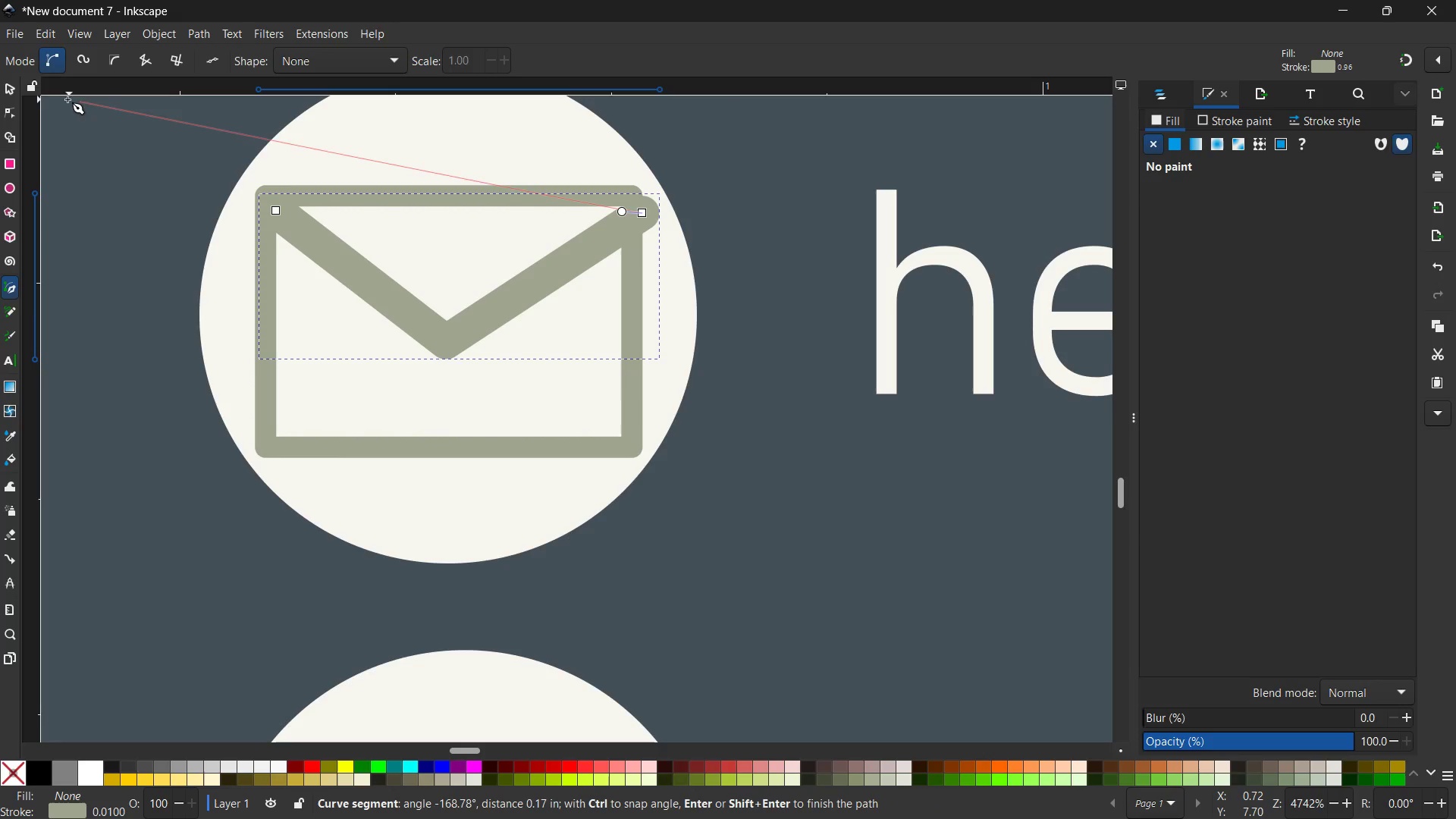 
left_click([11, 92])
 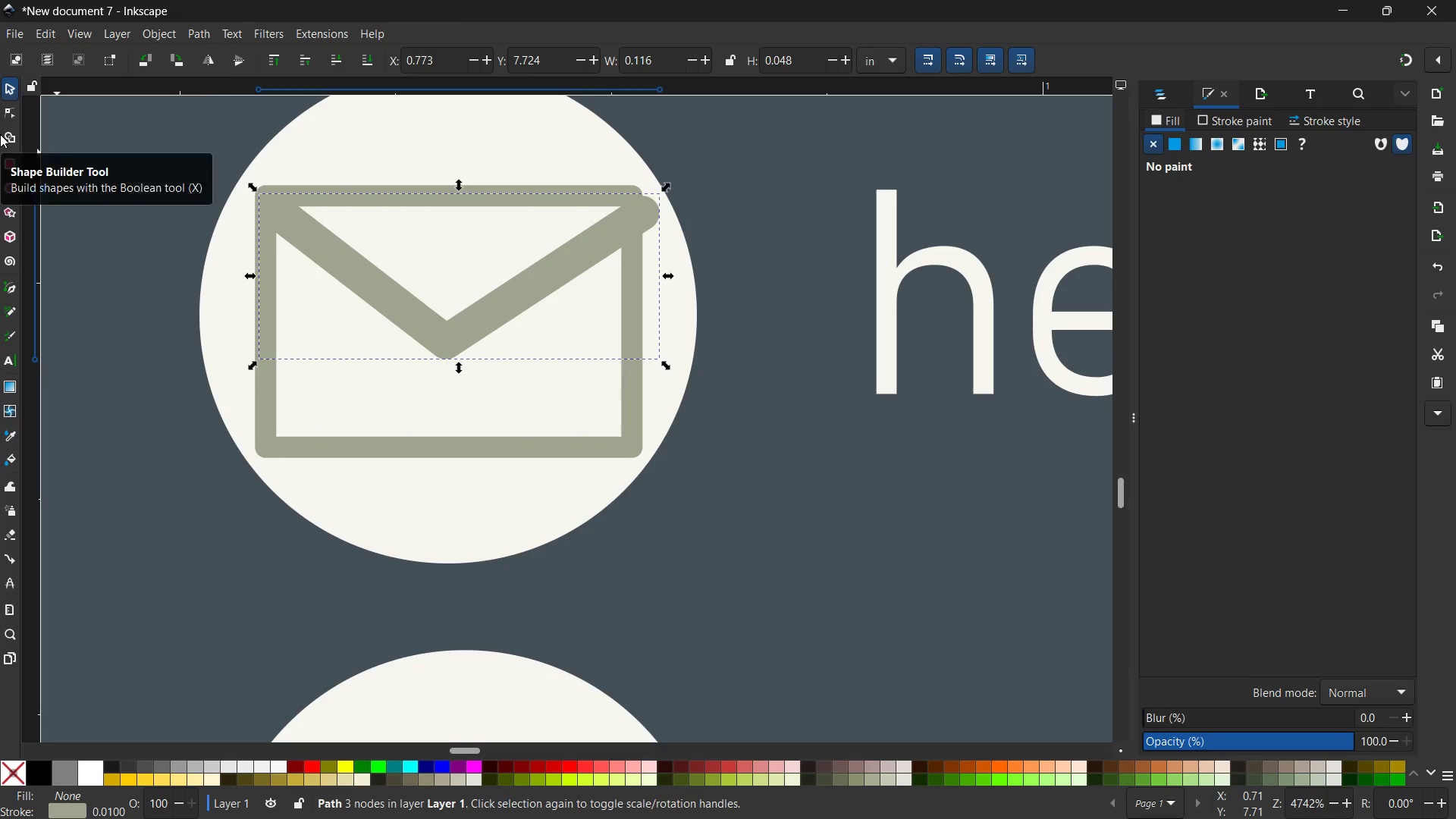 
left_click([8, 121])
 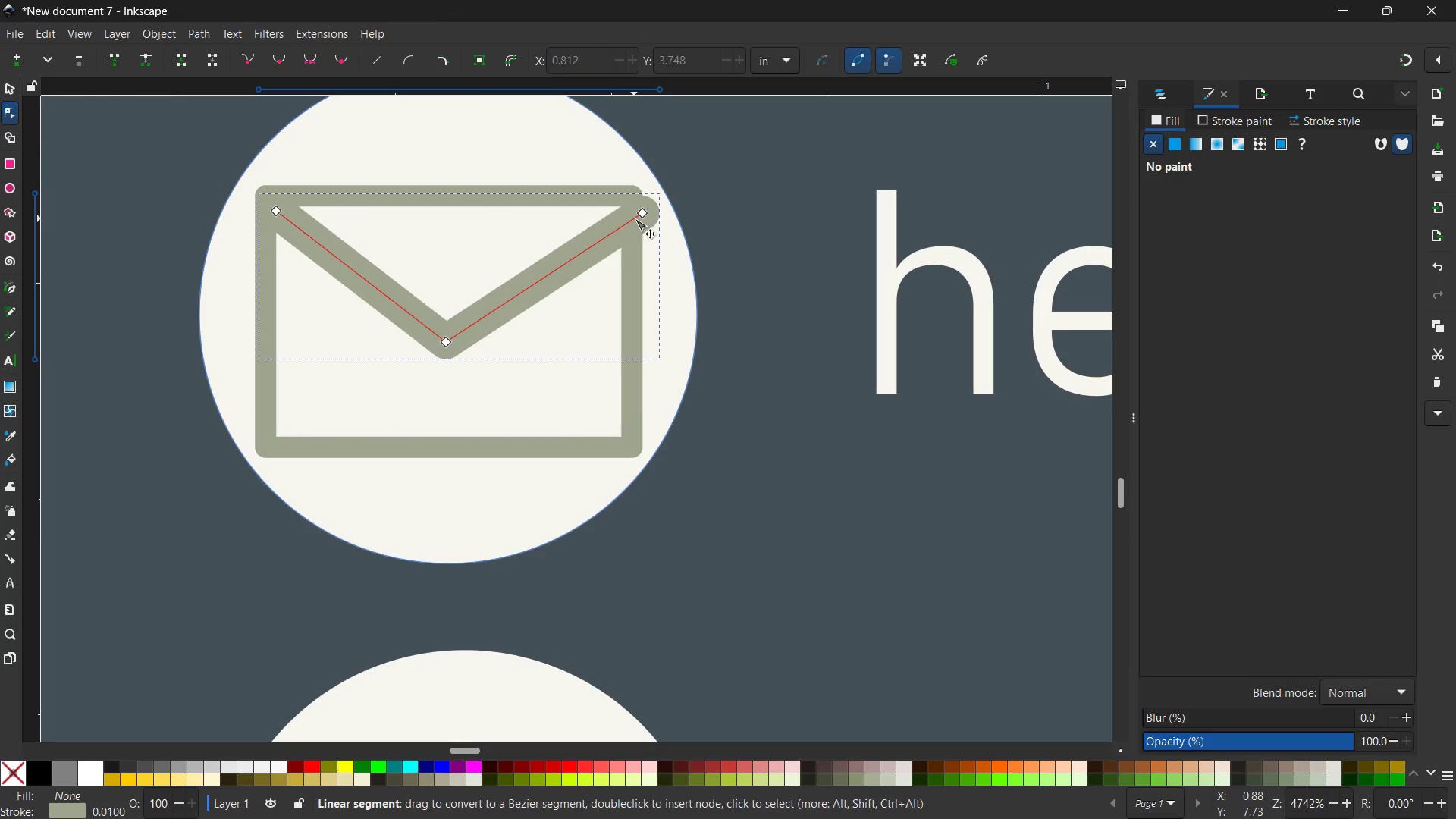 
left_click_drag(start_coordinate=[639, 213], to_coordinate=[619, 213])
 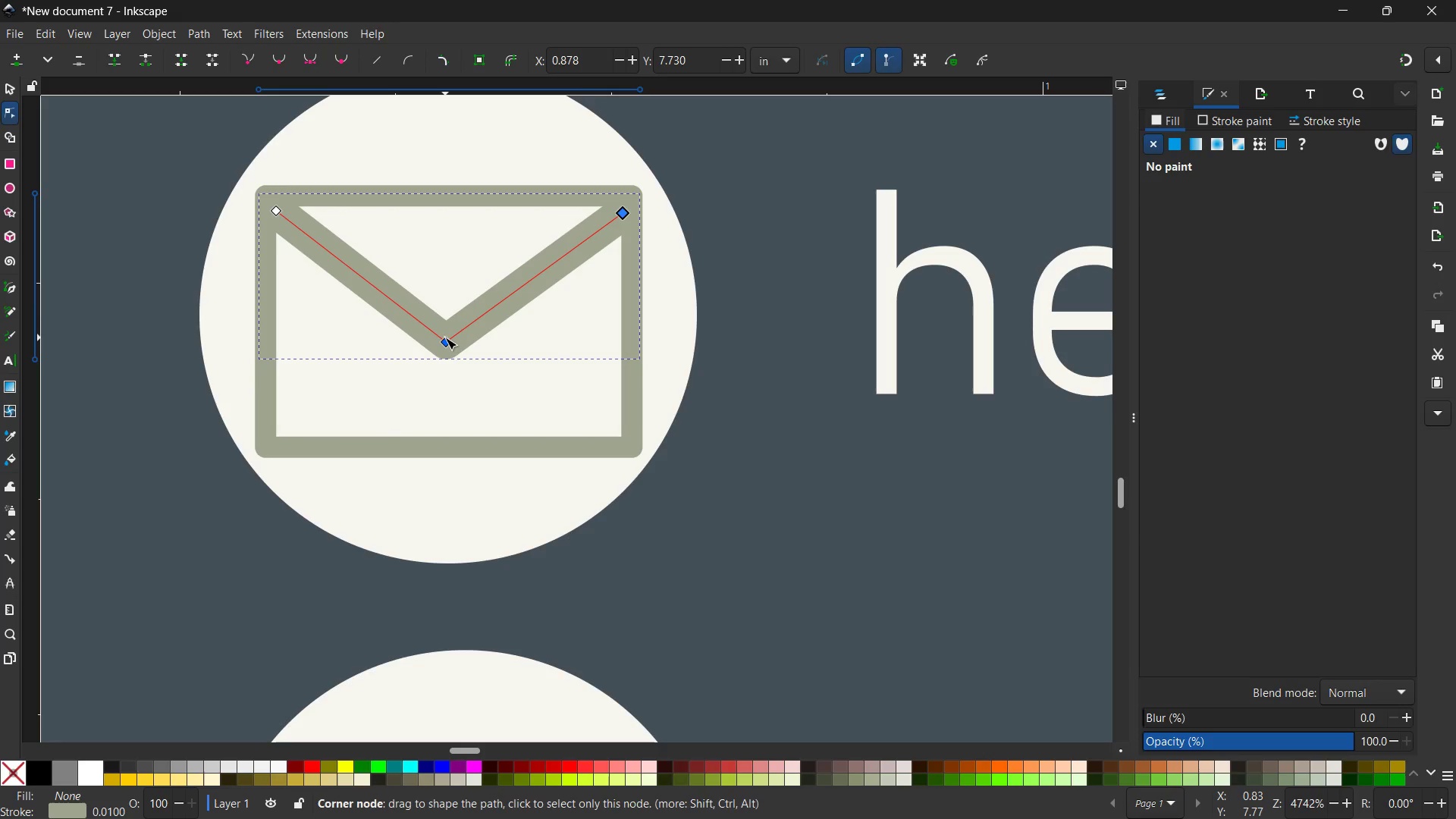 
left_click_drag(start_coordinate=[445, 340], to_coordinate=[450, 341])
 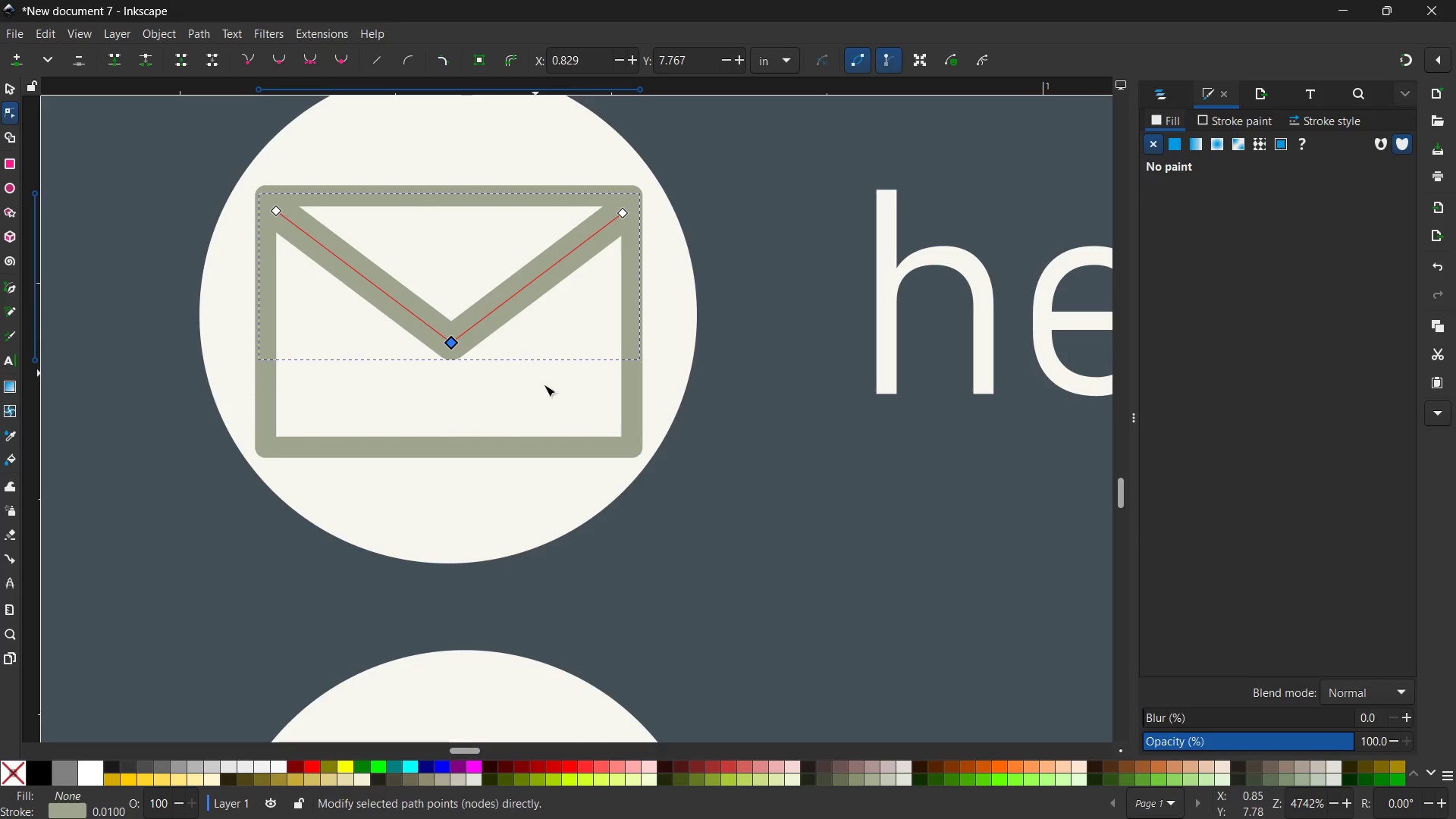 
hold_key(key=ShiftLeft, duration=0.83)
left_click([535, 443])
 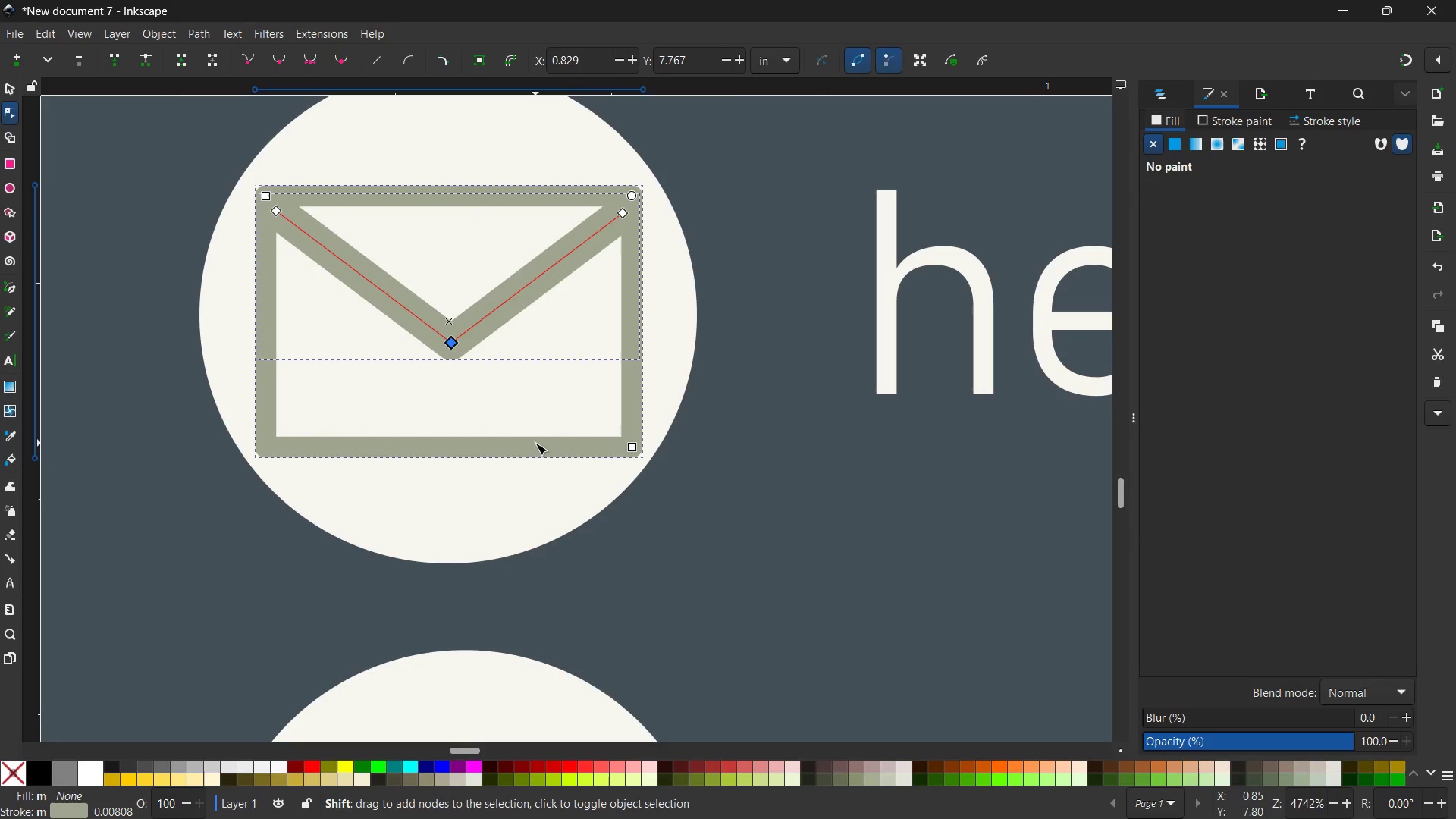 
key(Control+G)
 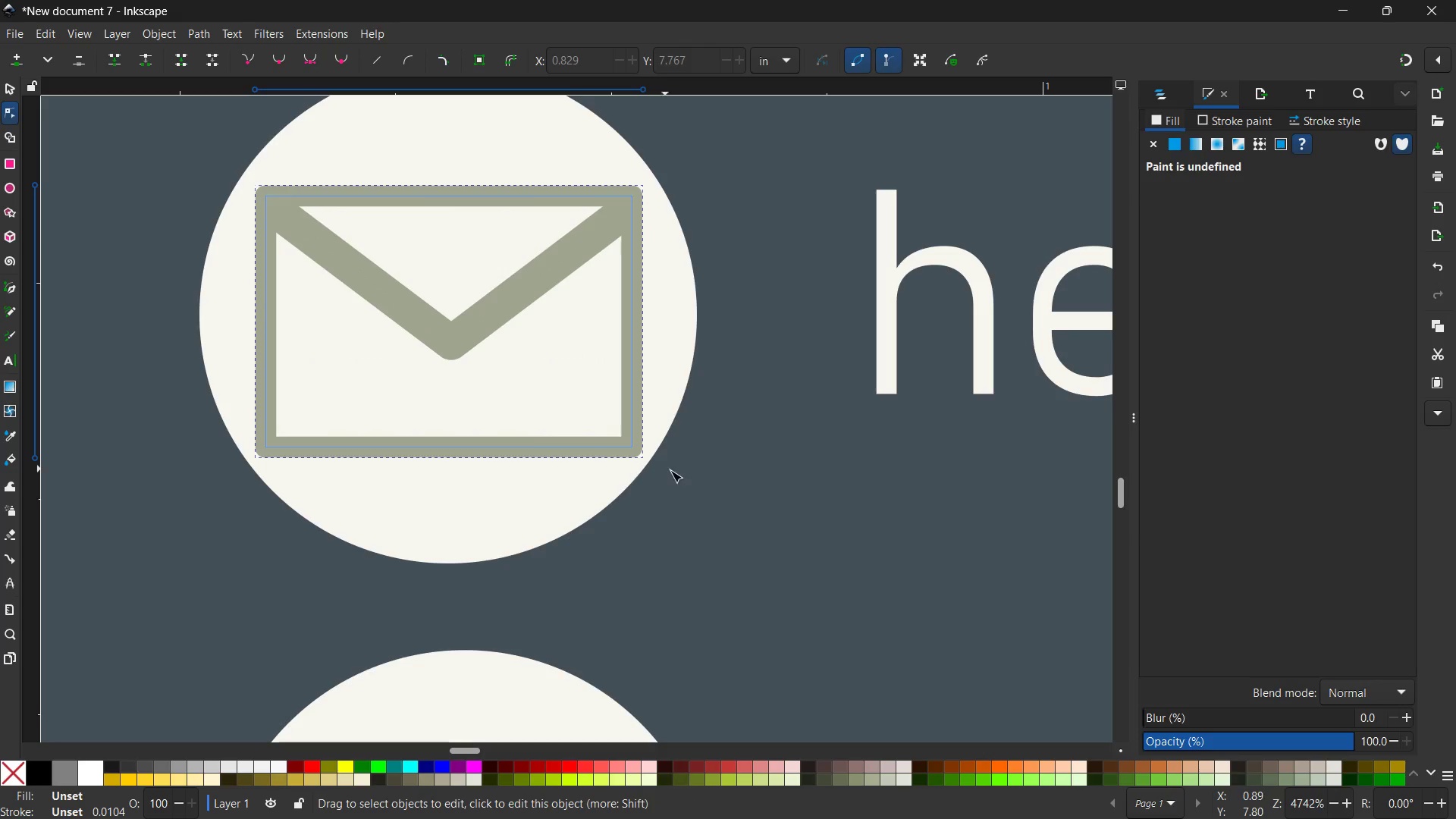 
left_click([672, 470])
 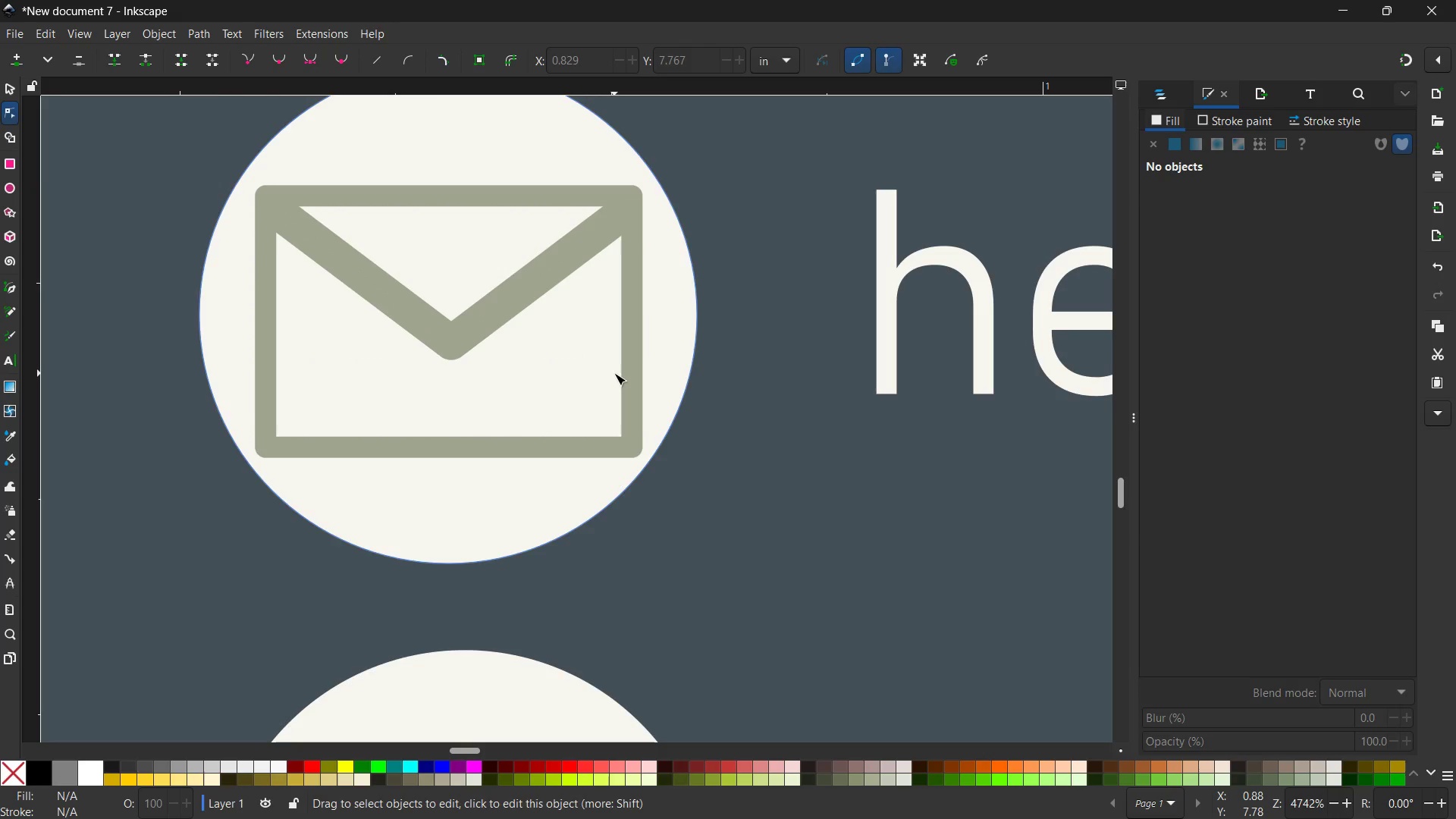 
hold_key(key=ControlLeft, duration=0.56)
scroll: coordinate [608, 372], scroll_direction: down, amount: 2.0
 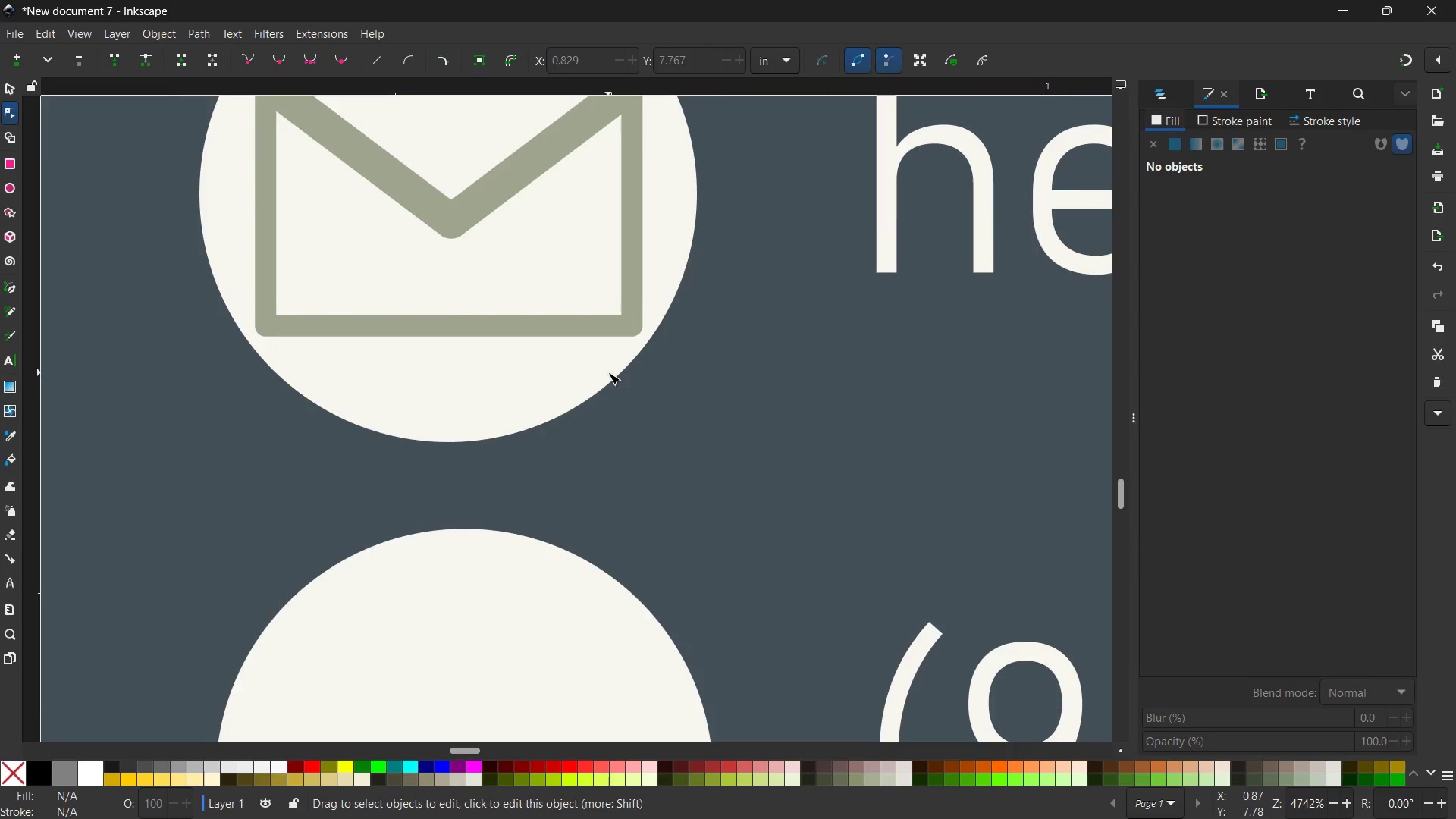 
left_click([571, 375])
 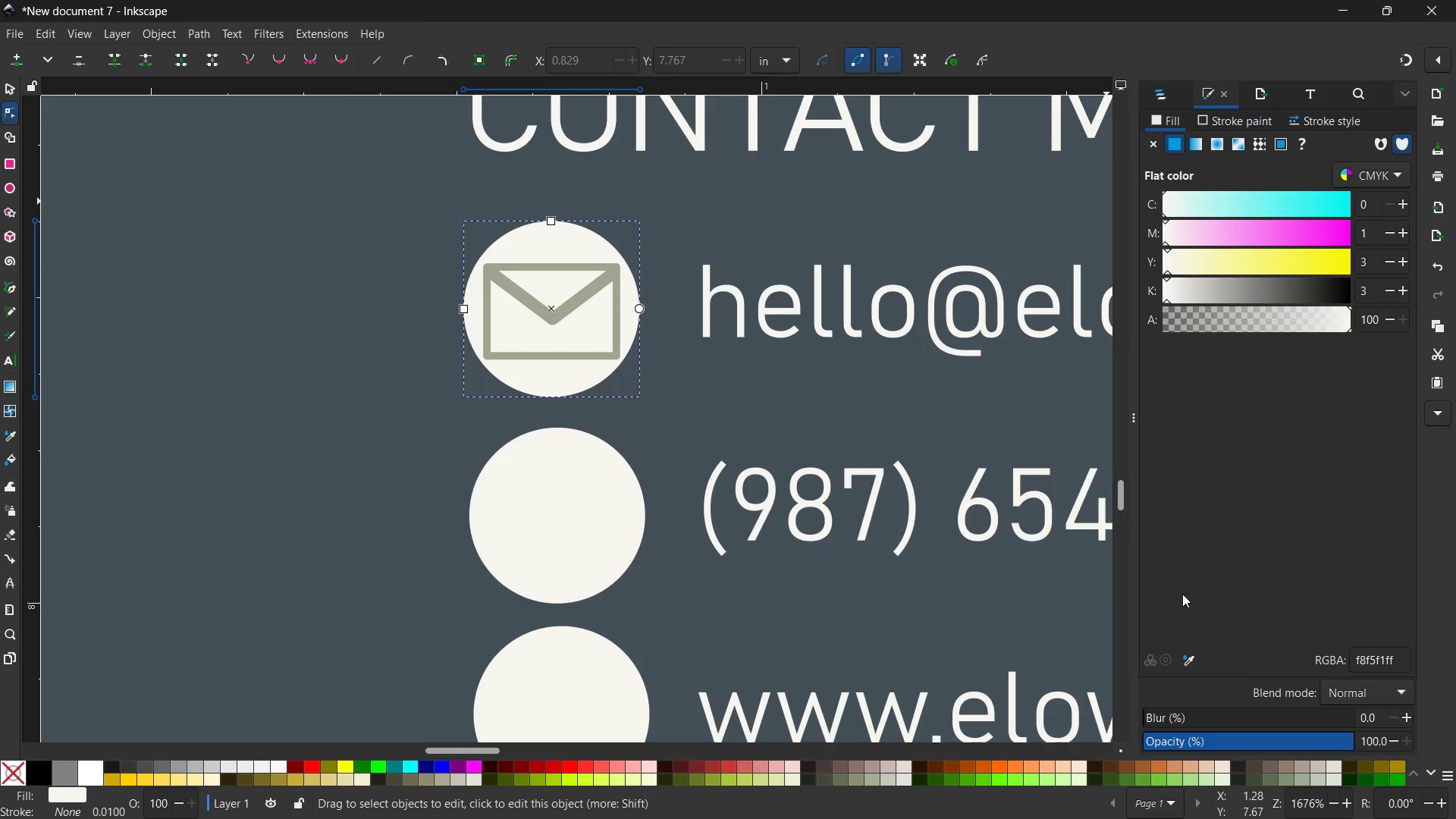 
left_click([1181, 654])
 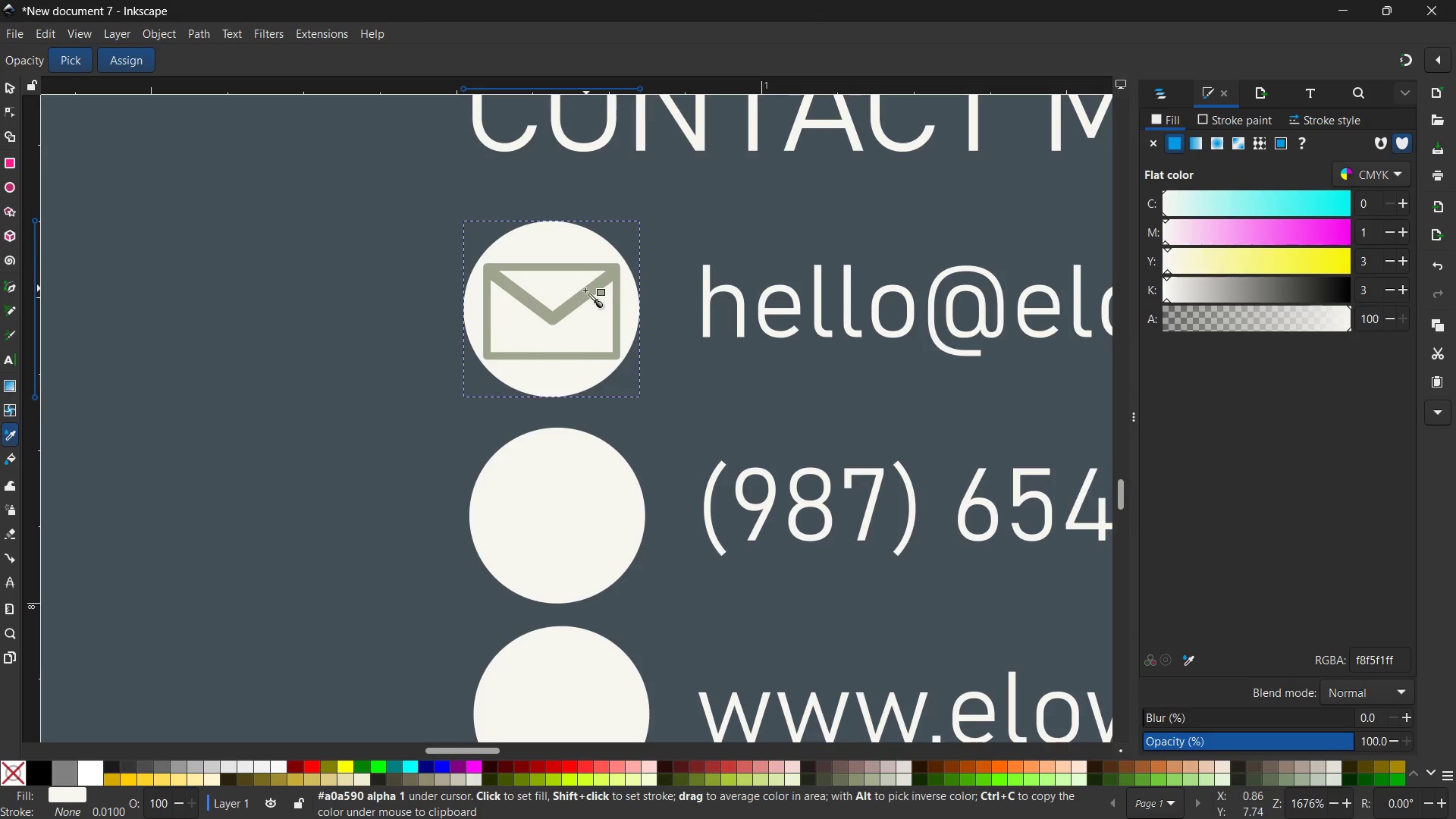 
left_click([585, 292])
 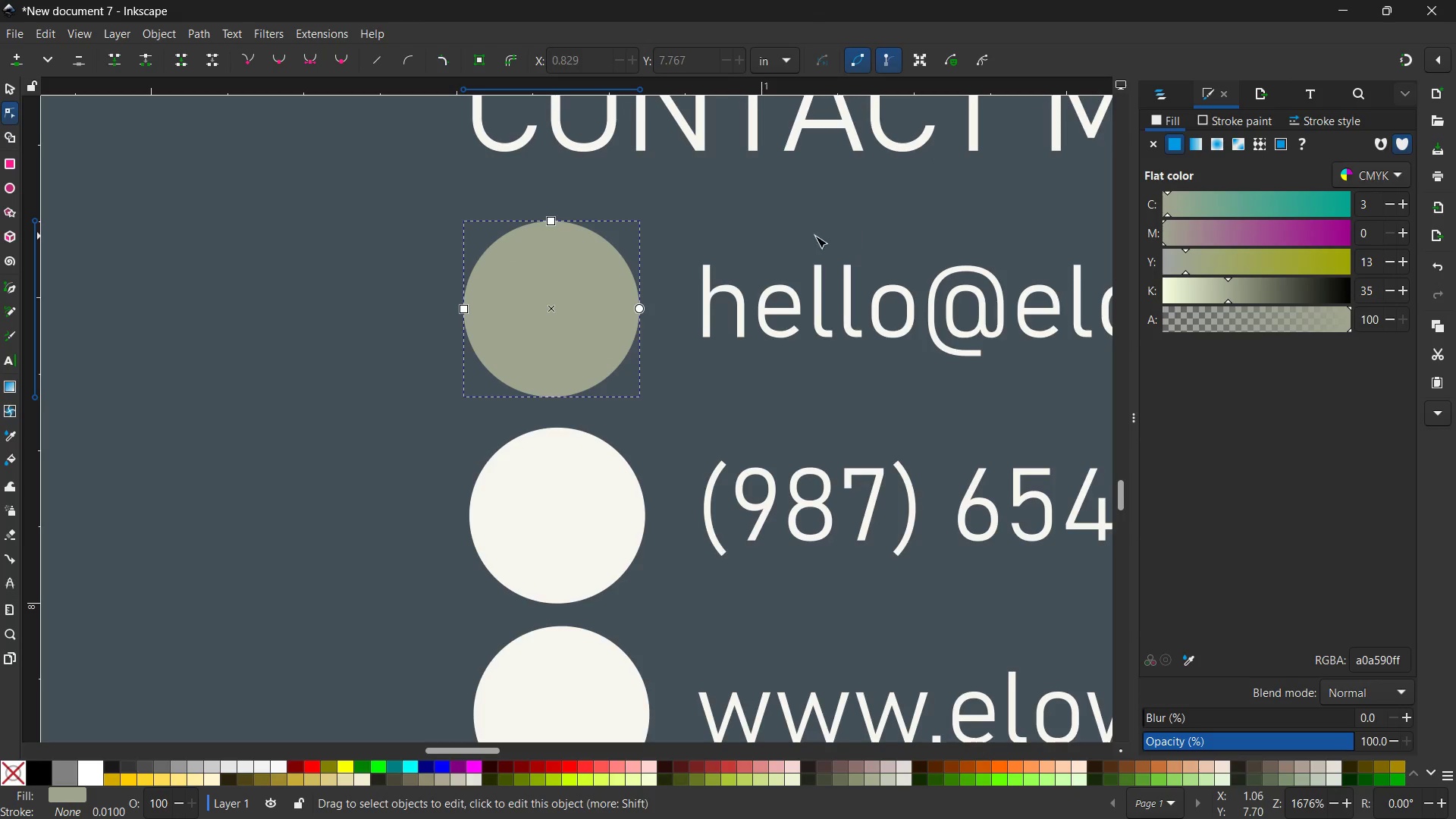 
left_click([675, 208])
 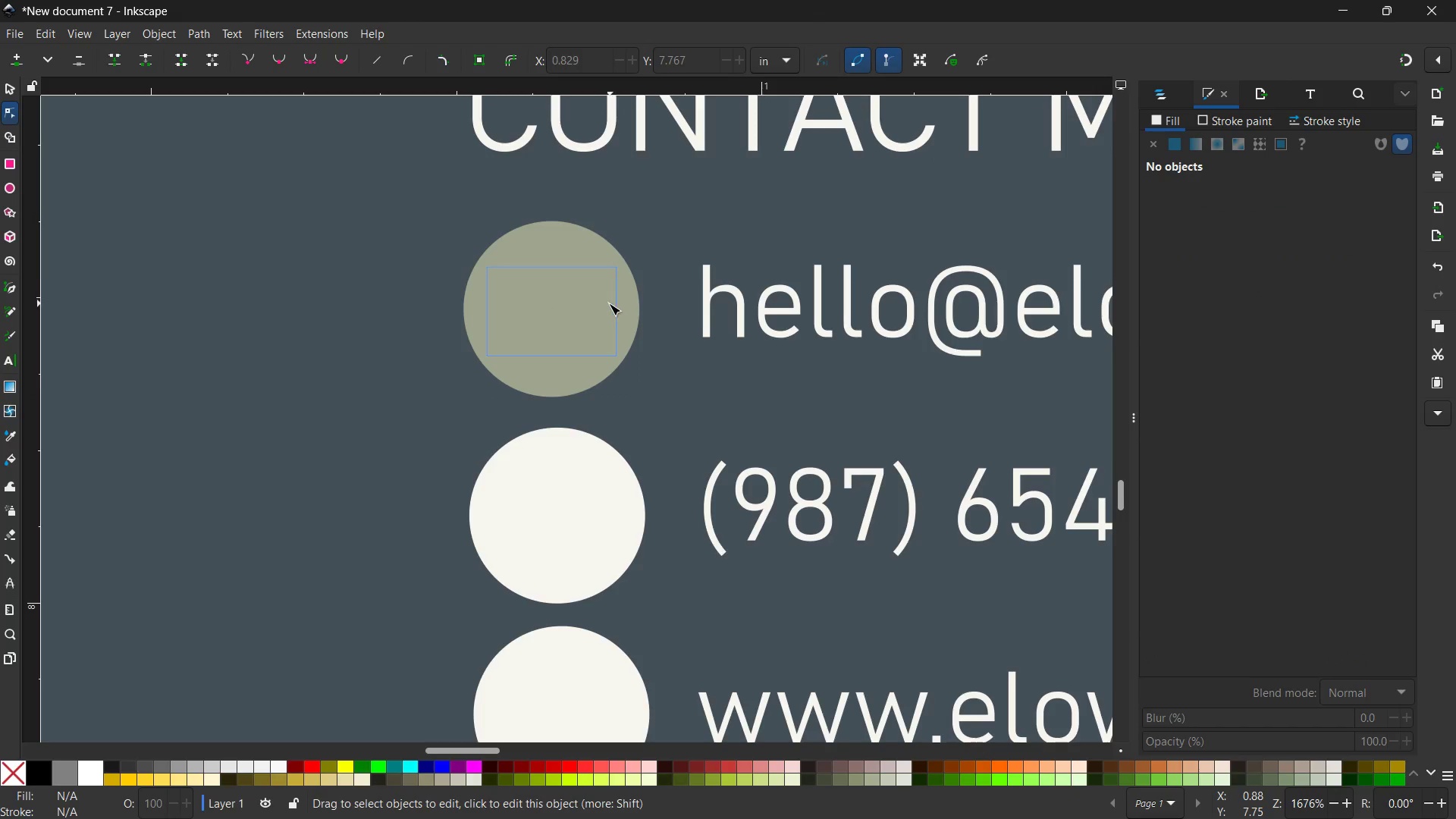 
left_click([609, 304])
 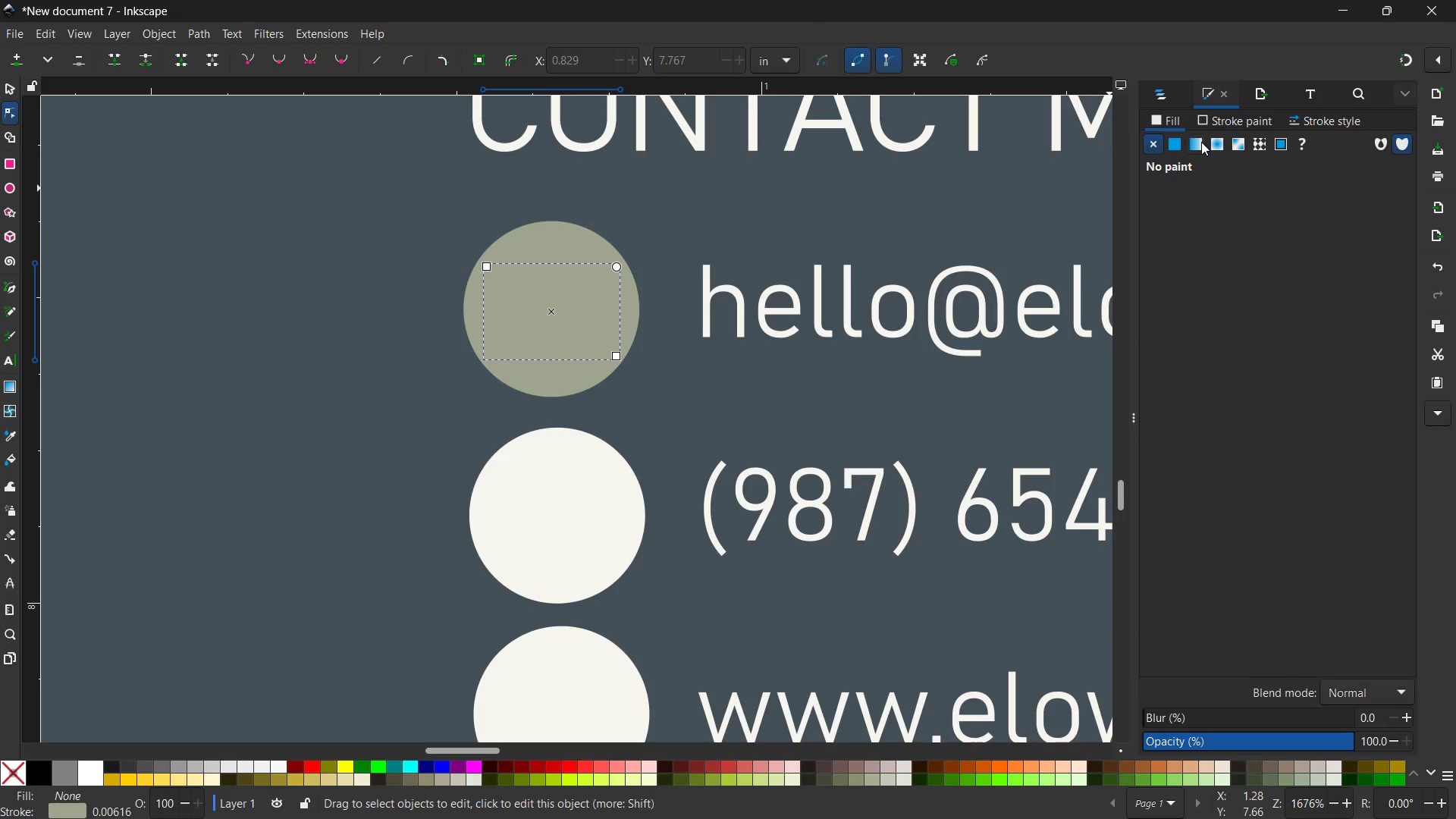 
left_click([1208, 122])
 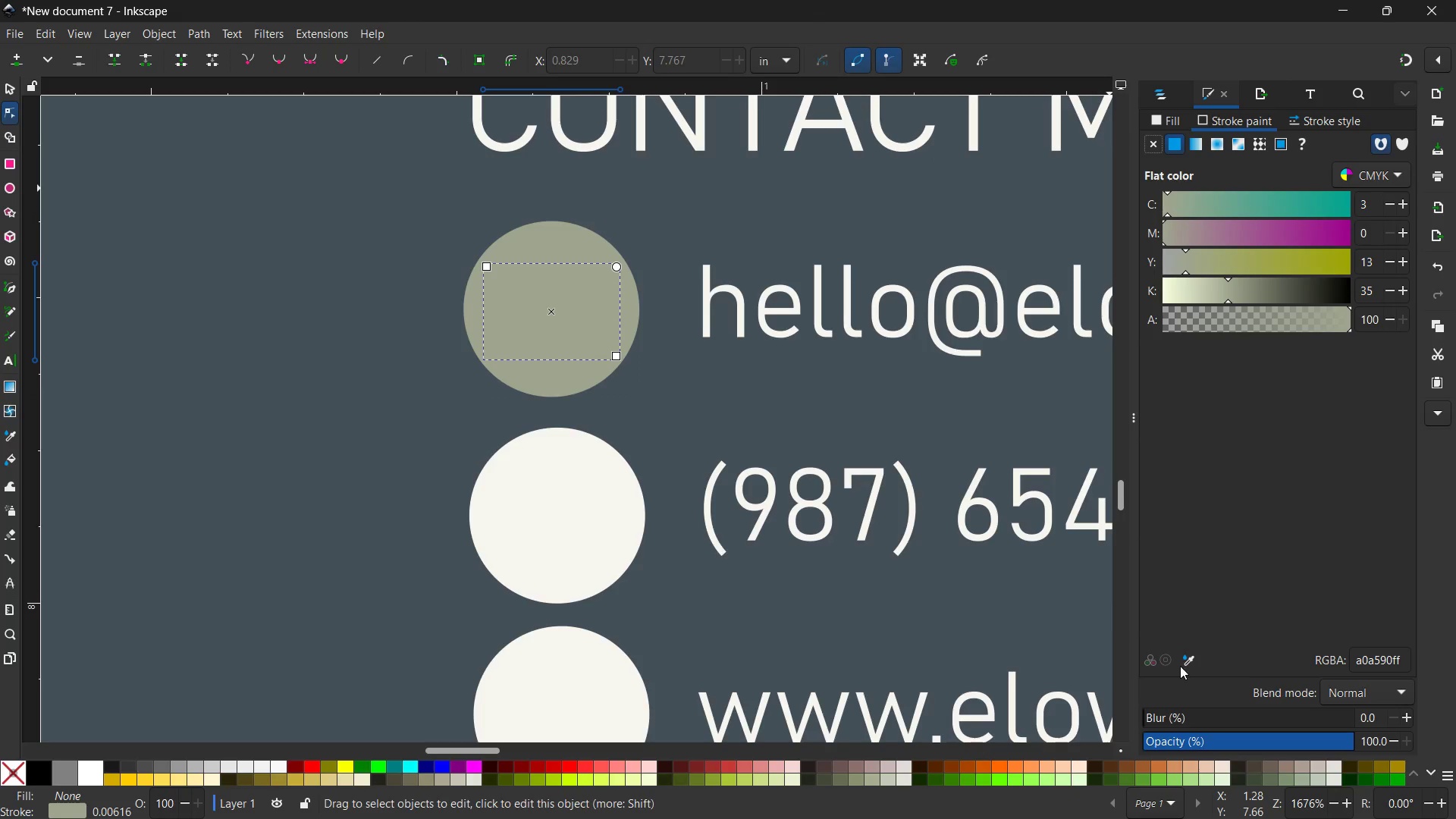 
left_click([1195, 665])
 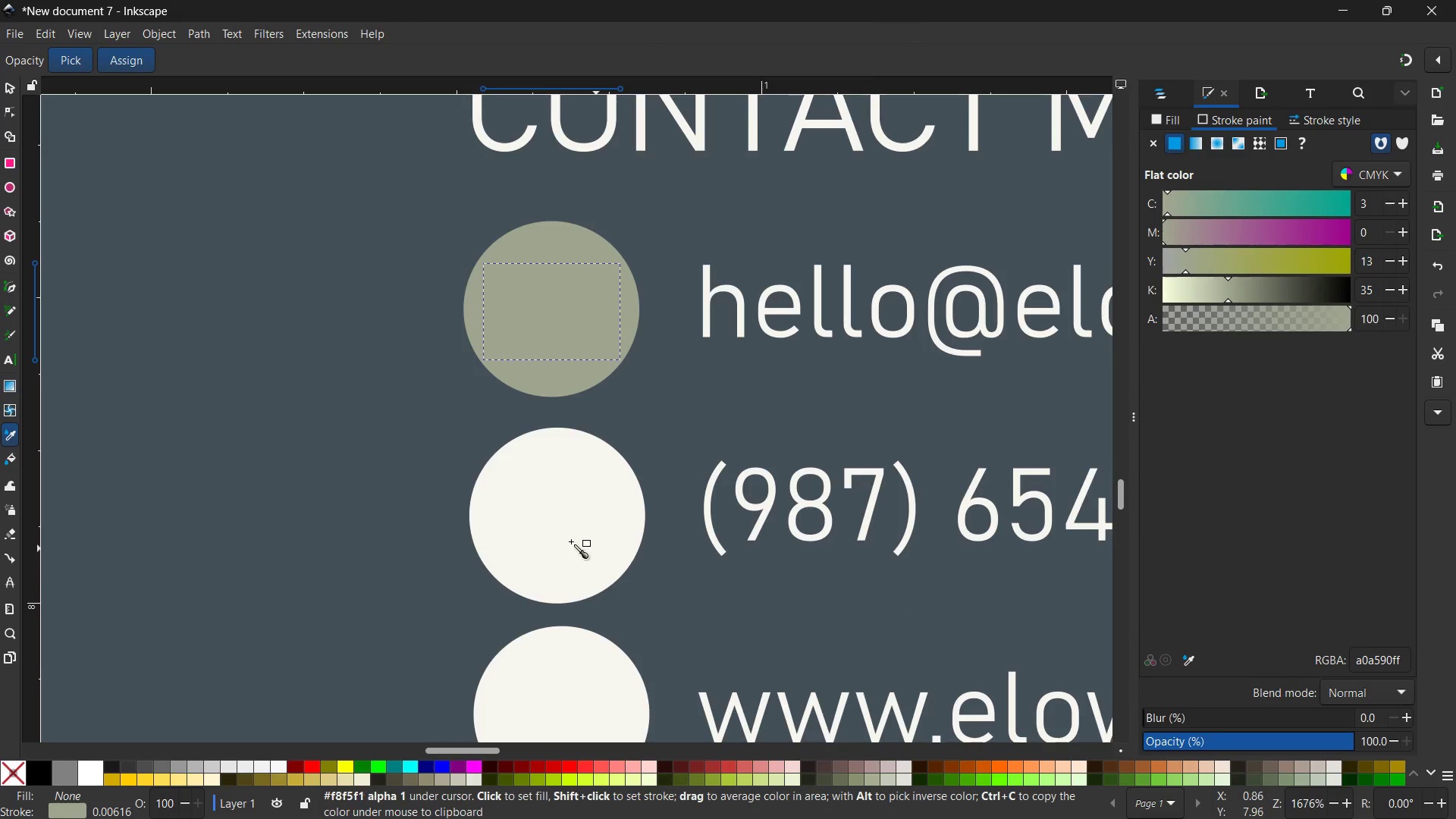 
left_click([572, 535])
 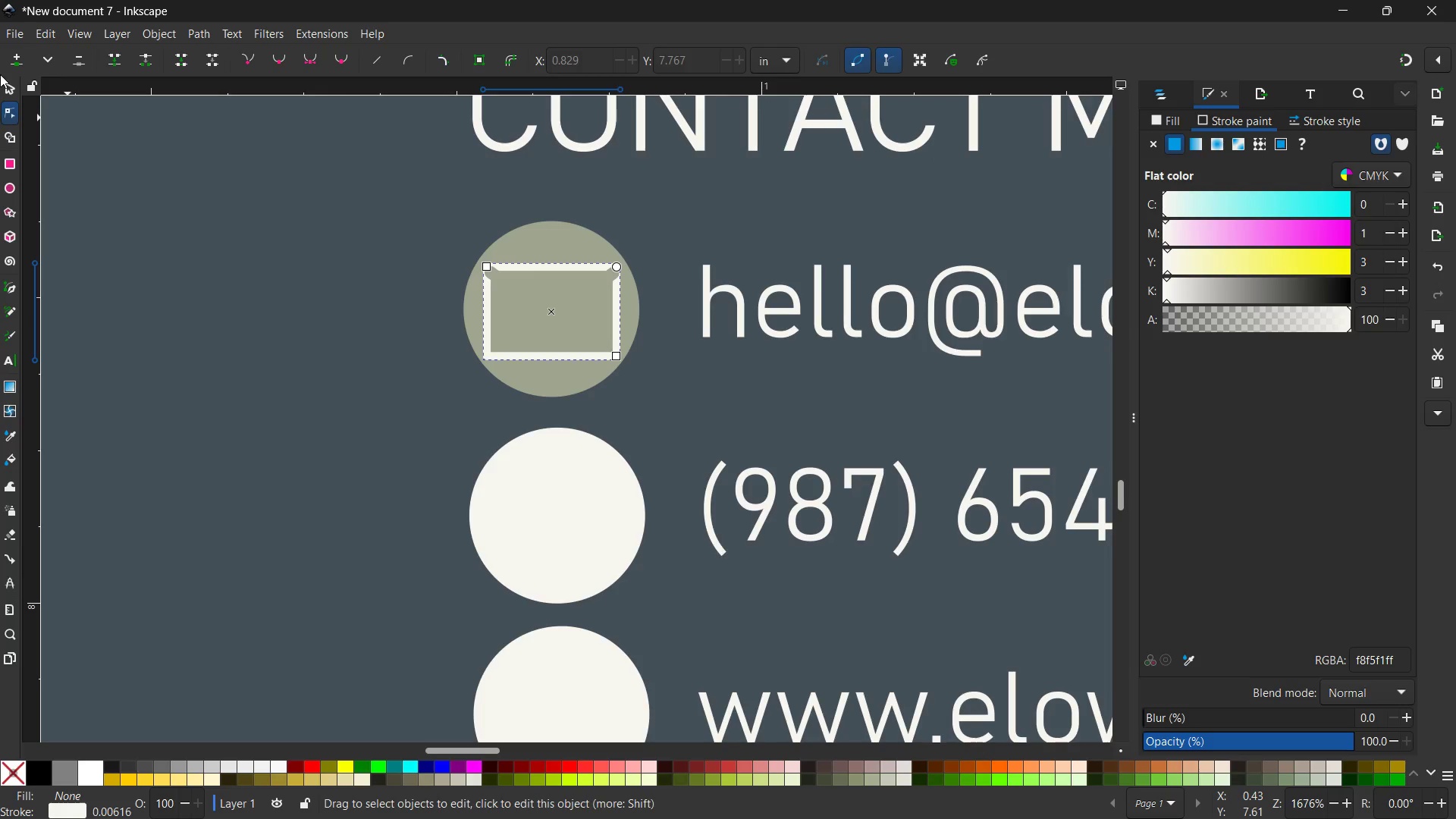 
left_click([2, 85])
 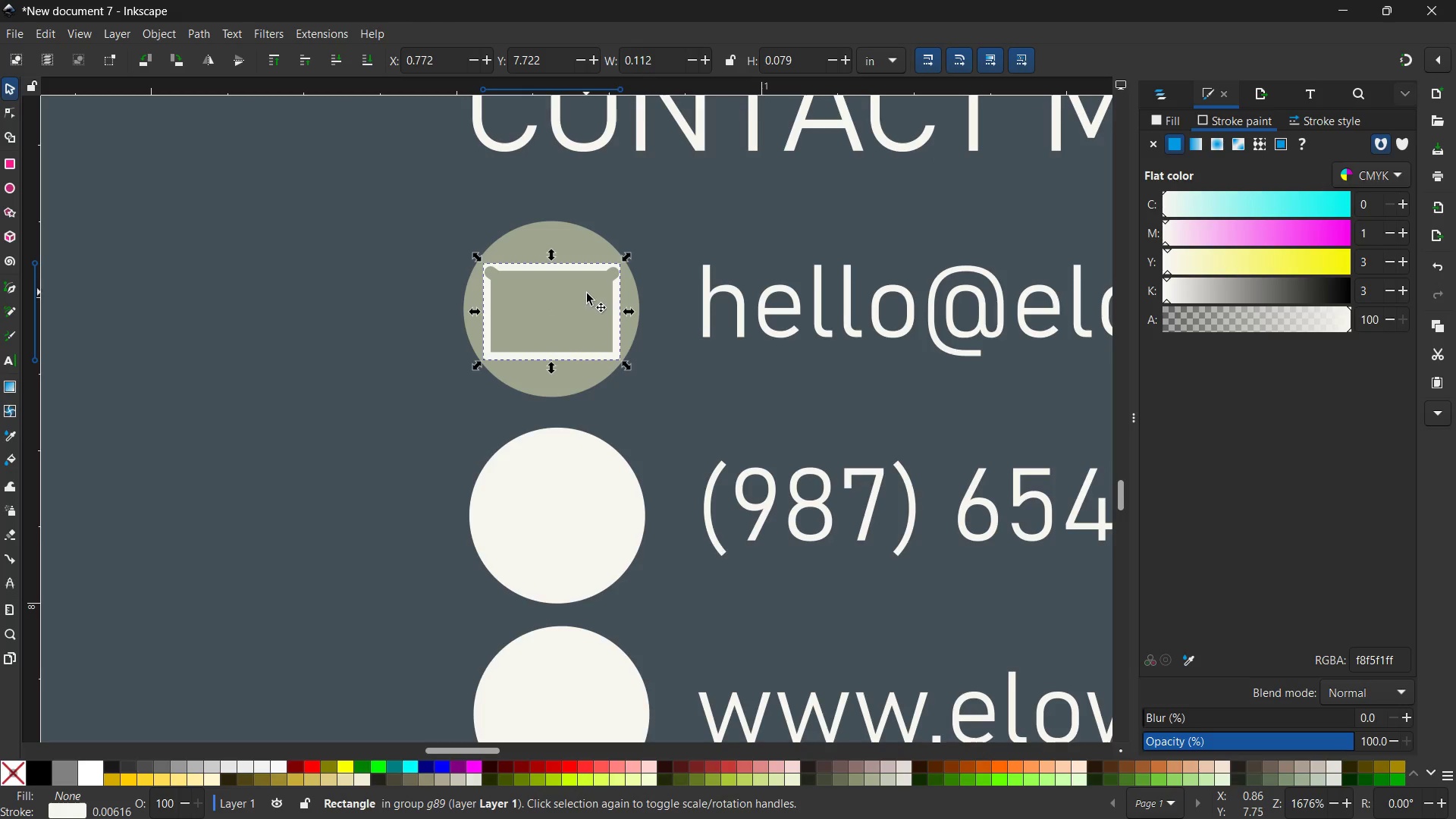 
left_click([589, 295])
 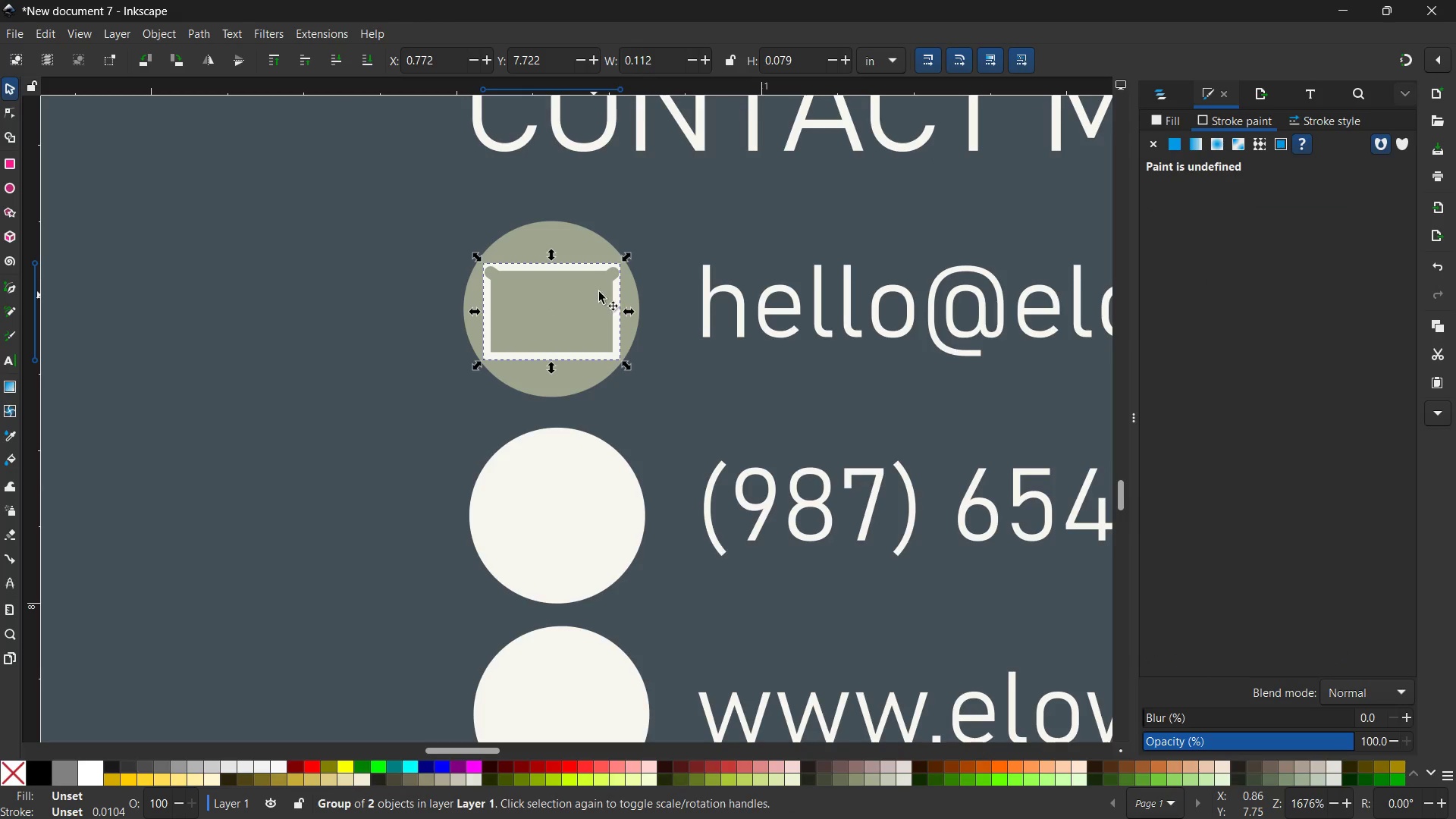 
left_click([602, 290])
 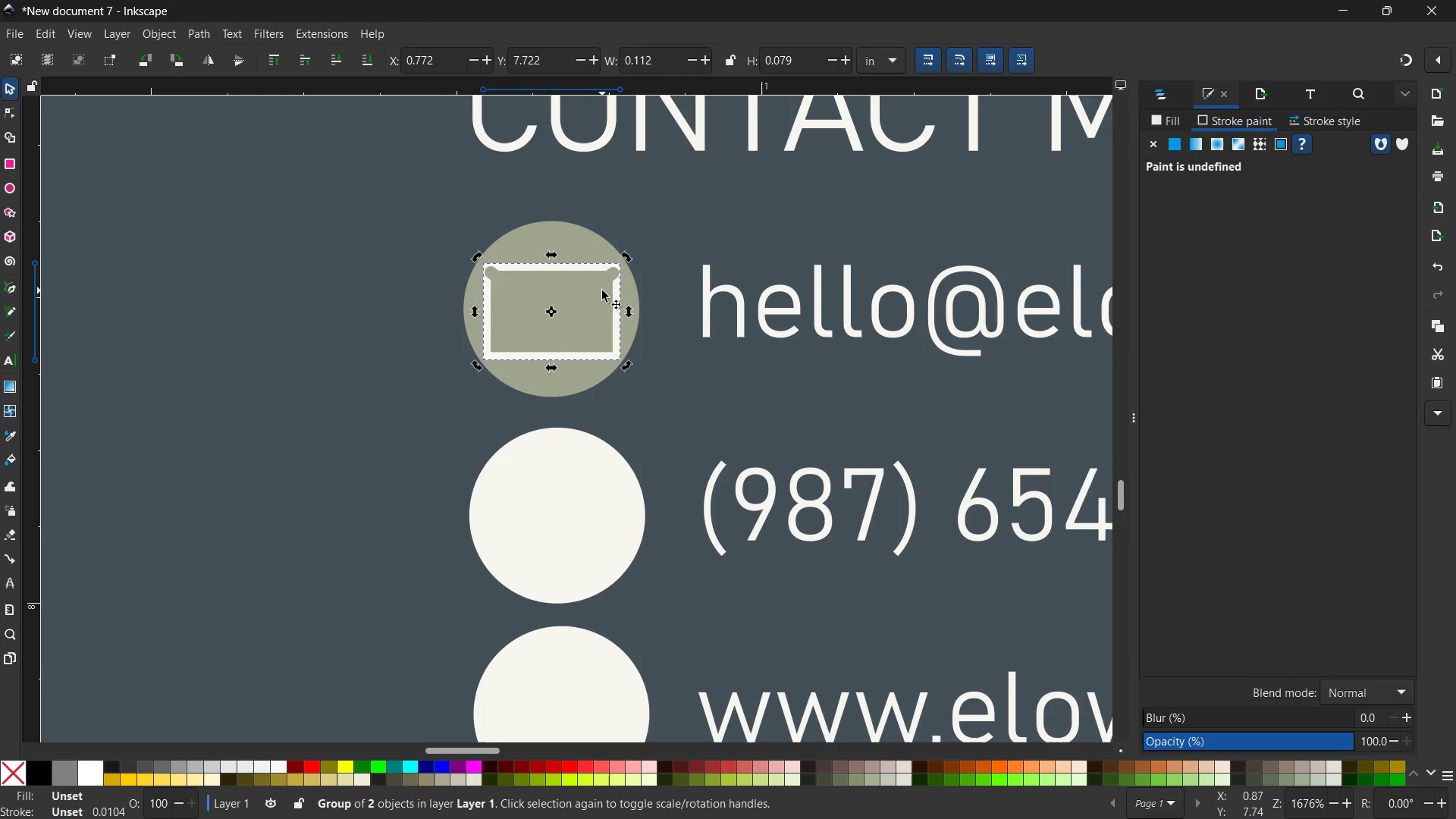 
double_click([602, 290])
 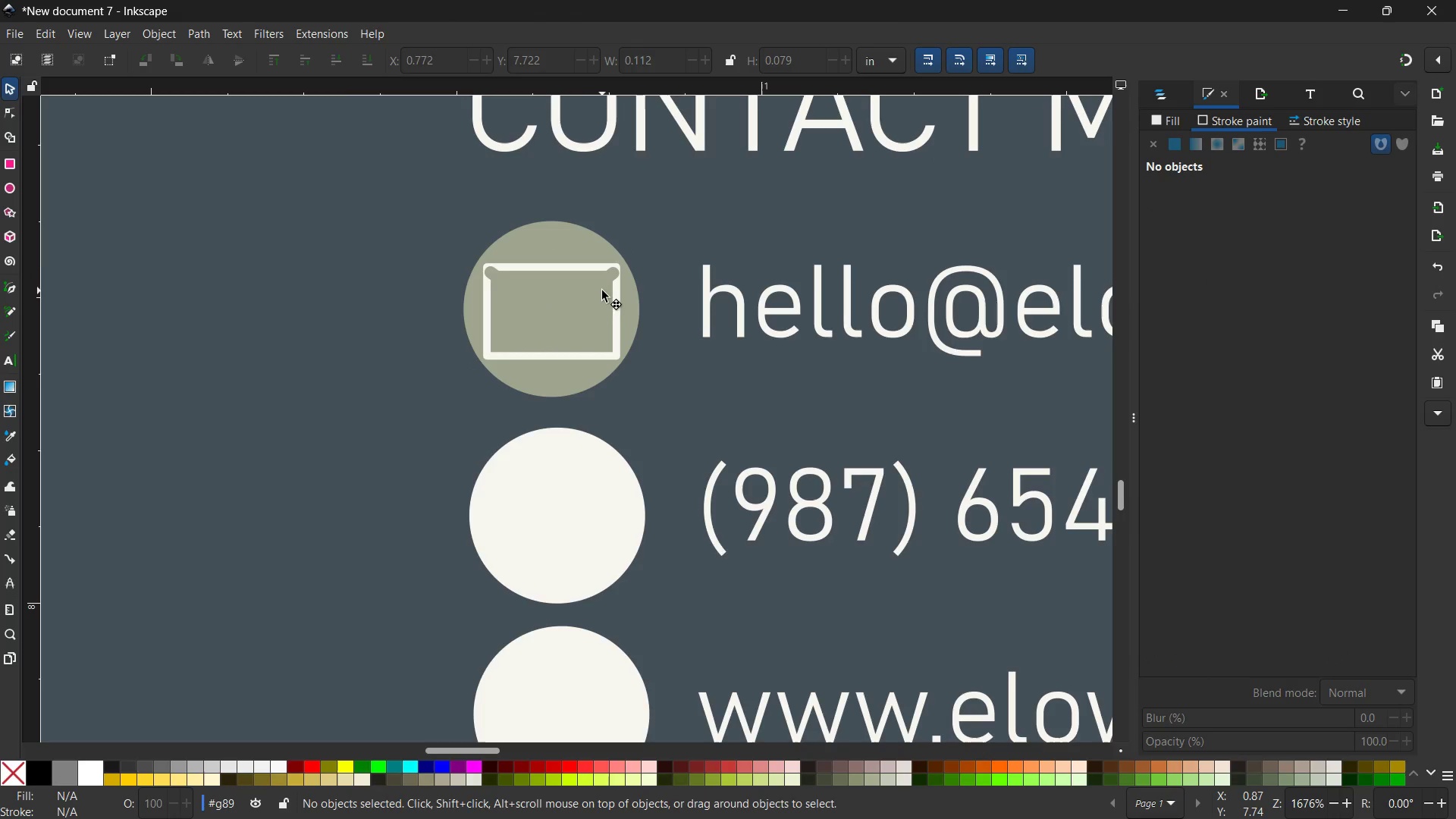 
left_click([606, 281])
 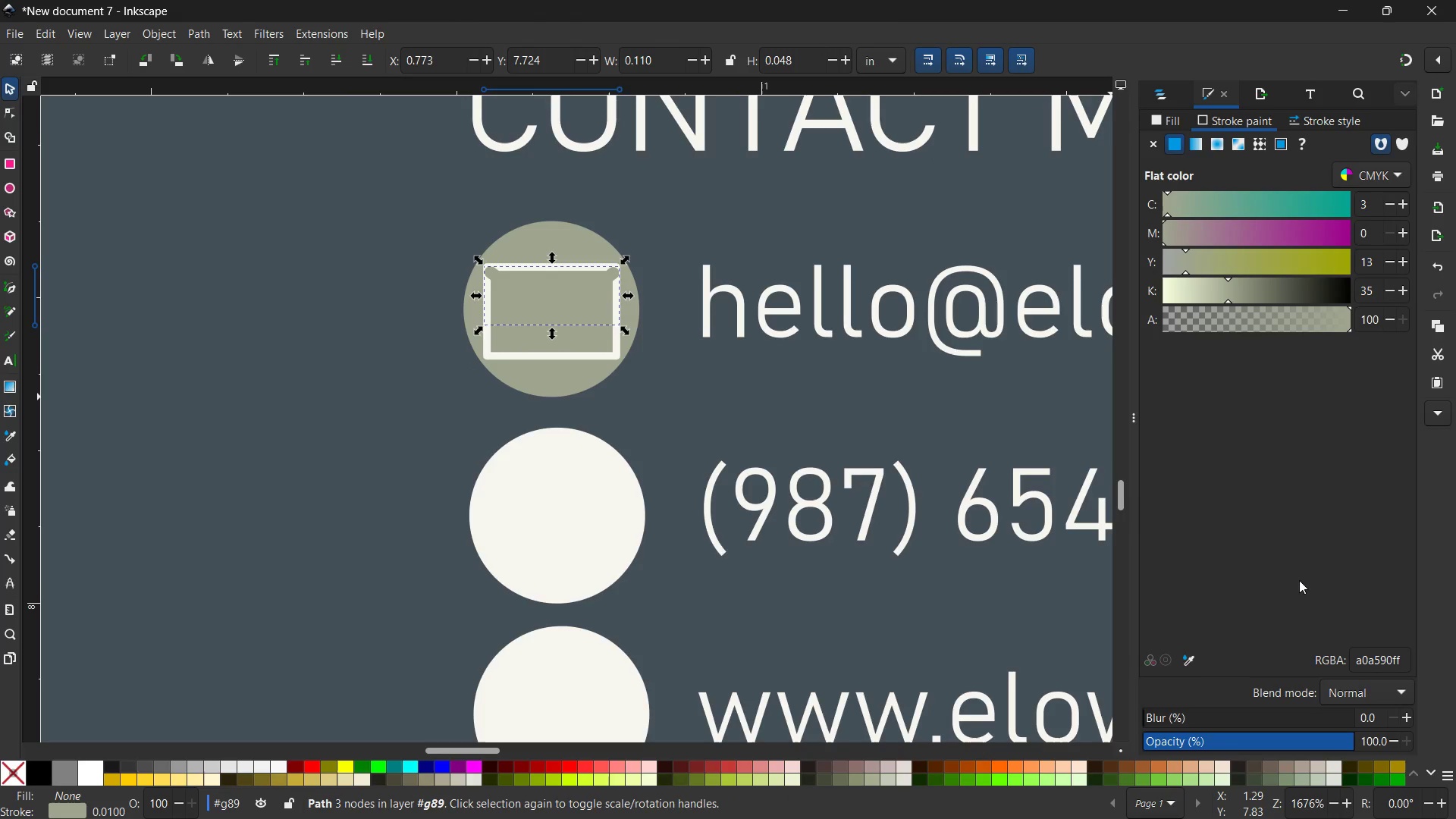 
left_click([1186, 662])
 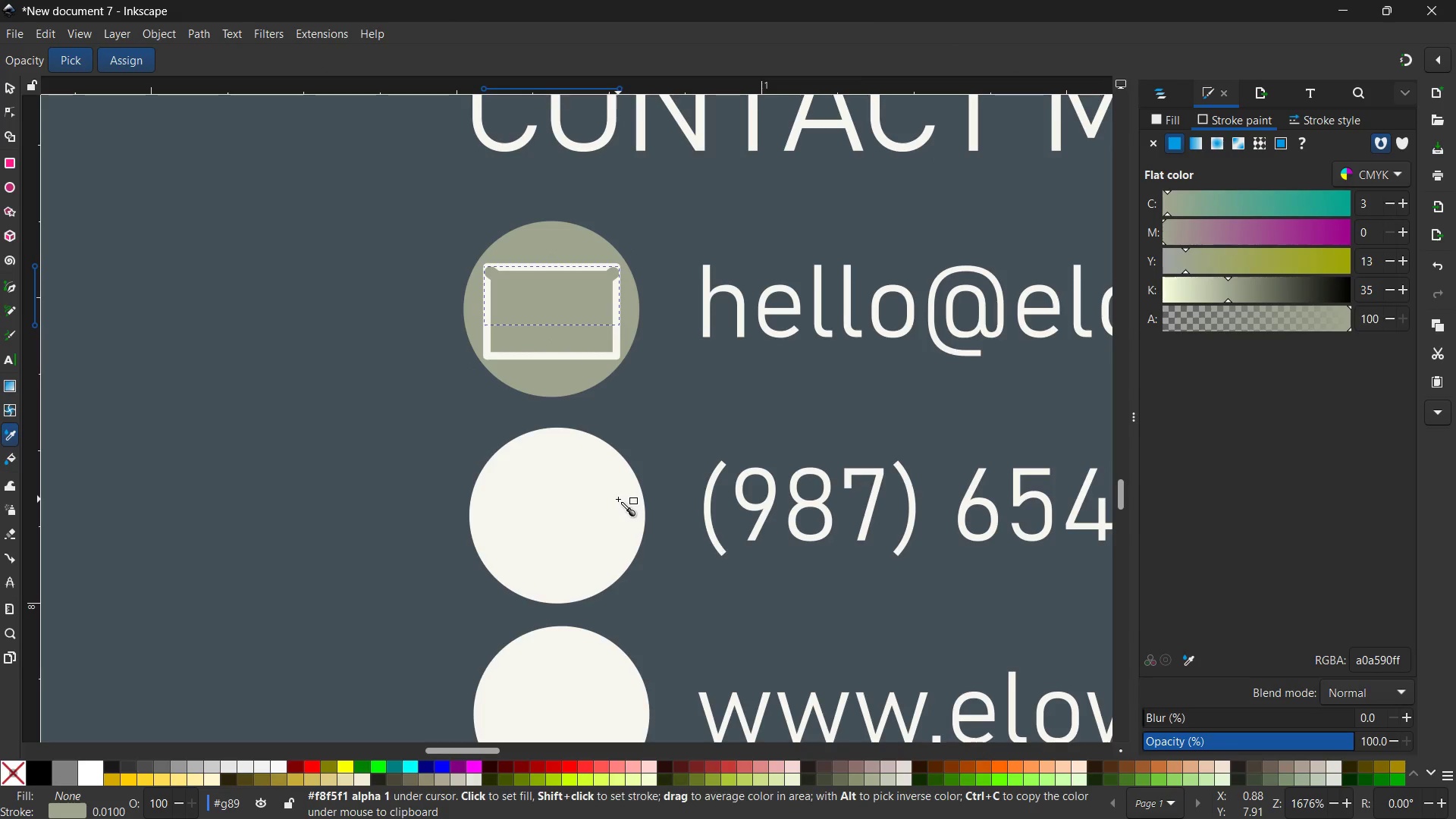 
double_click([618, 499])
 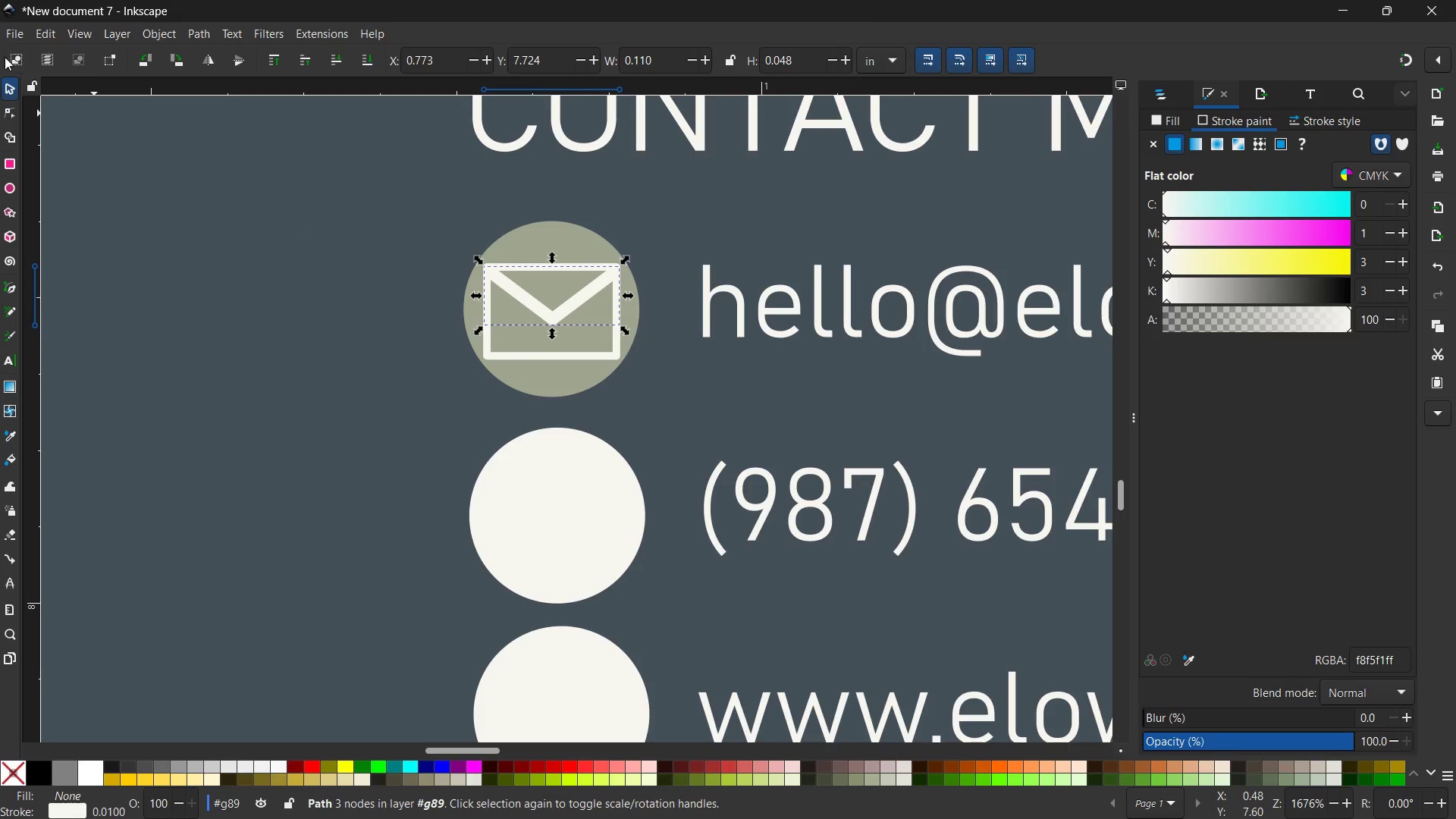 
left_click([6, 80])
 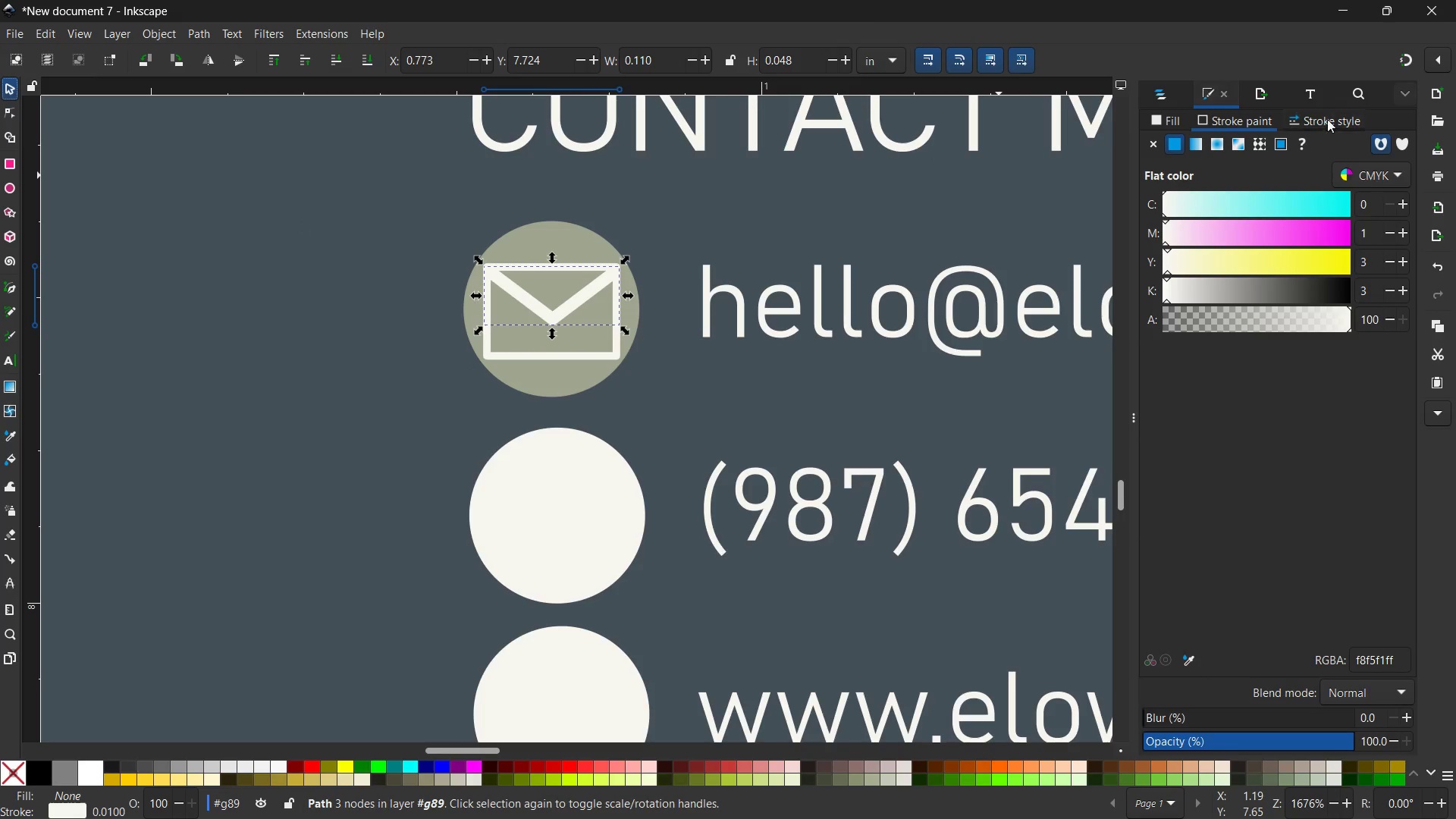 
left_click([1343, 127])
 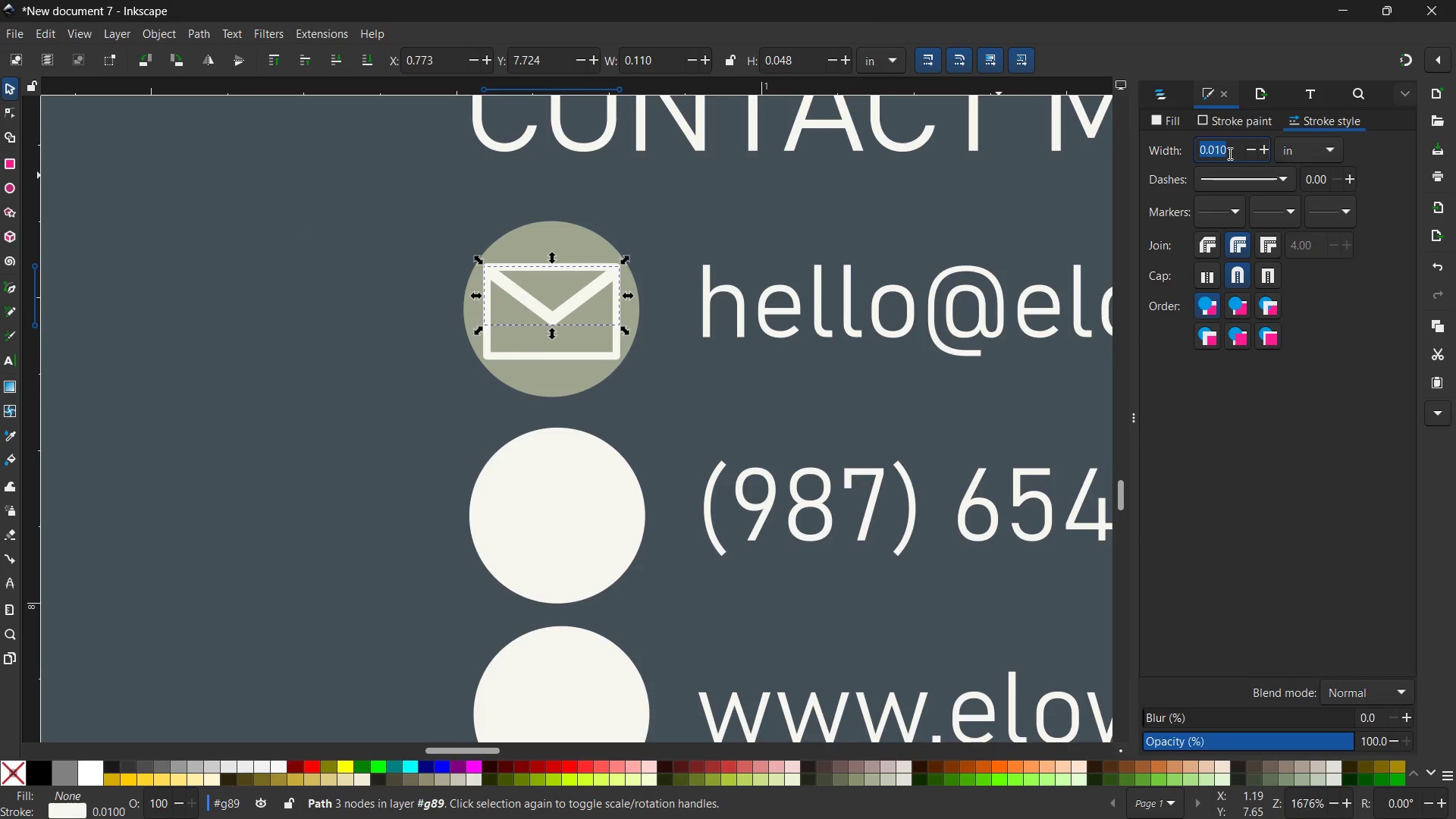 
left_click([1235, 153])
 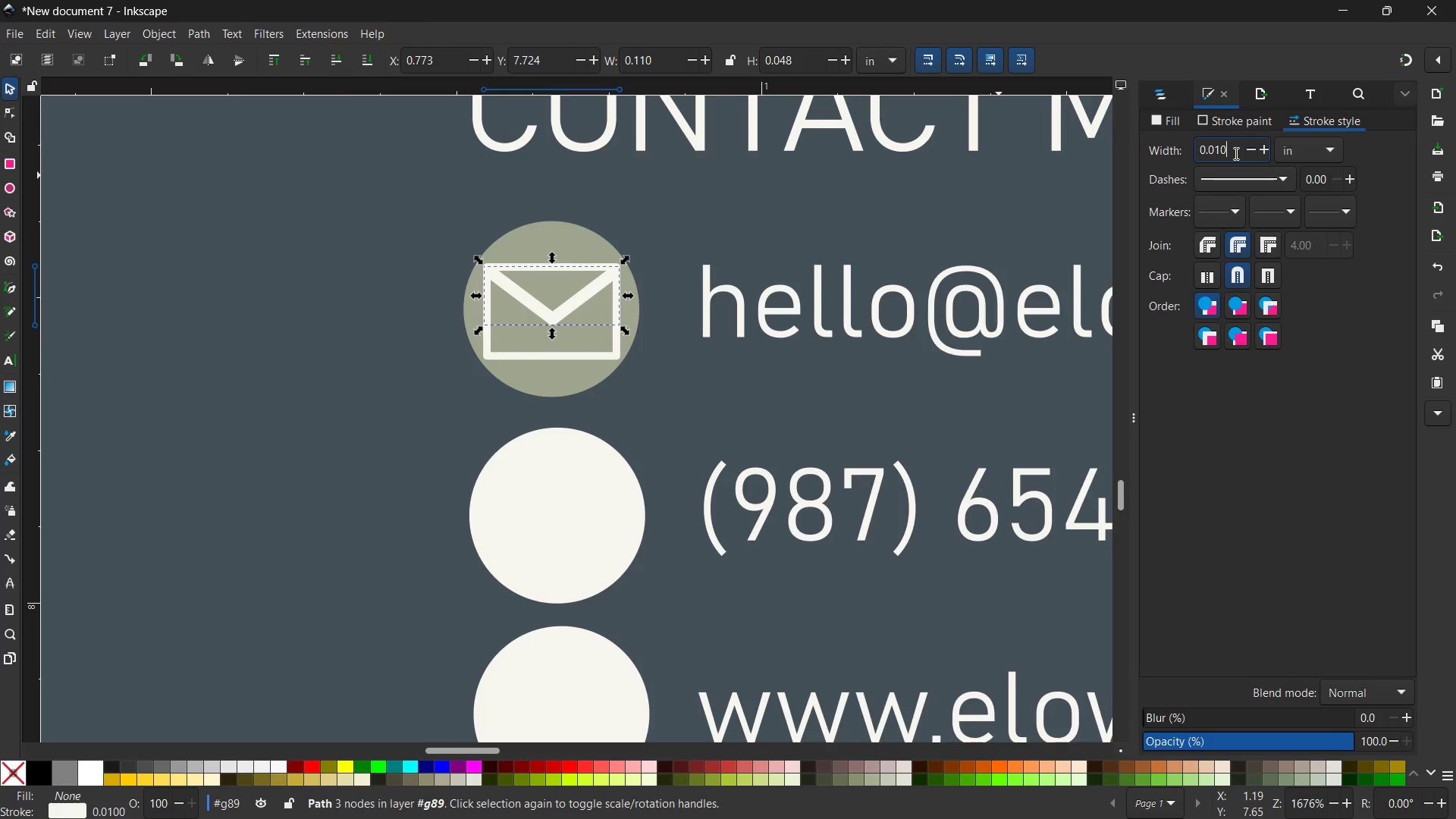 
key(Backspace)
 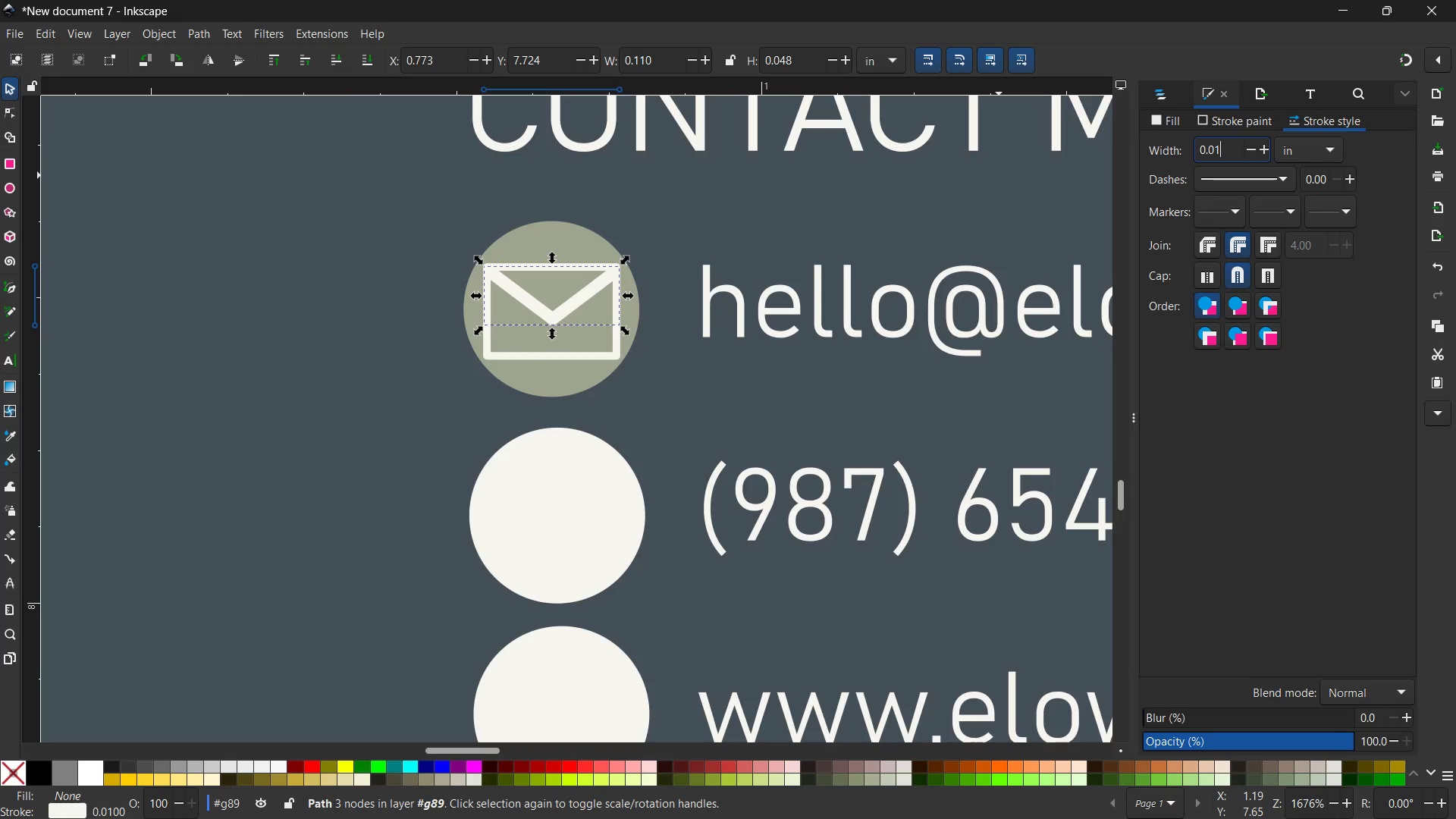 
key(Backspace)
 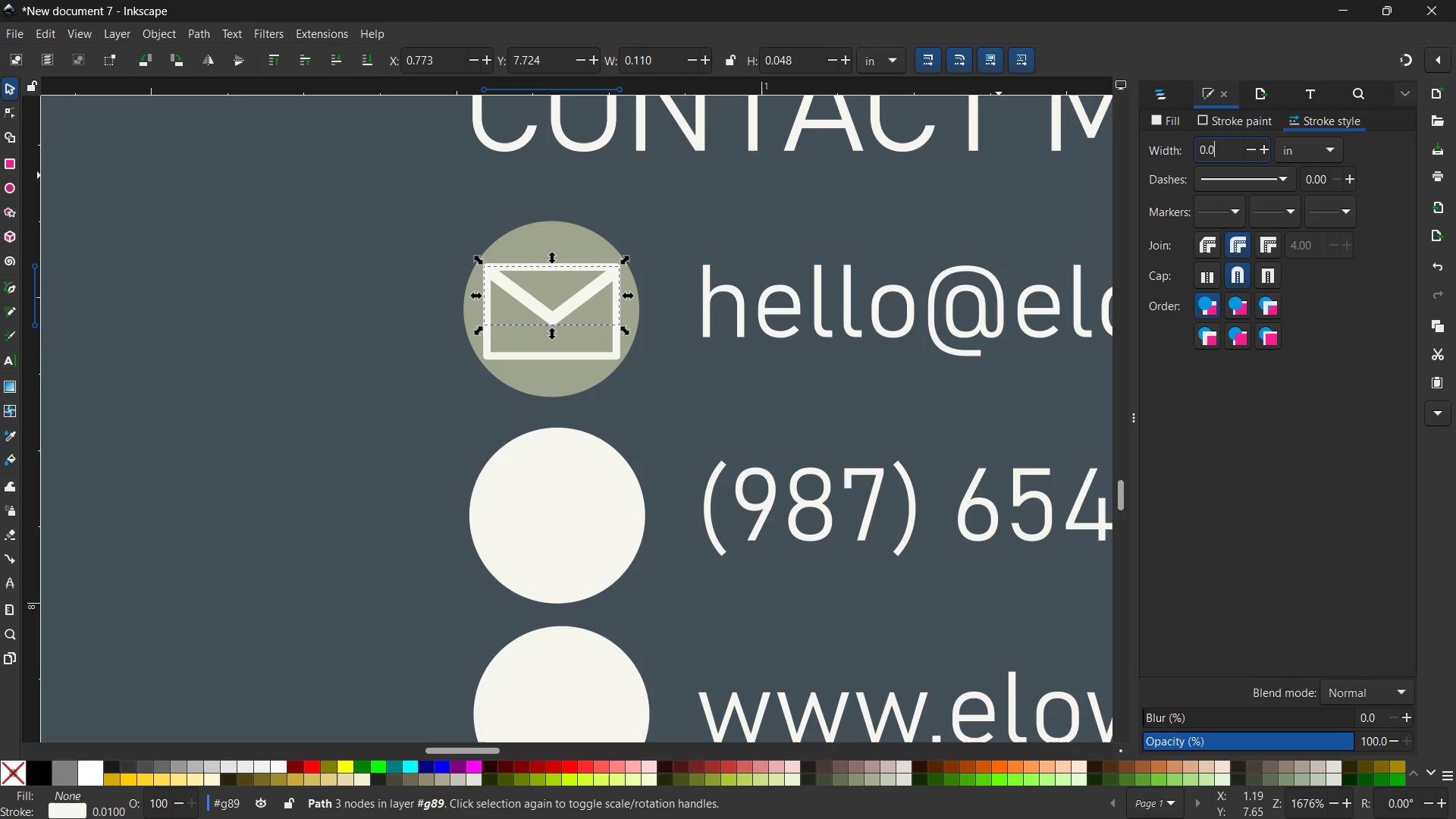 
key(Numpad8)
 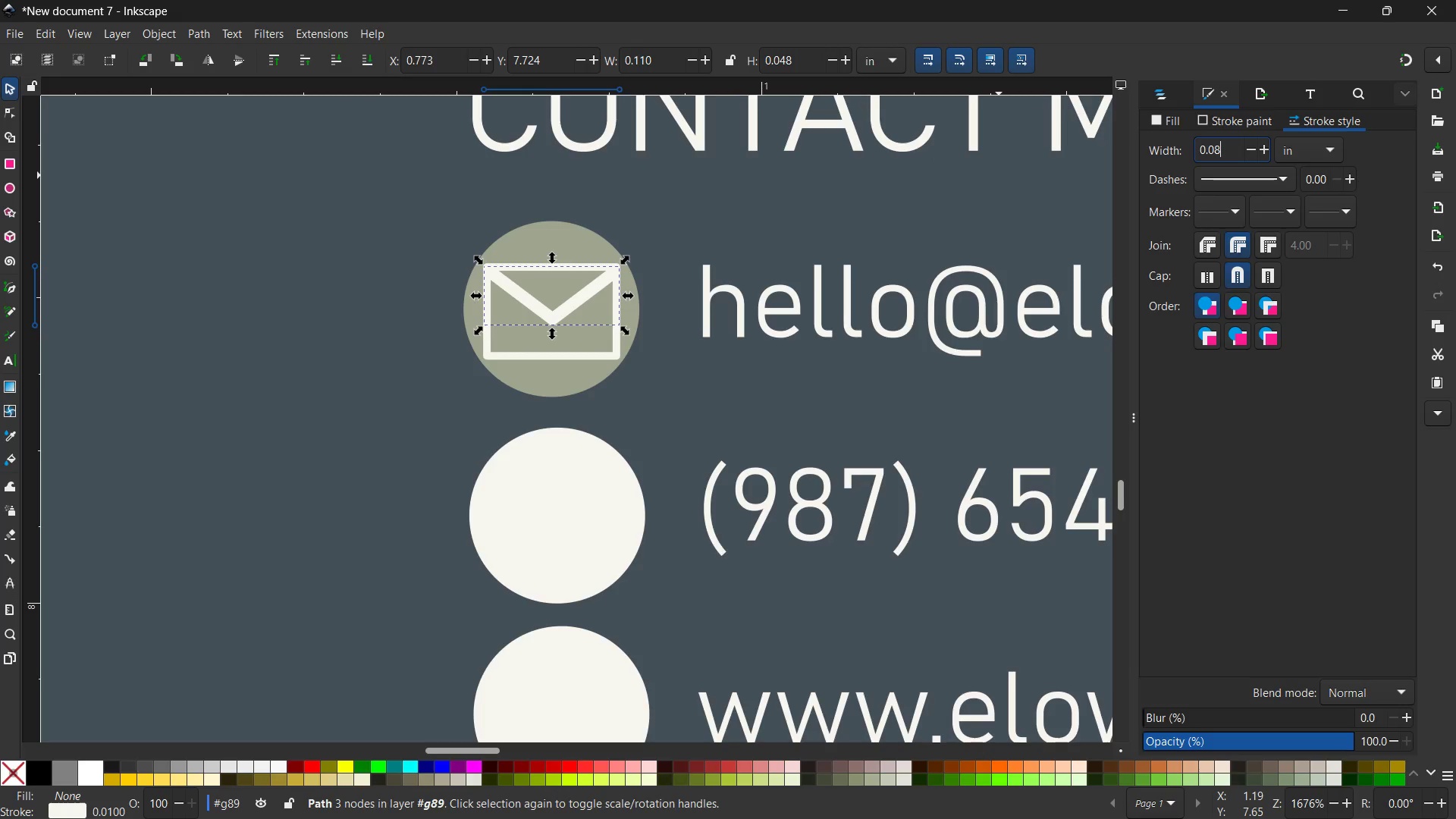 
key(Enter)
 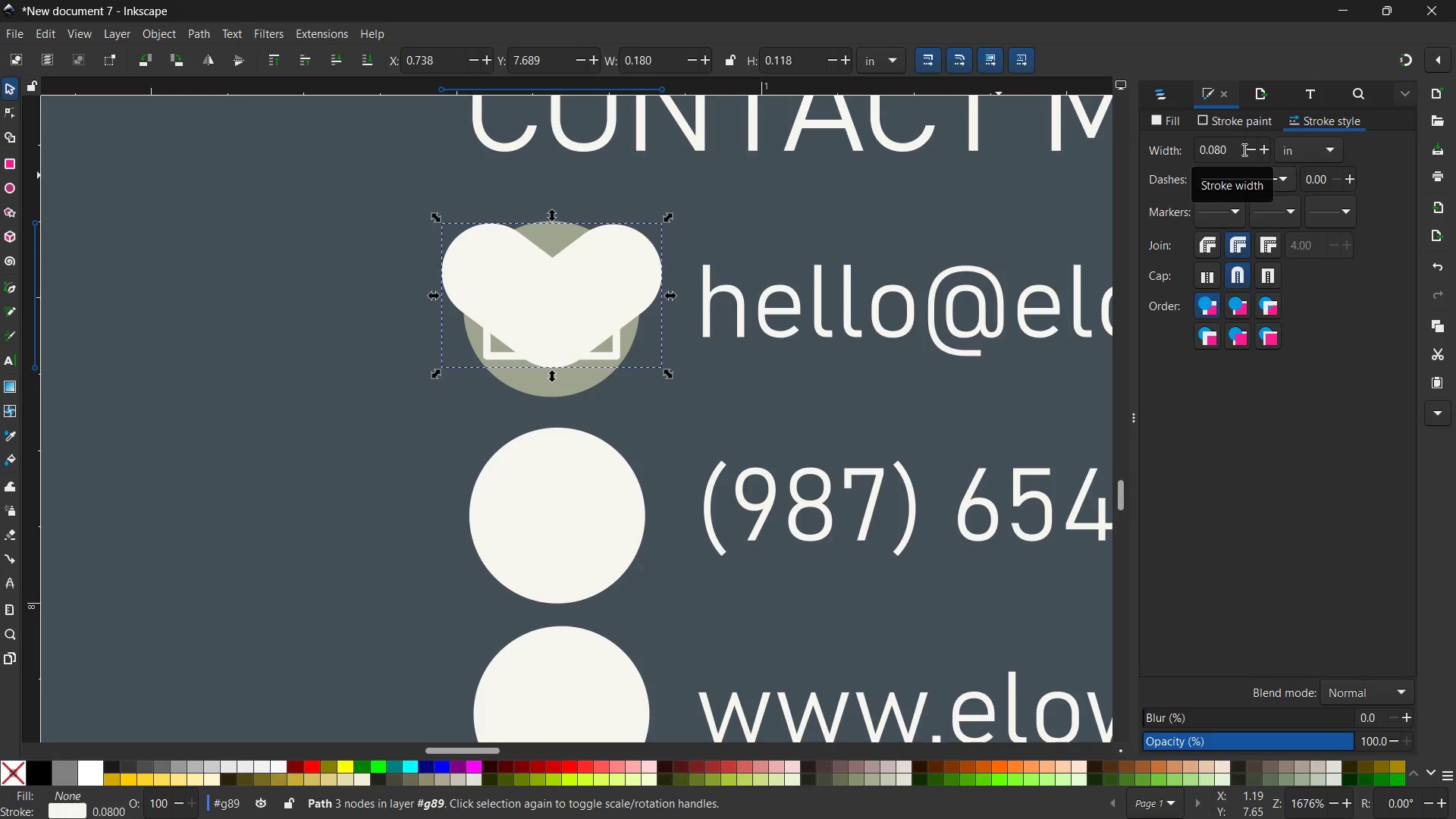 
left_click([1216, 148])
 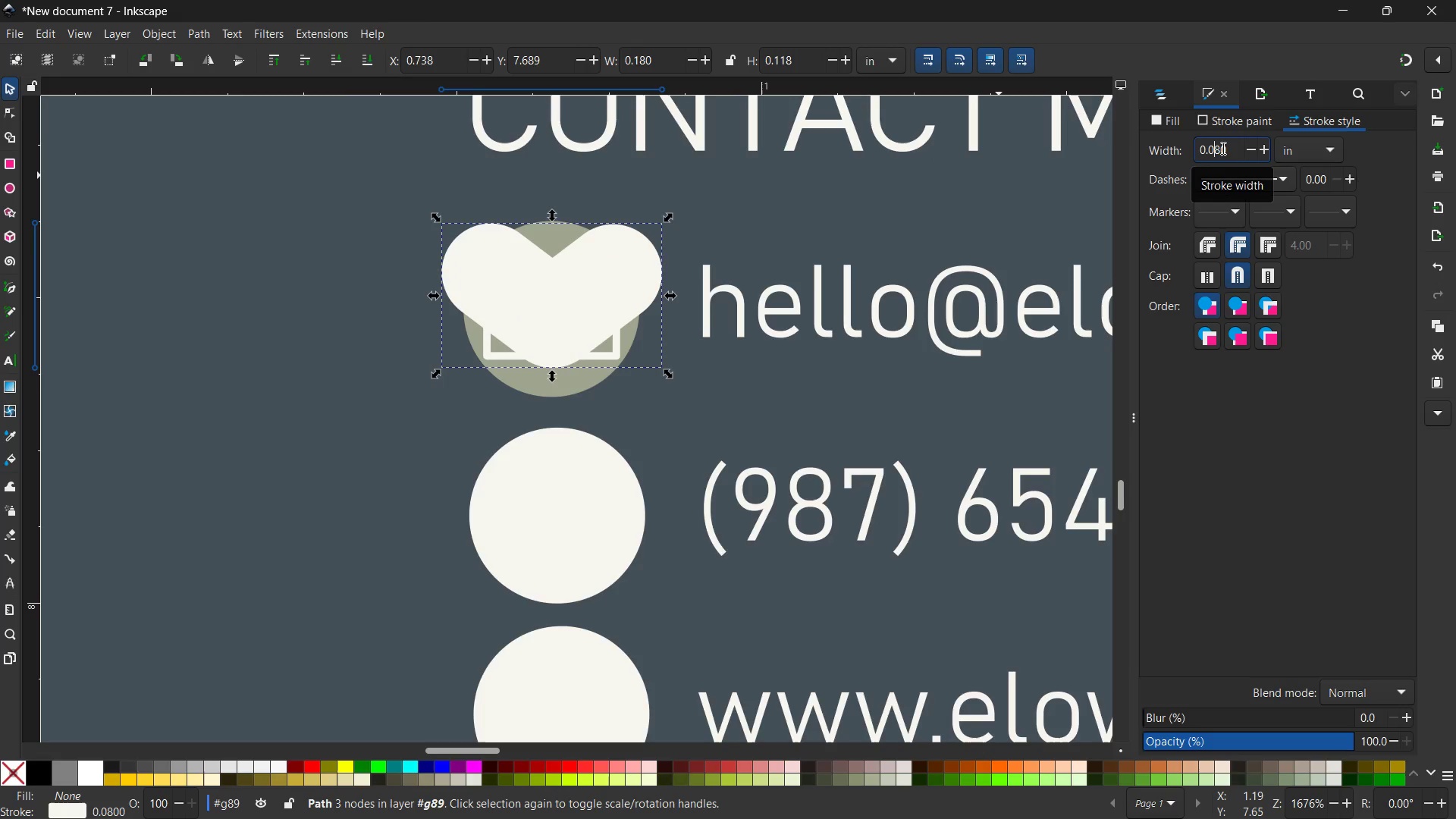 
key(ArrowRight)
 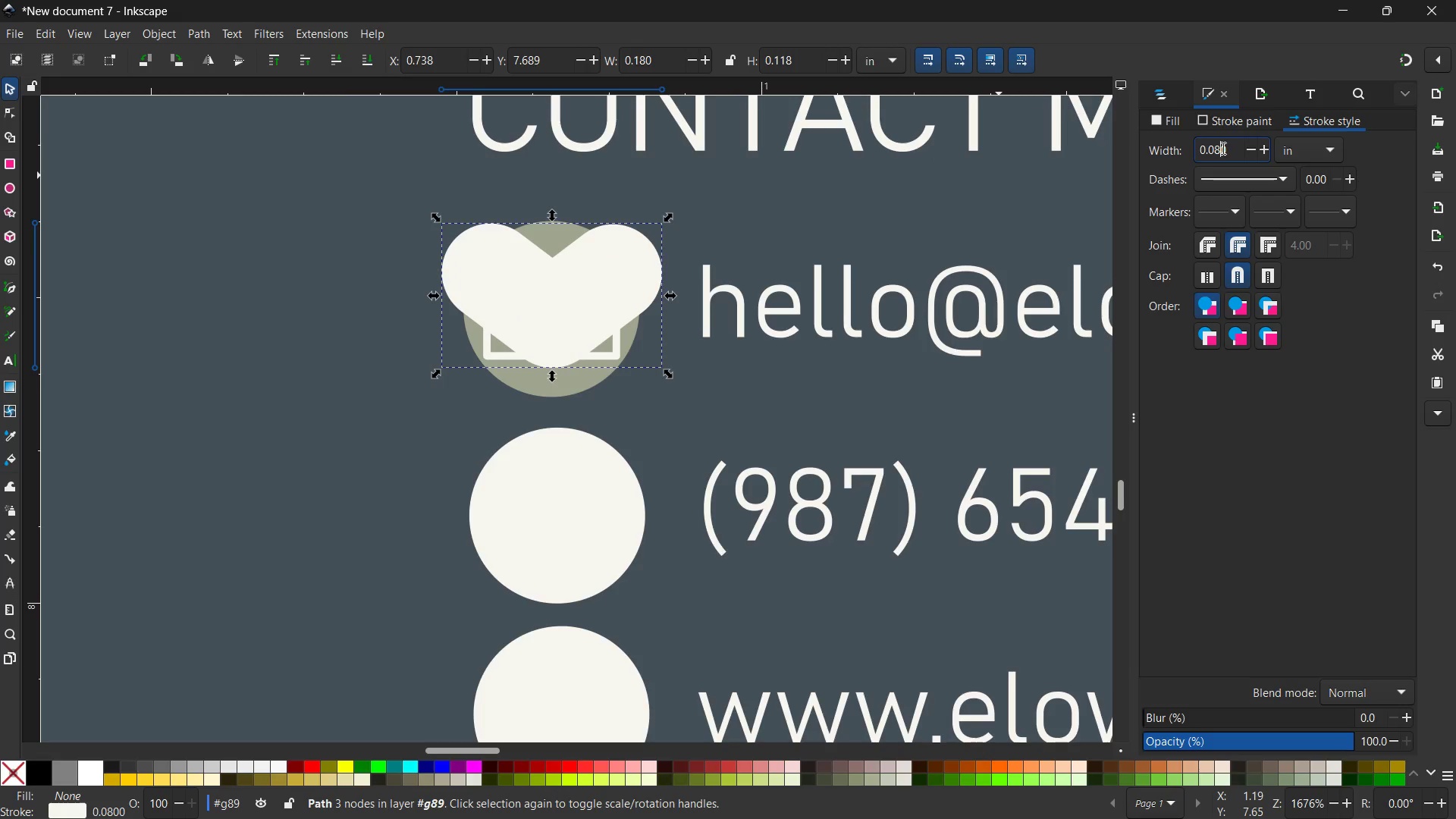 
key(Backspace)
 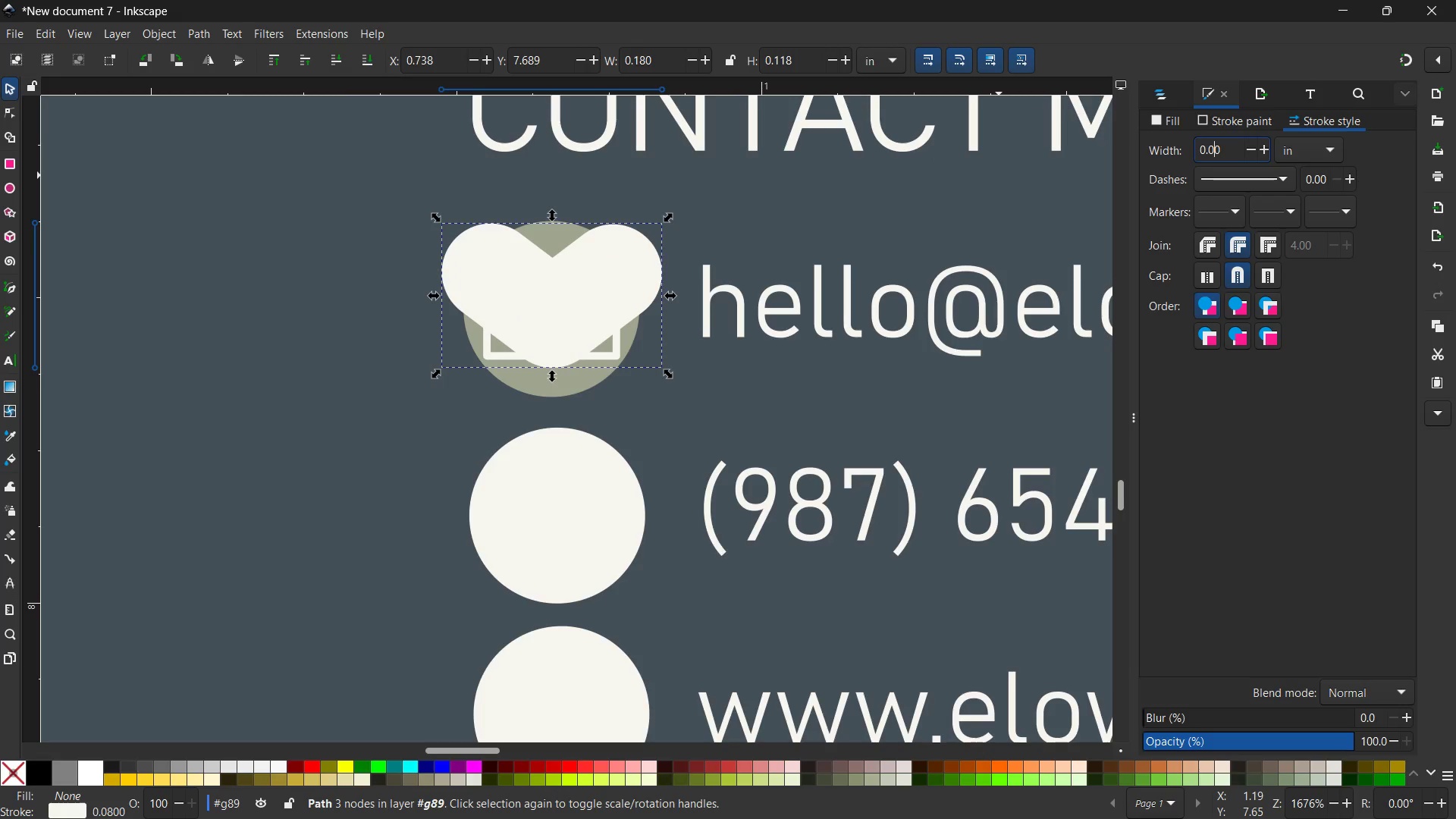 
key(ArrowRight)
 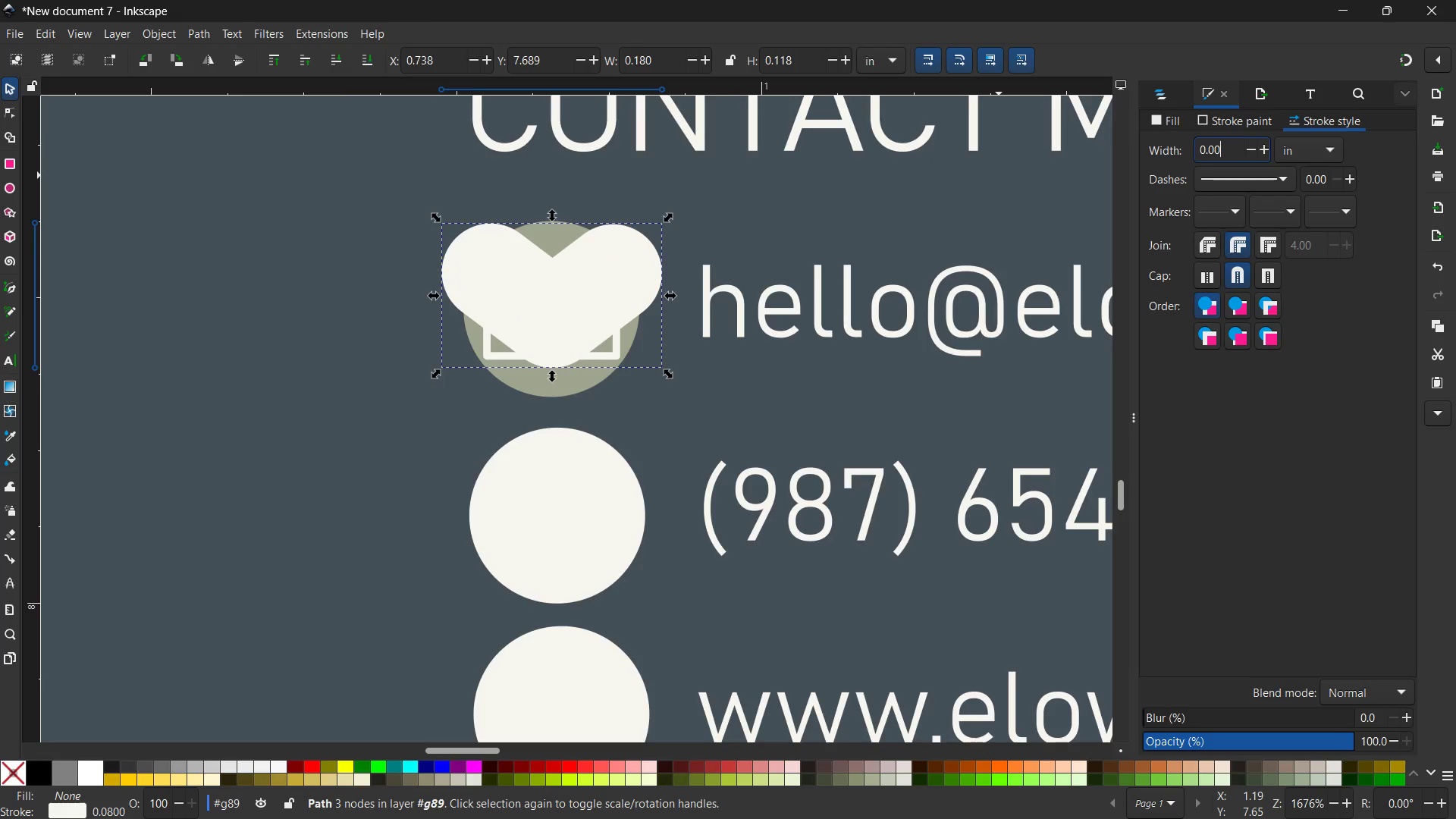 
key(Numpad8)
 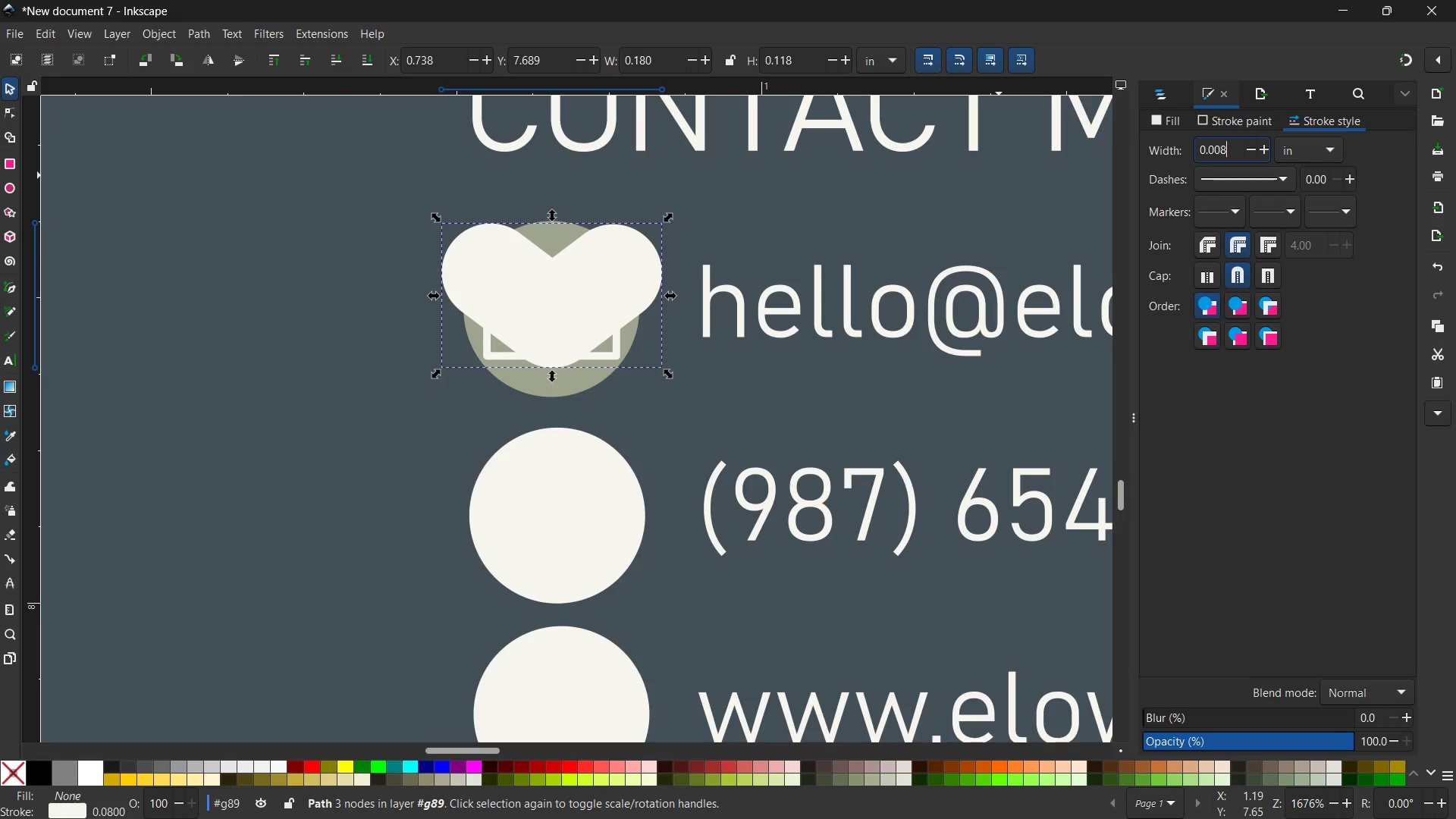 
key(Enter)
 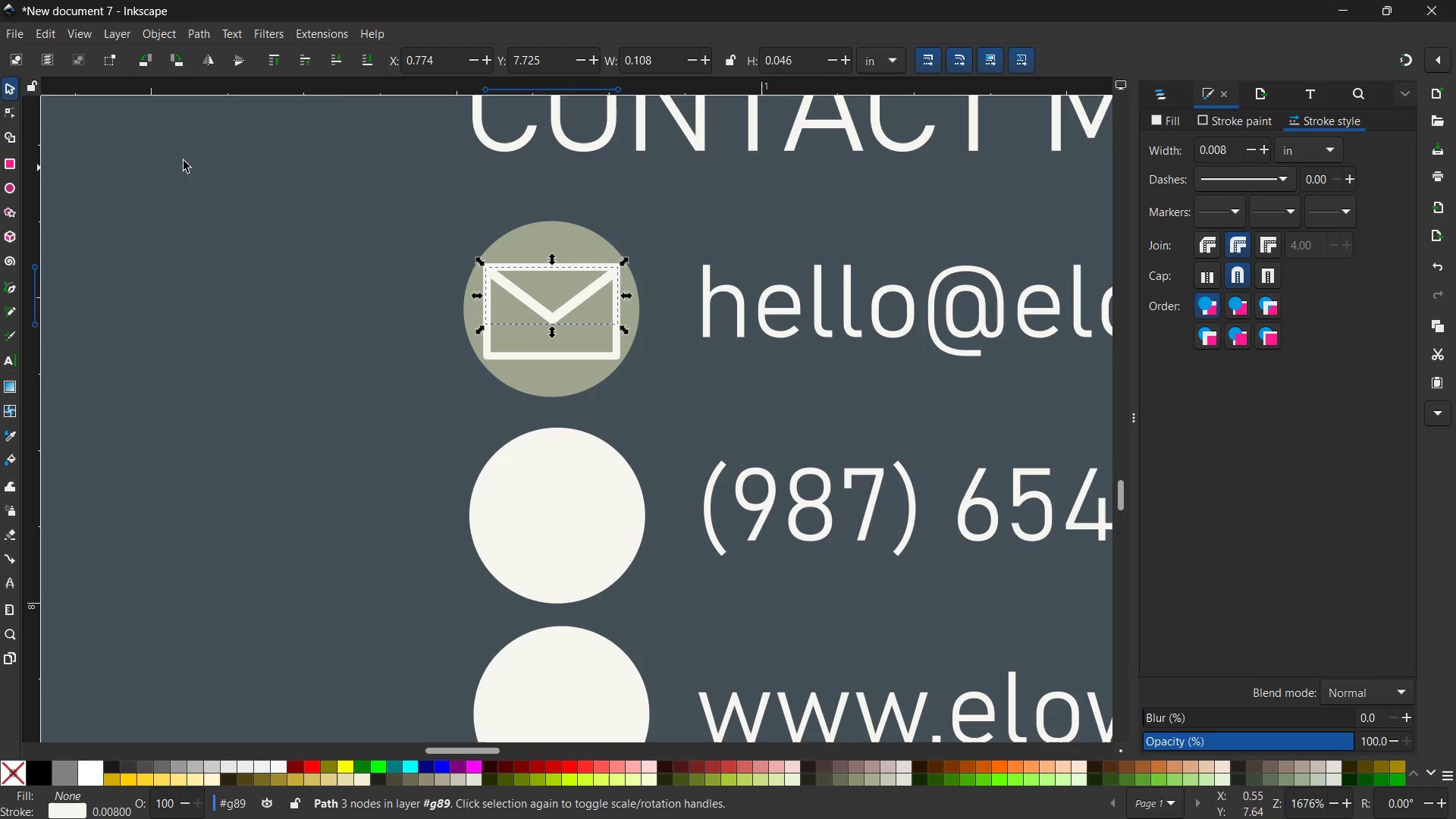 
left_click([2, 84])
 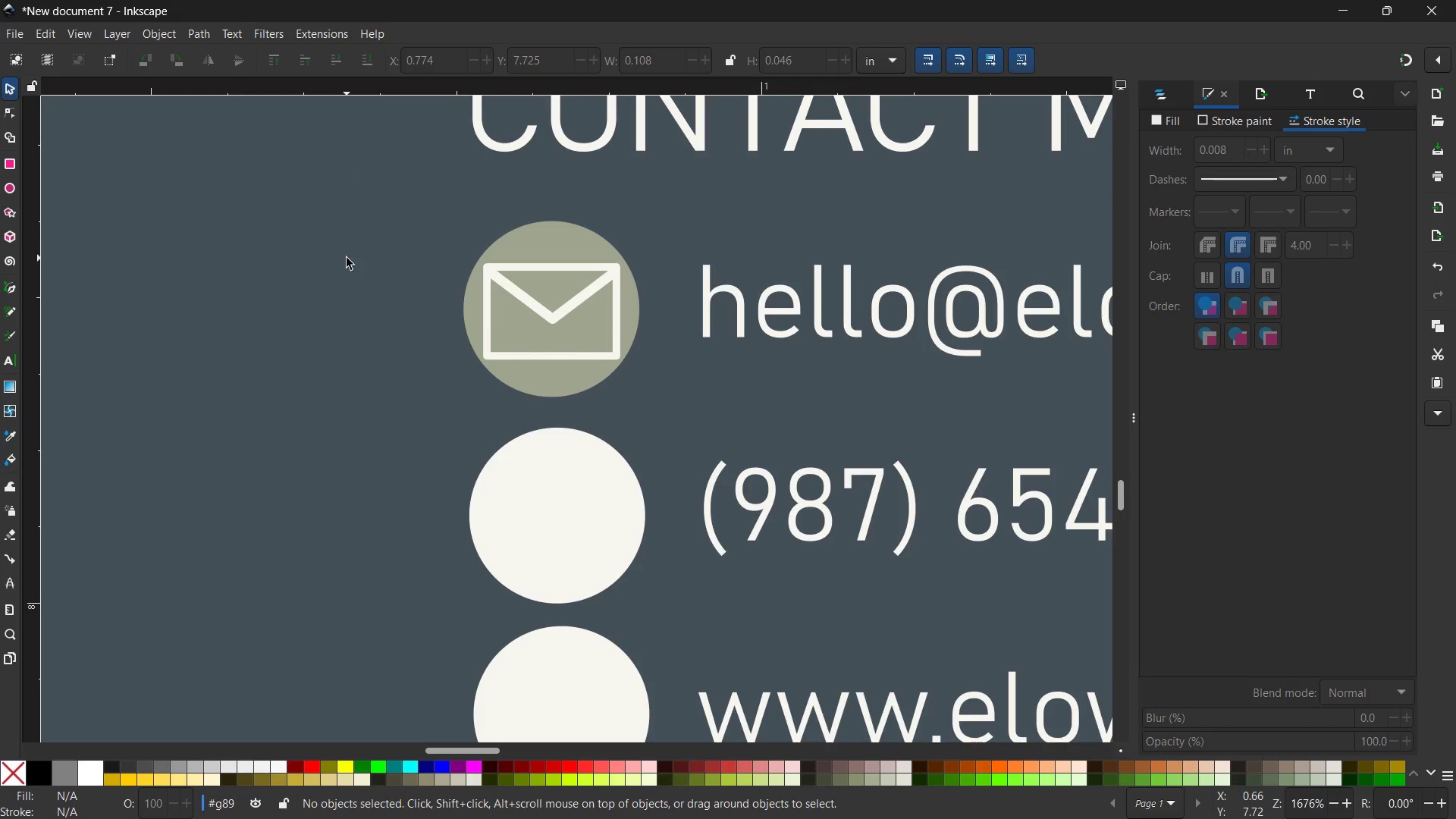 
hold_key(key=ControlLeft, duration=0.38)
scroll: coordinate [347, 258], scroll_direction: up, amount: 1.0
 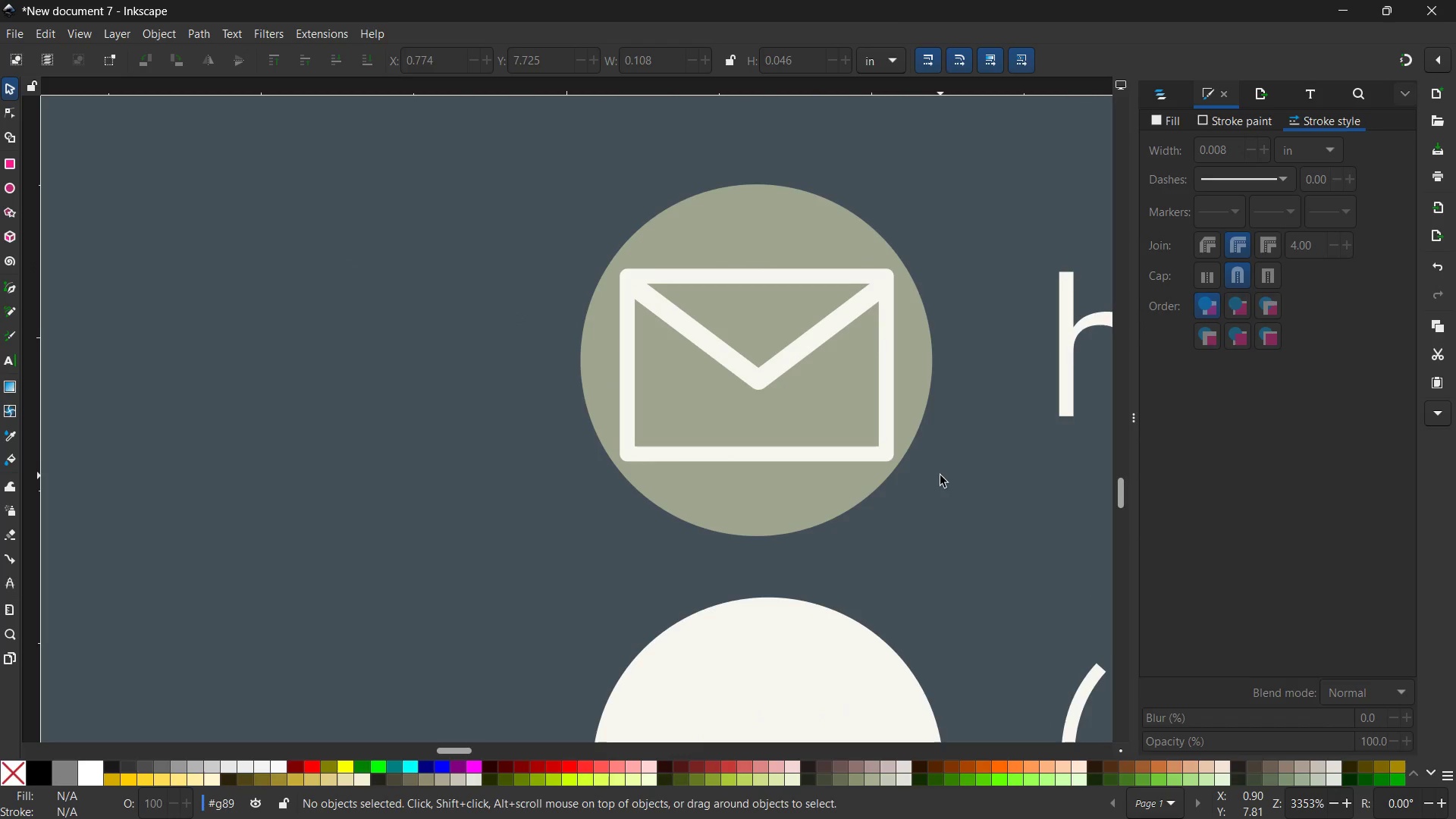 
hold_key(key=Space, duration=0.66)
 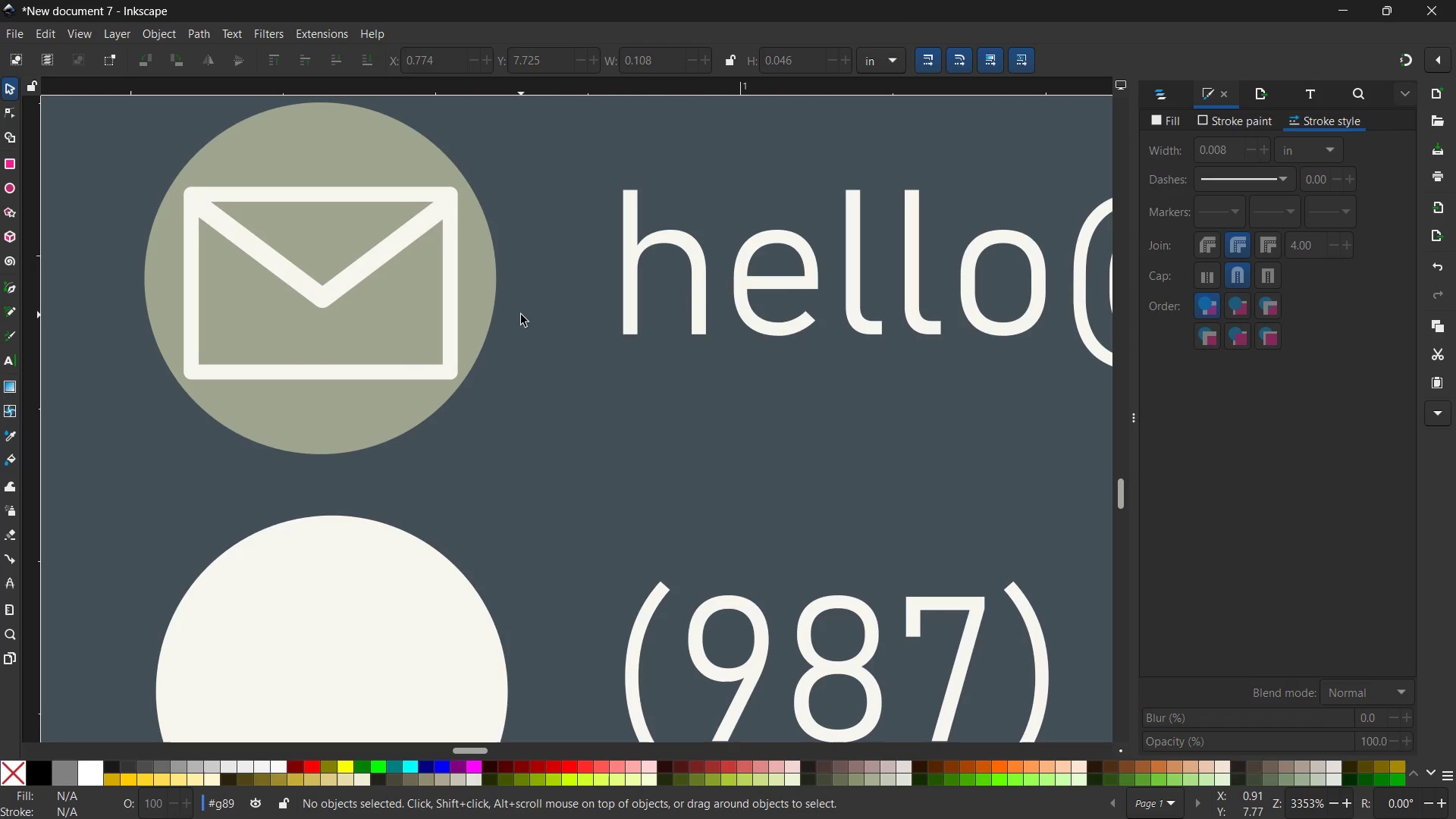 
left_click_drag(start_coordinate=[938, 476], to_coordinate=[452, 398])
 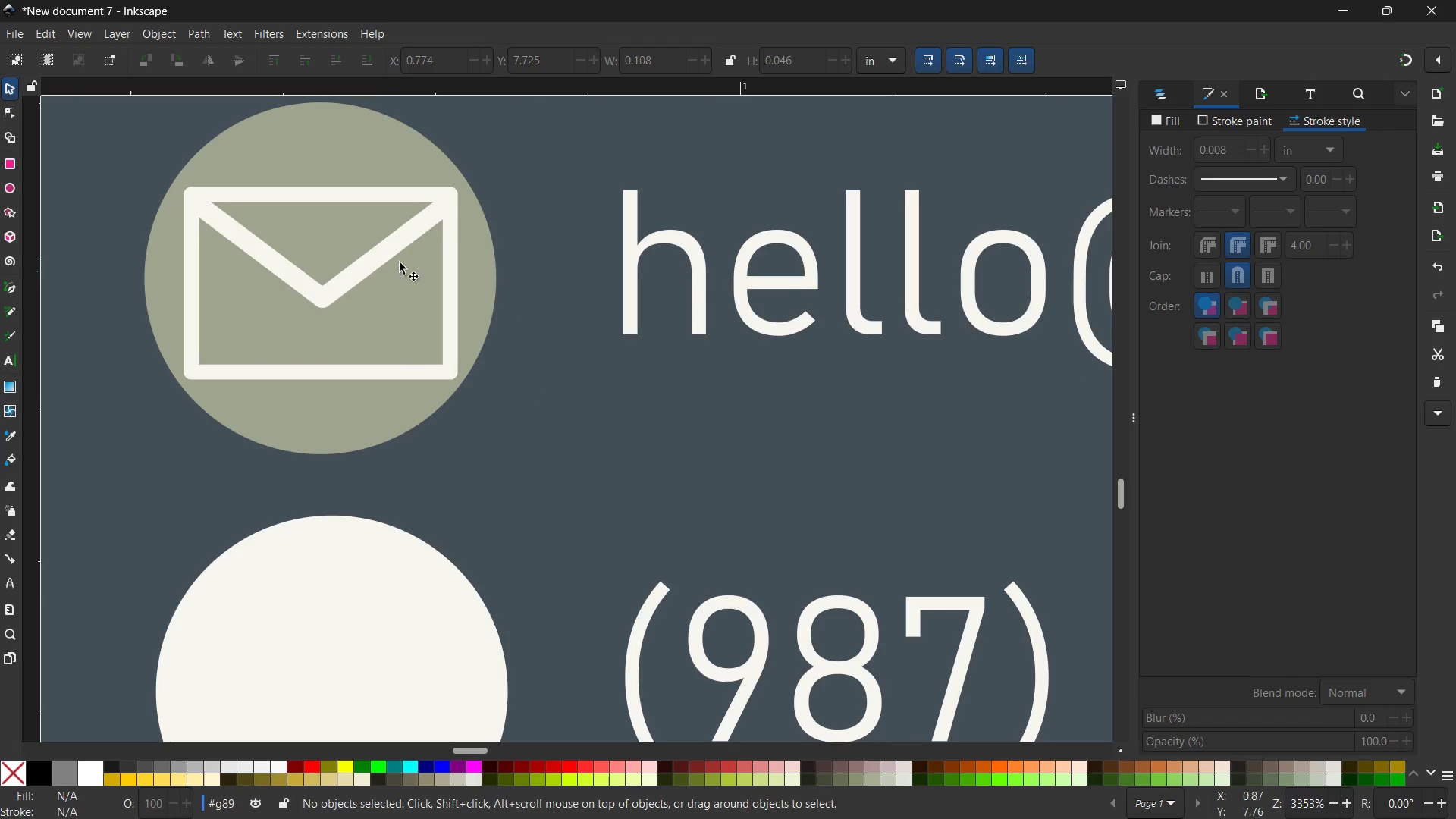 
left_click([388, 259])
 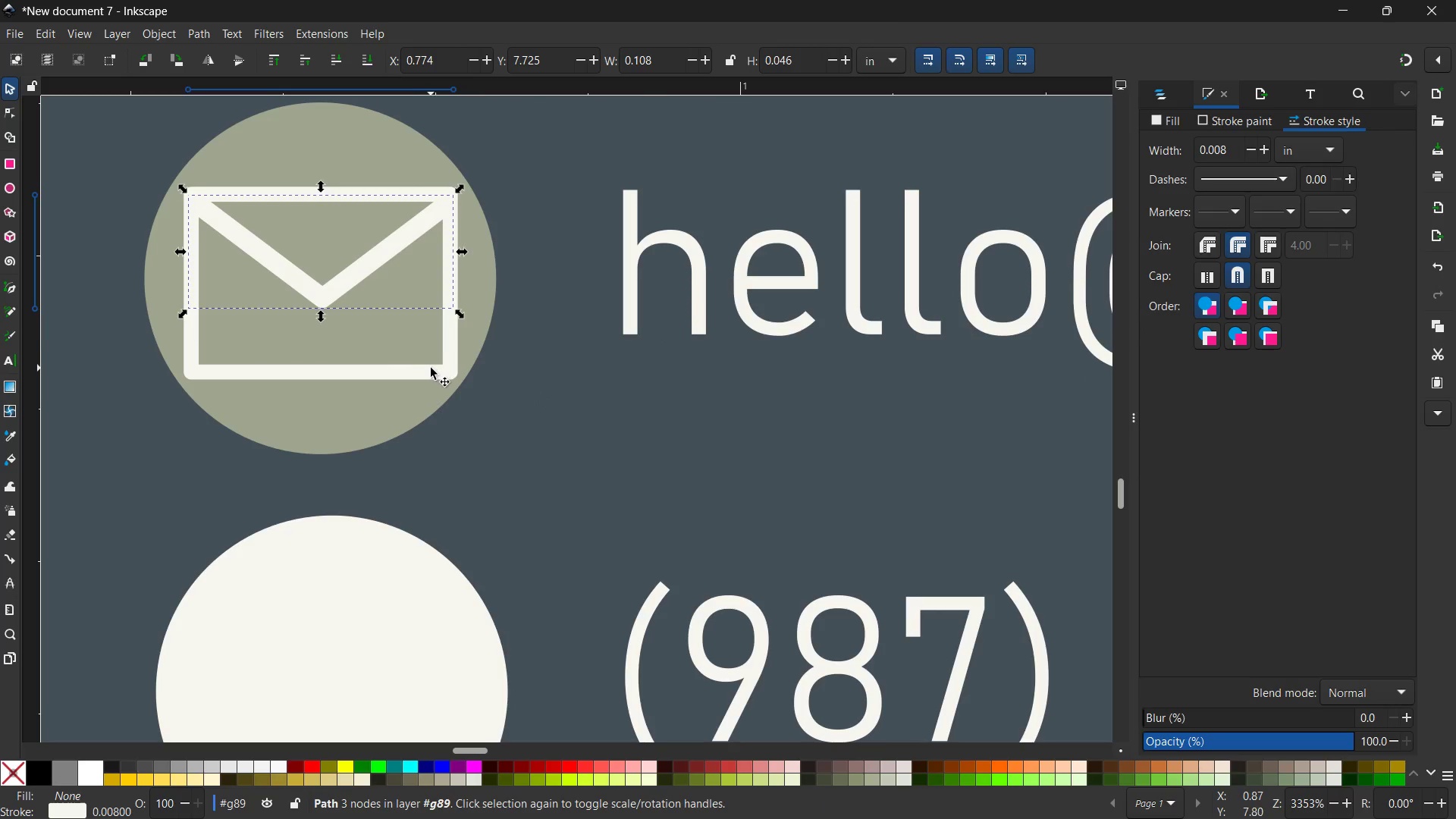 
hold_key(key=ShiftLeft, duration=0.91)
left_click([428, 372])
 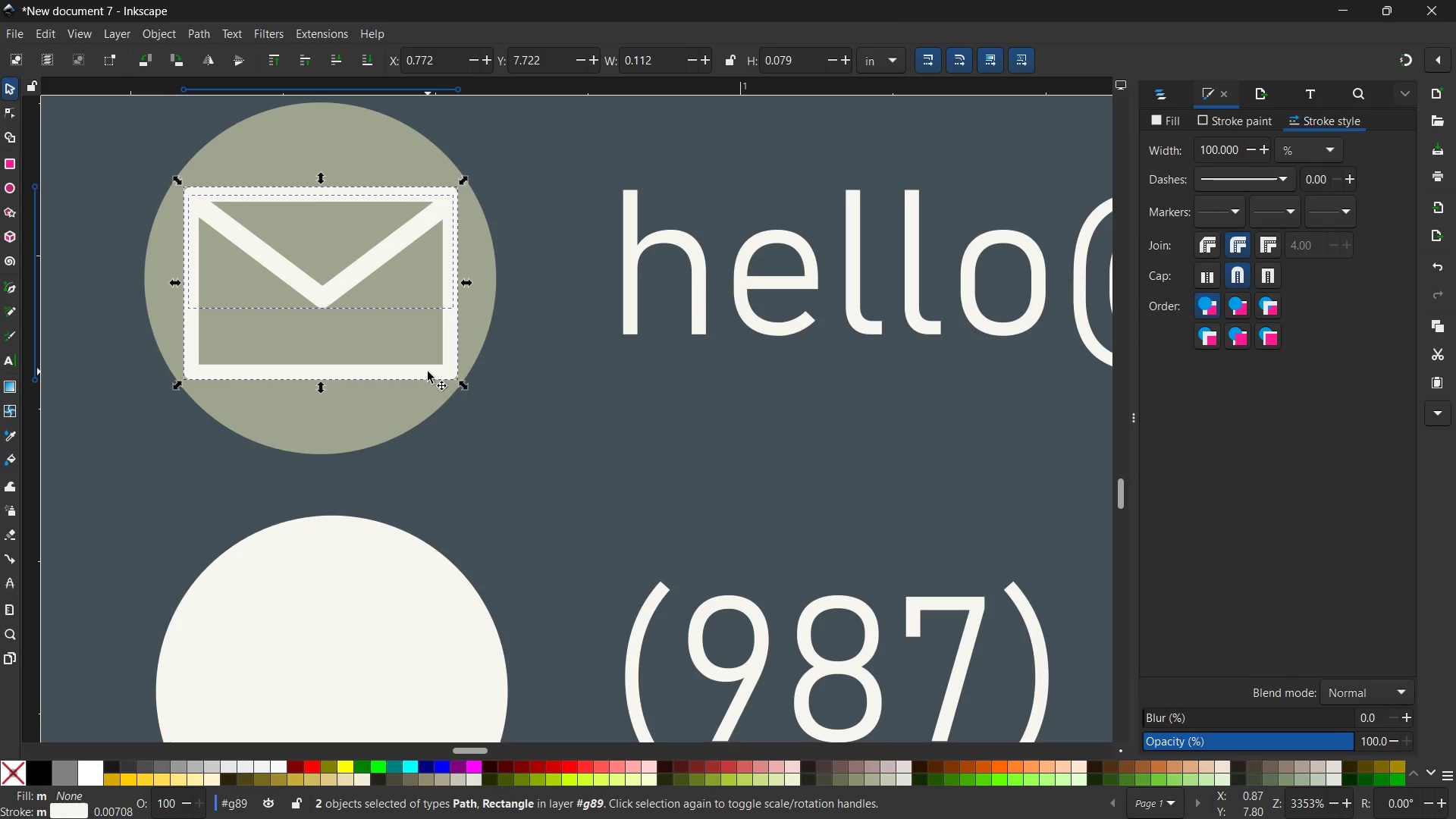 
key(Control+G)
 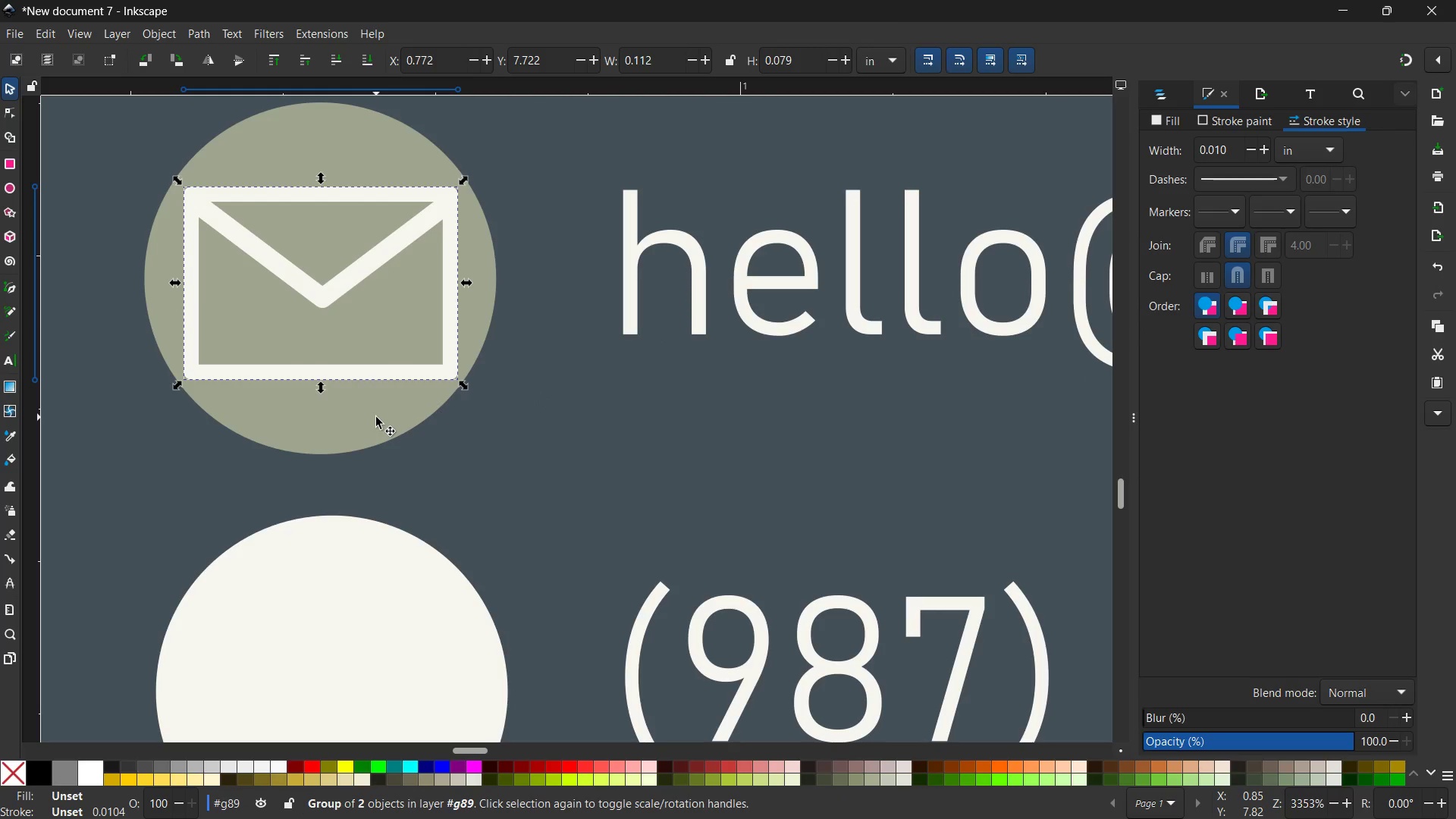 
hold_key(key=ShiftLeft, duration=0.55)
left_click([376, 417])
 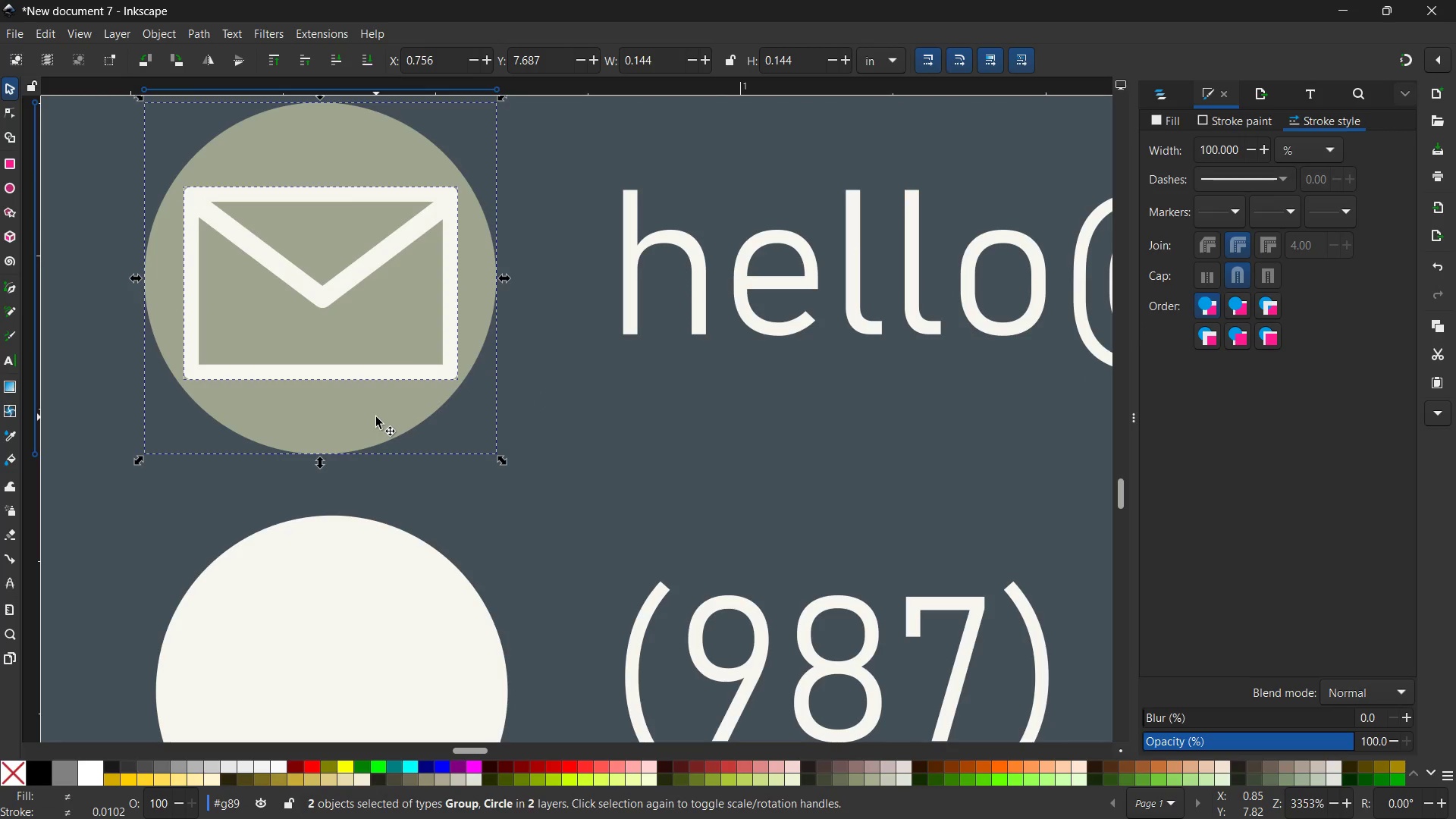 
key(Control+G)
 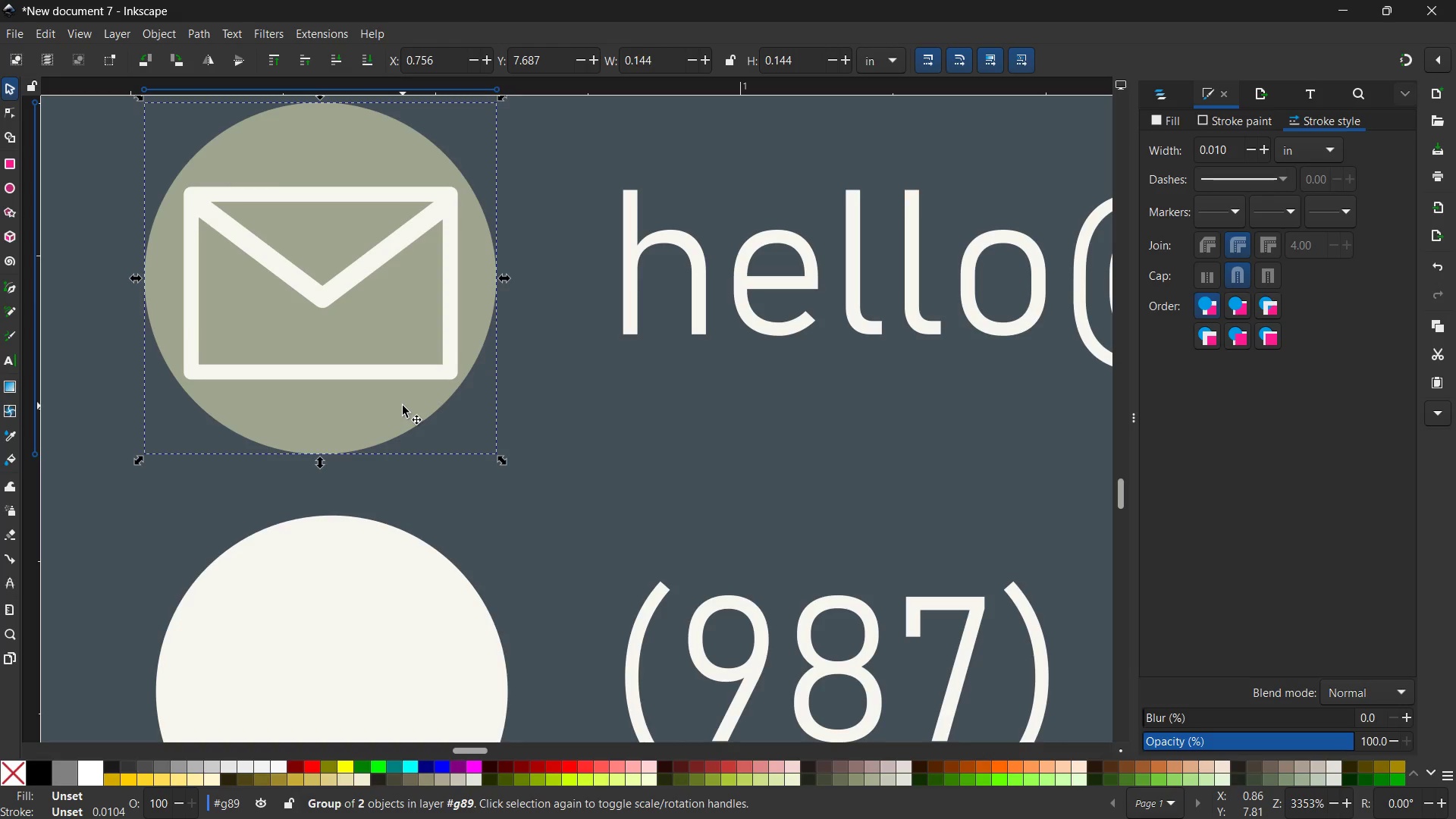 
scroll: coordinate [359, 455], scroll_direction: down, amount: 4.0
 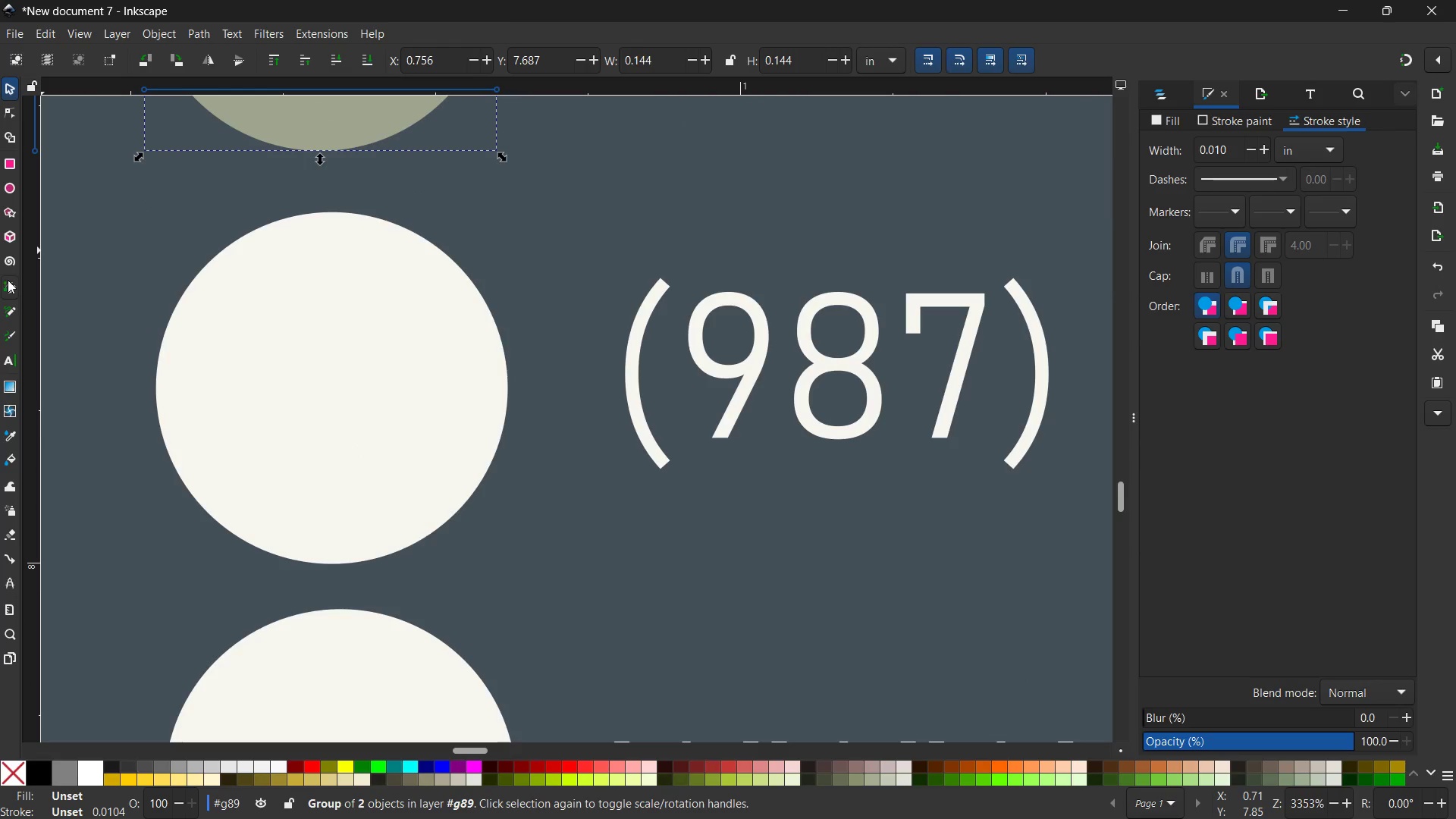 
left_click([11, 286])
 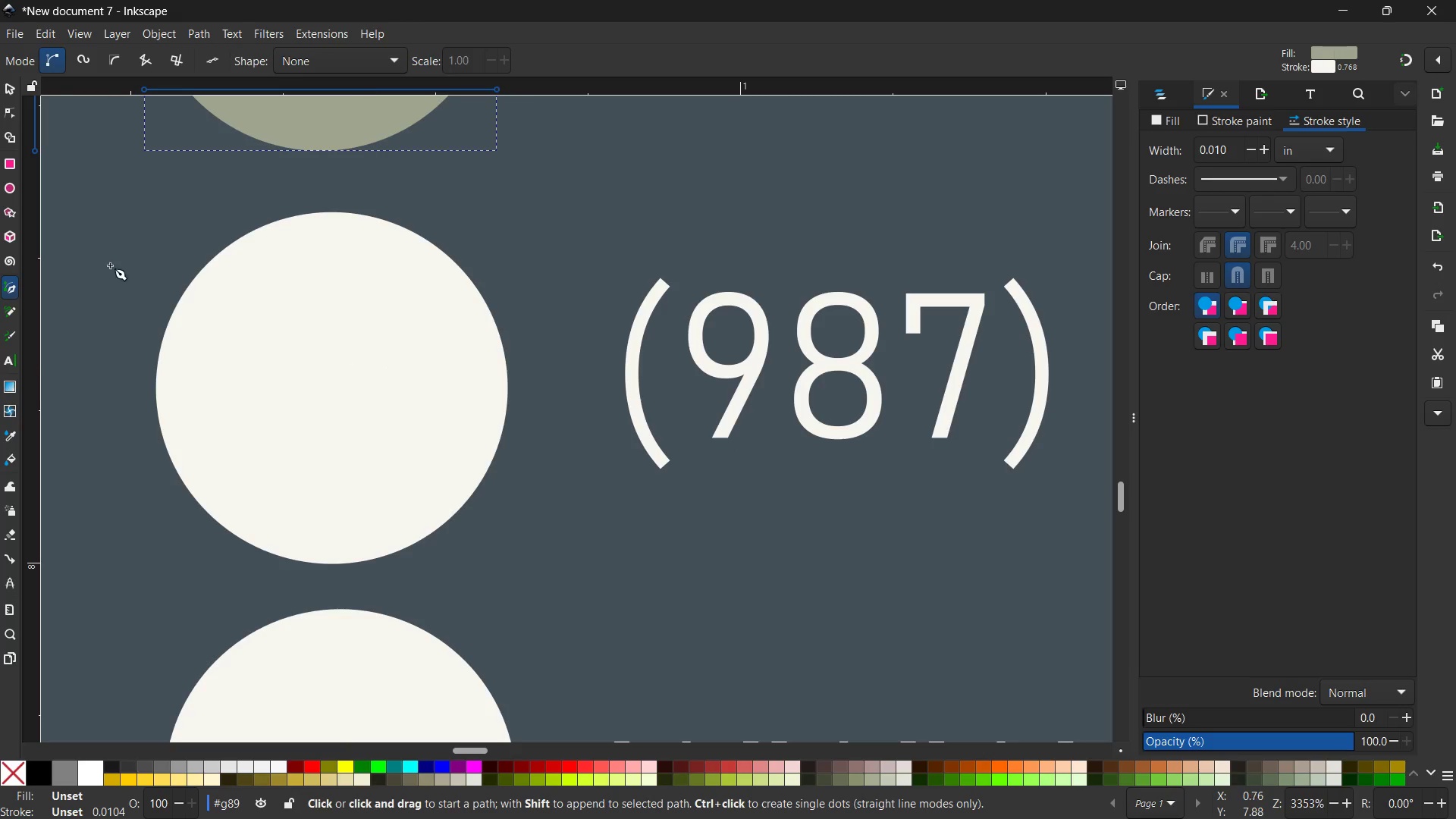 
left_click([2, 83])
 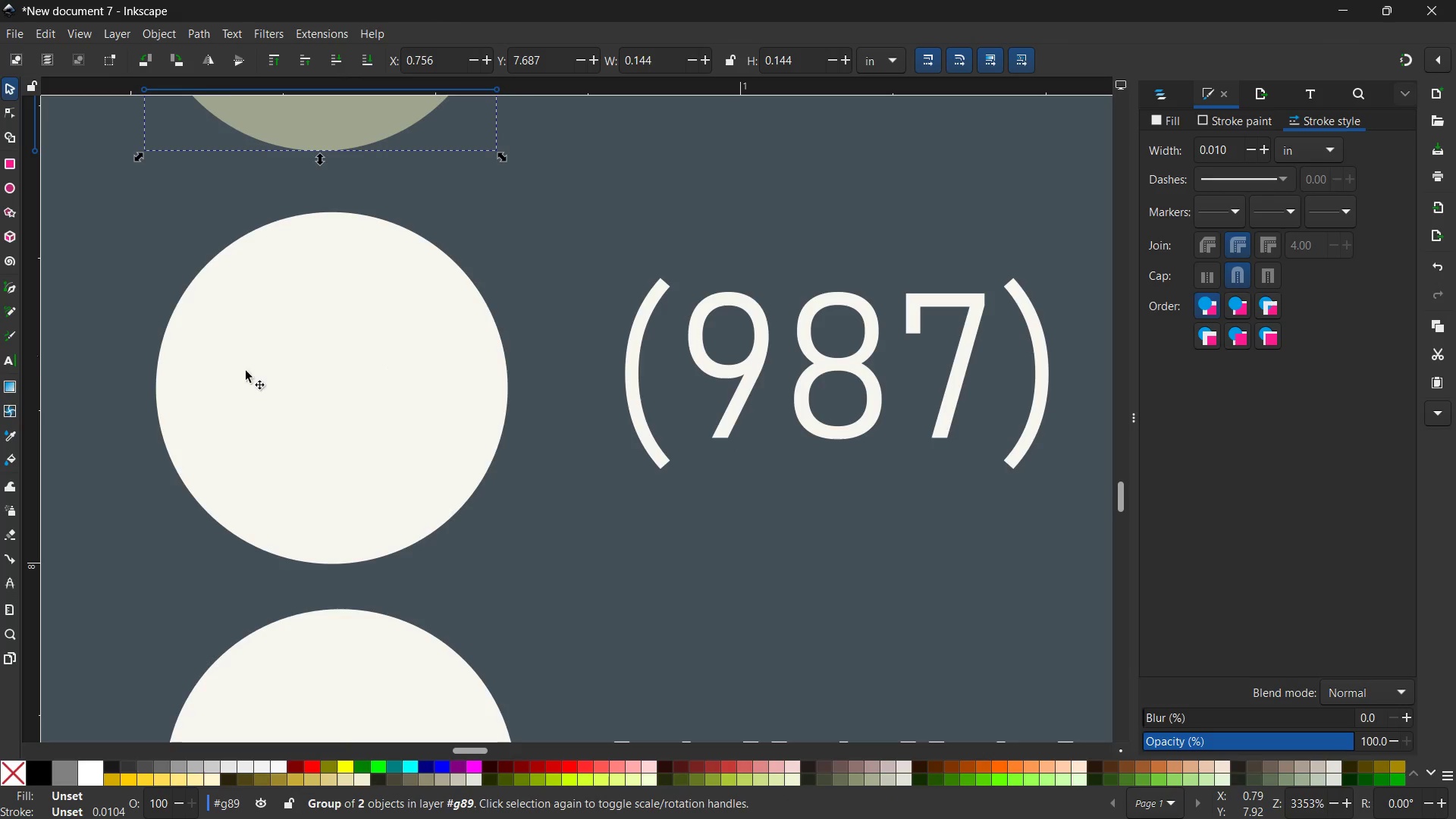 
double_click([249, 373])
 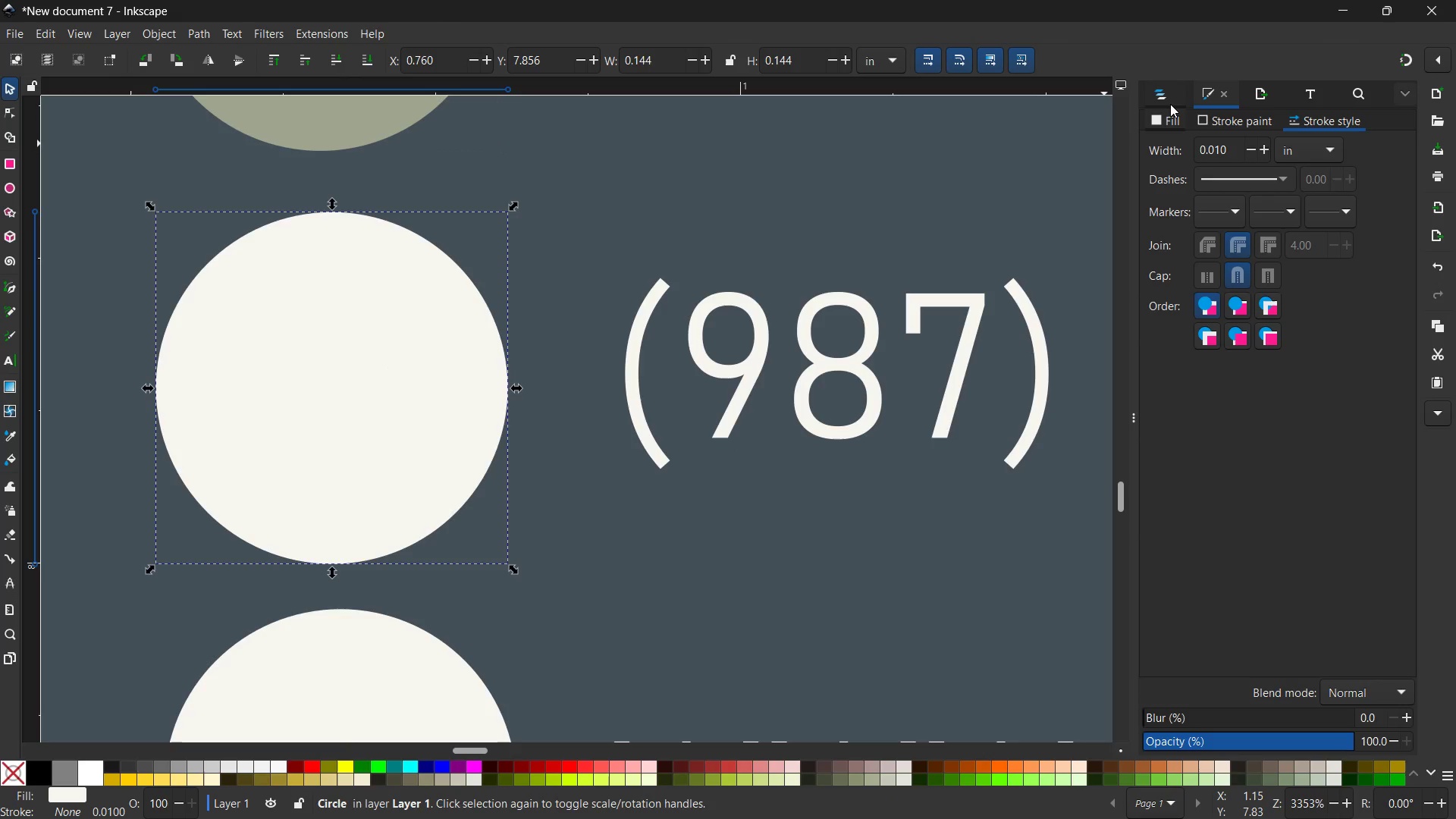 
left_click([1169, 127])
 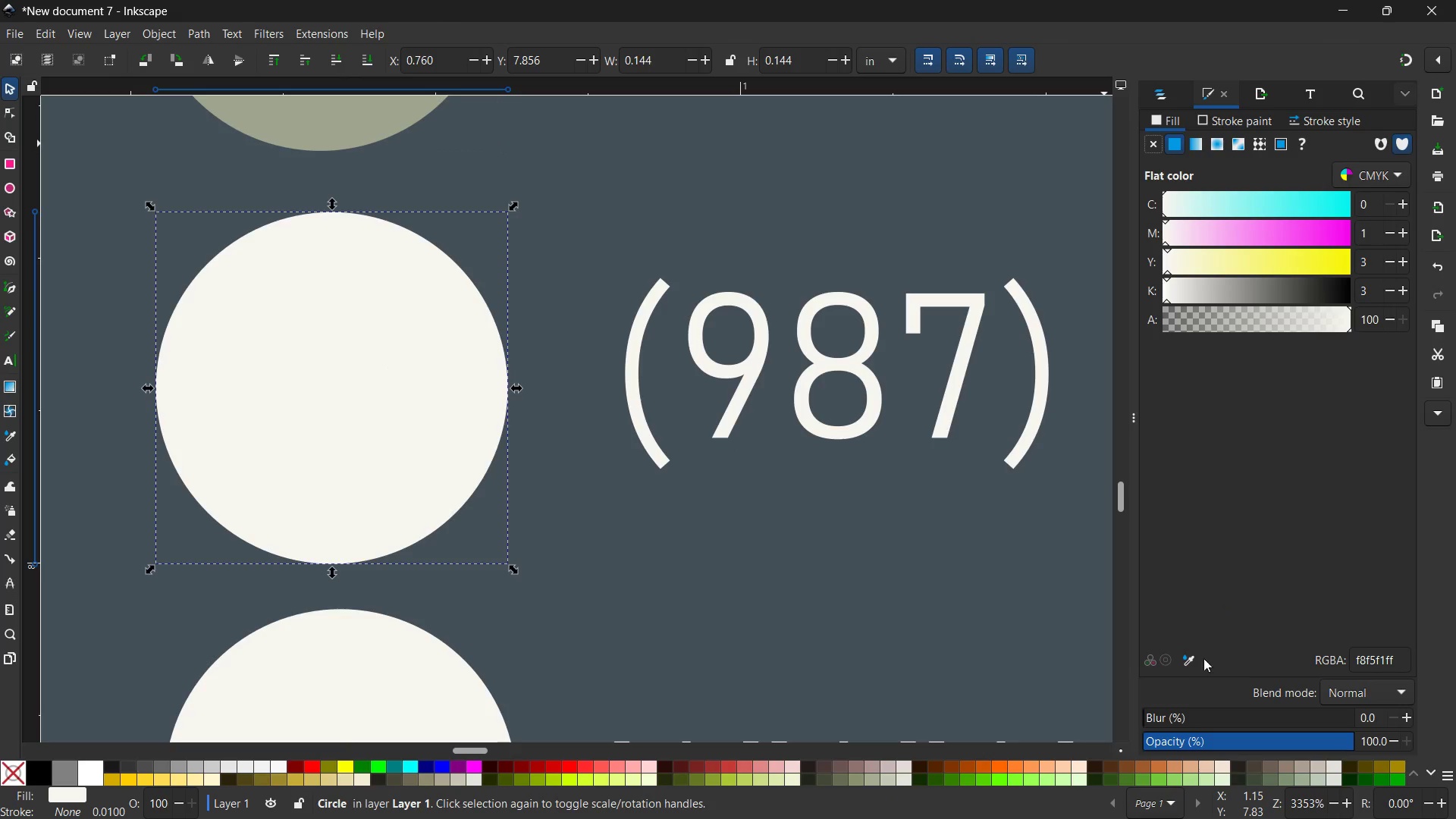 
left_click([1192, 661])
 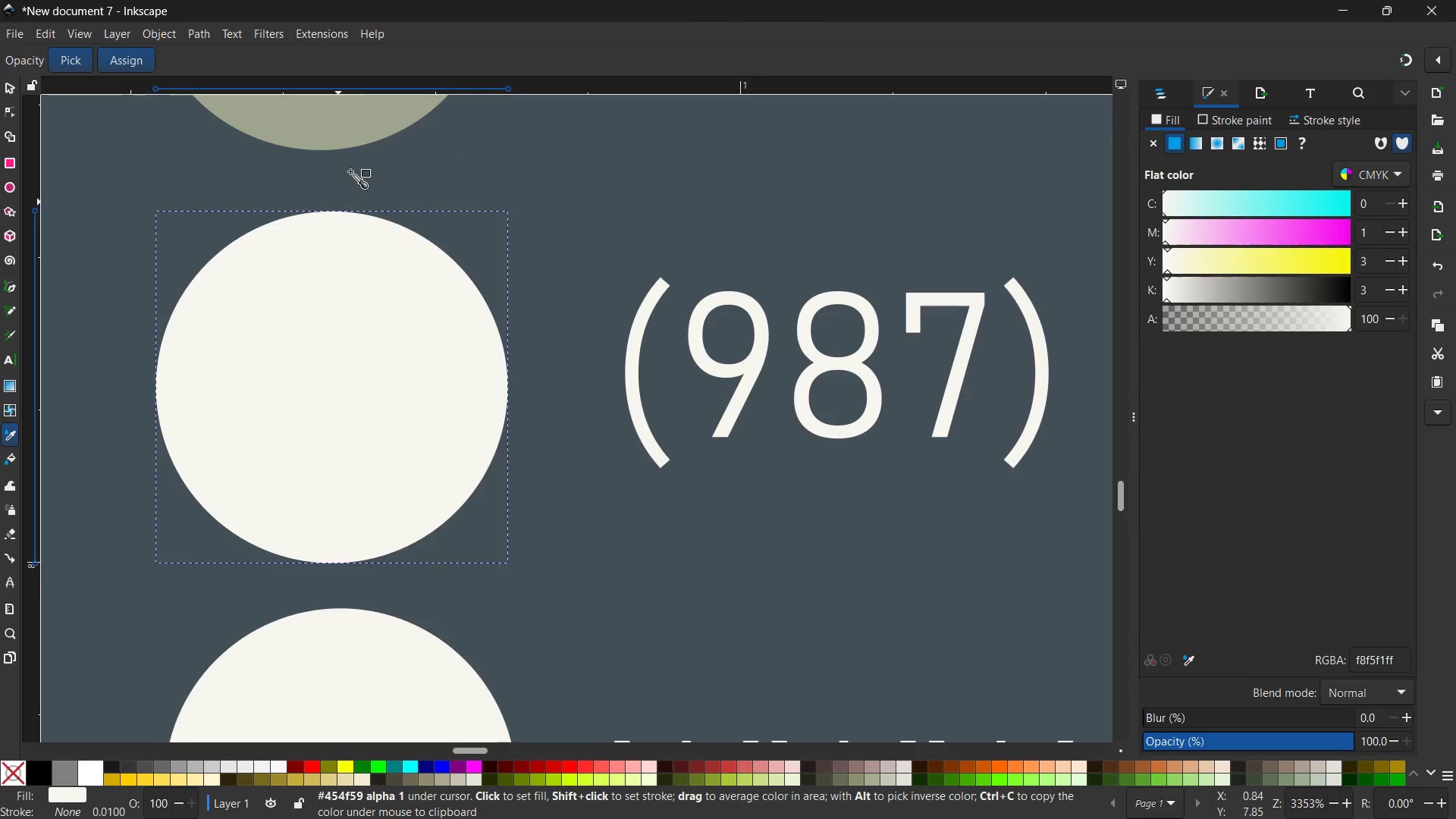 
left_click([362, 123])
 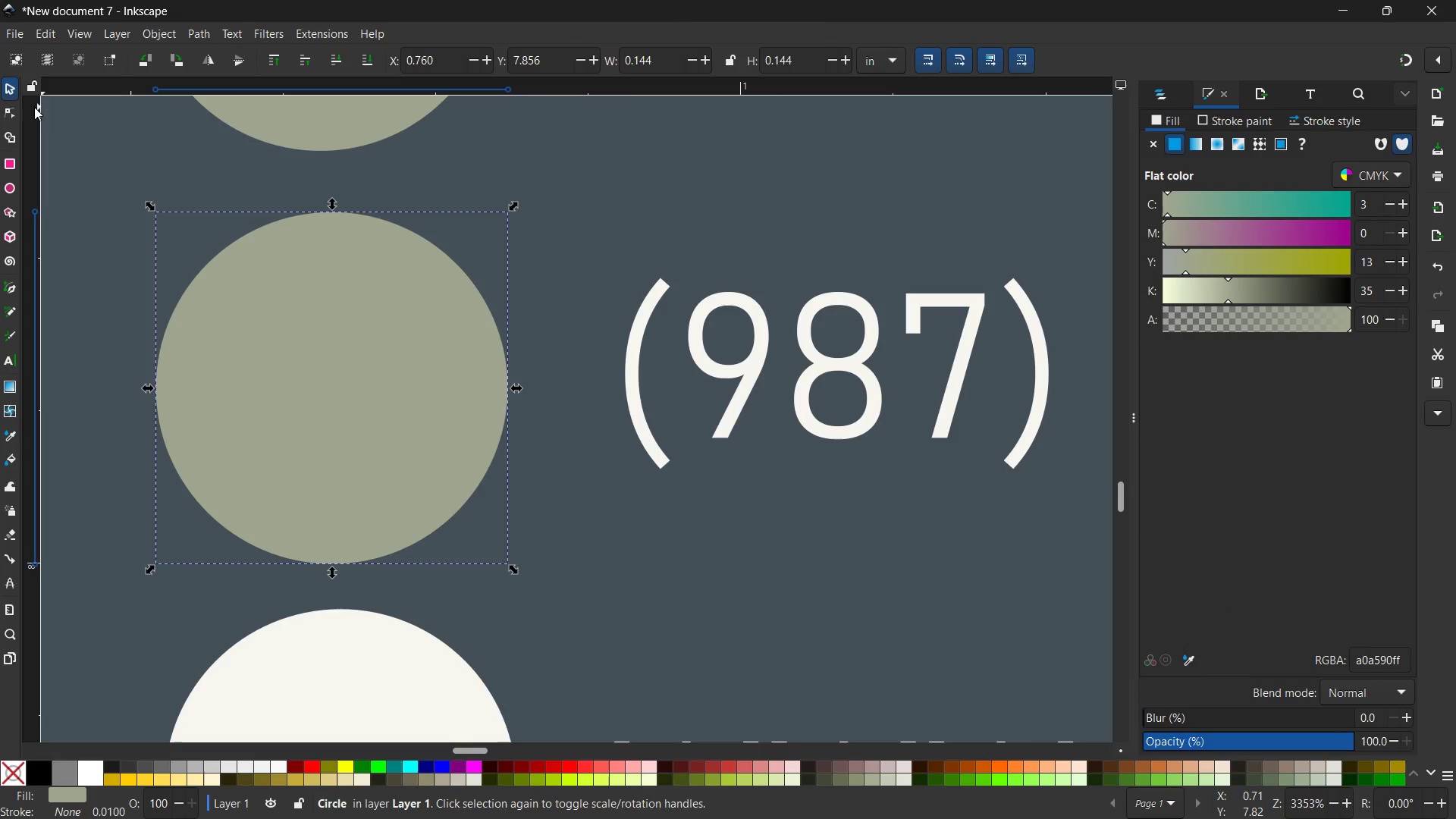 
left_click([11, 90])
 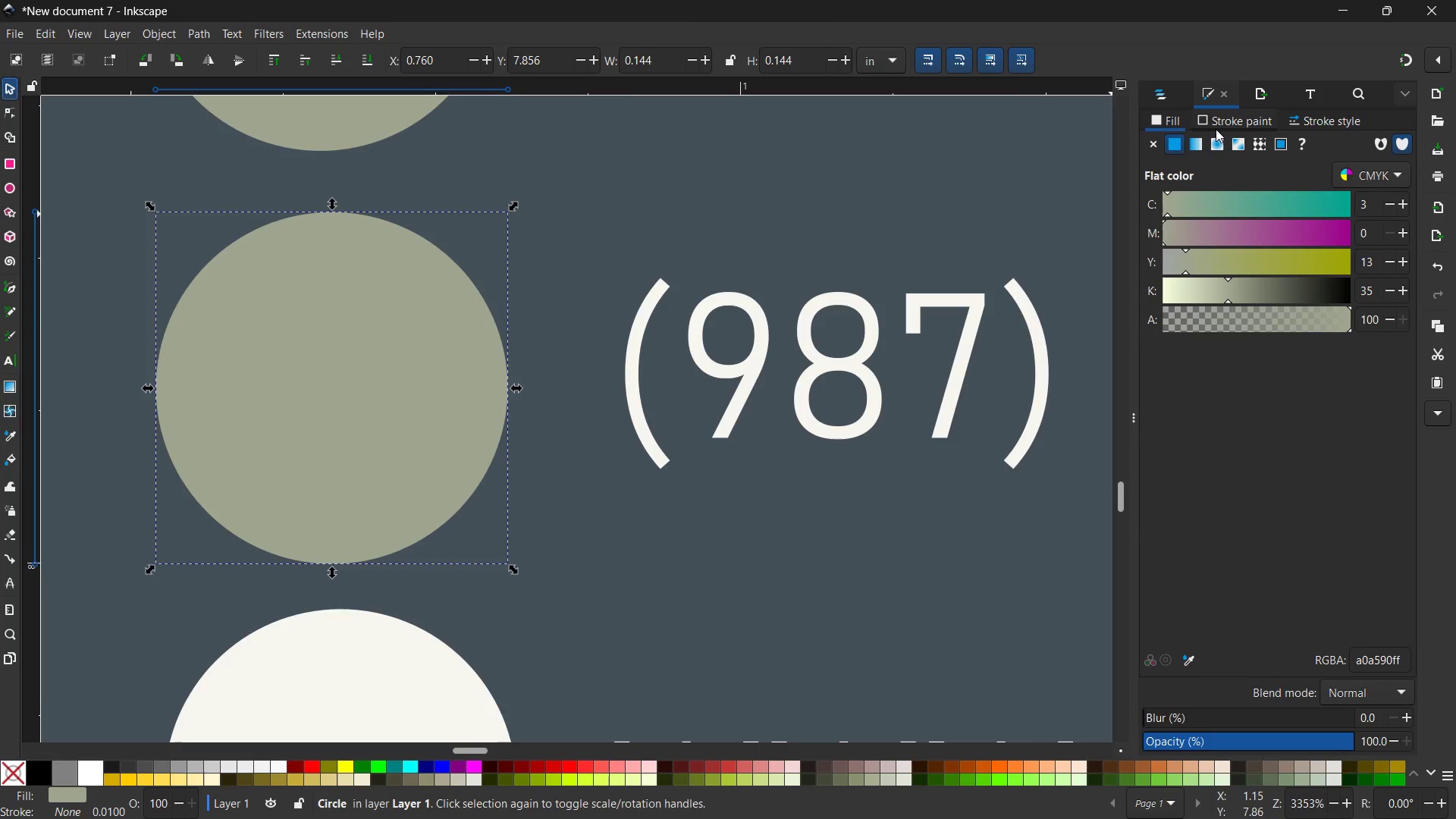 
left_click([1216, 117])
 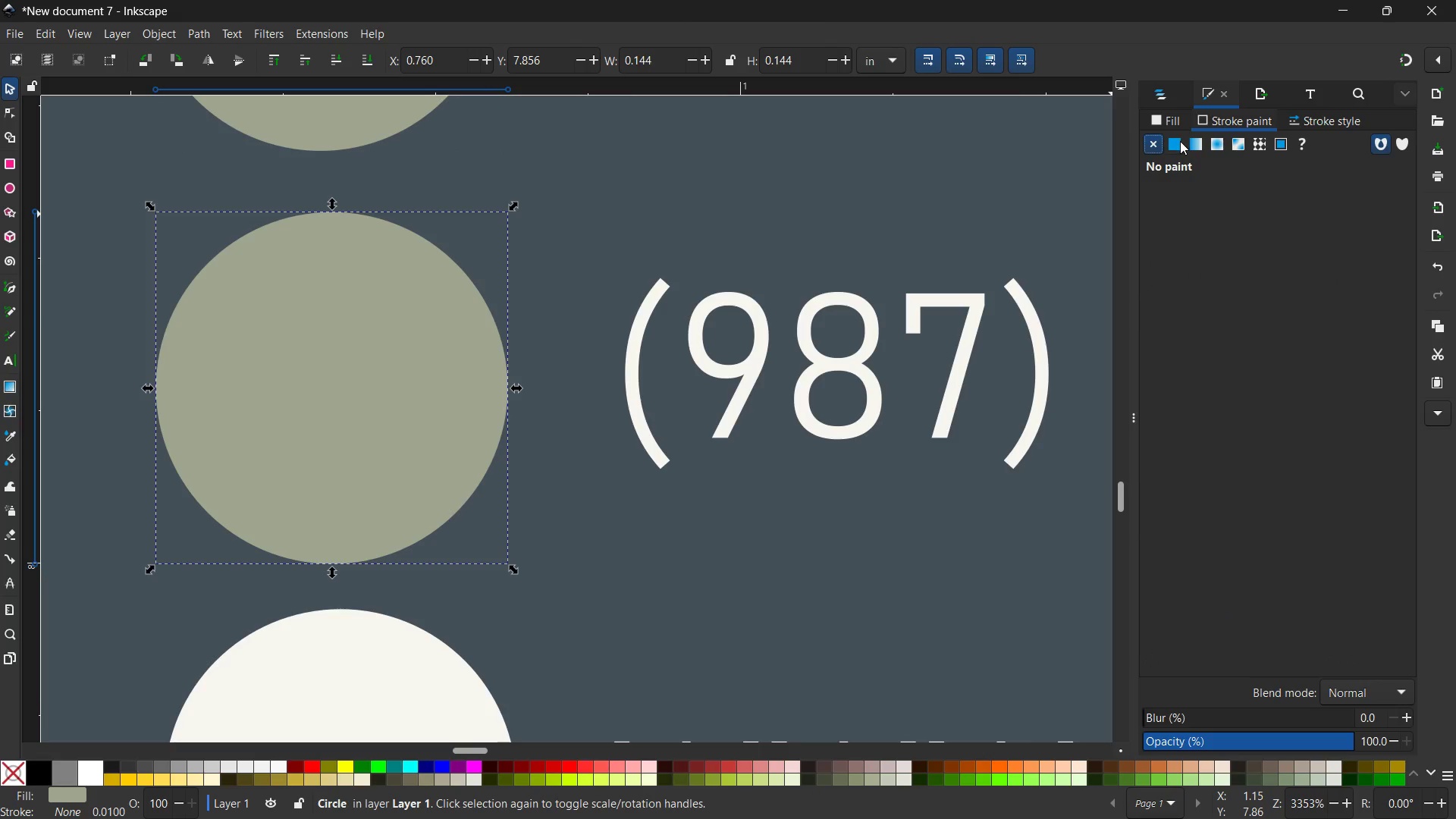 
left_click([1178, 142])
 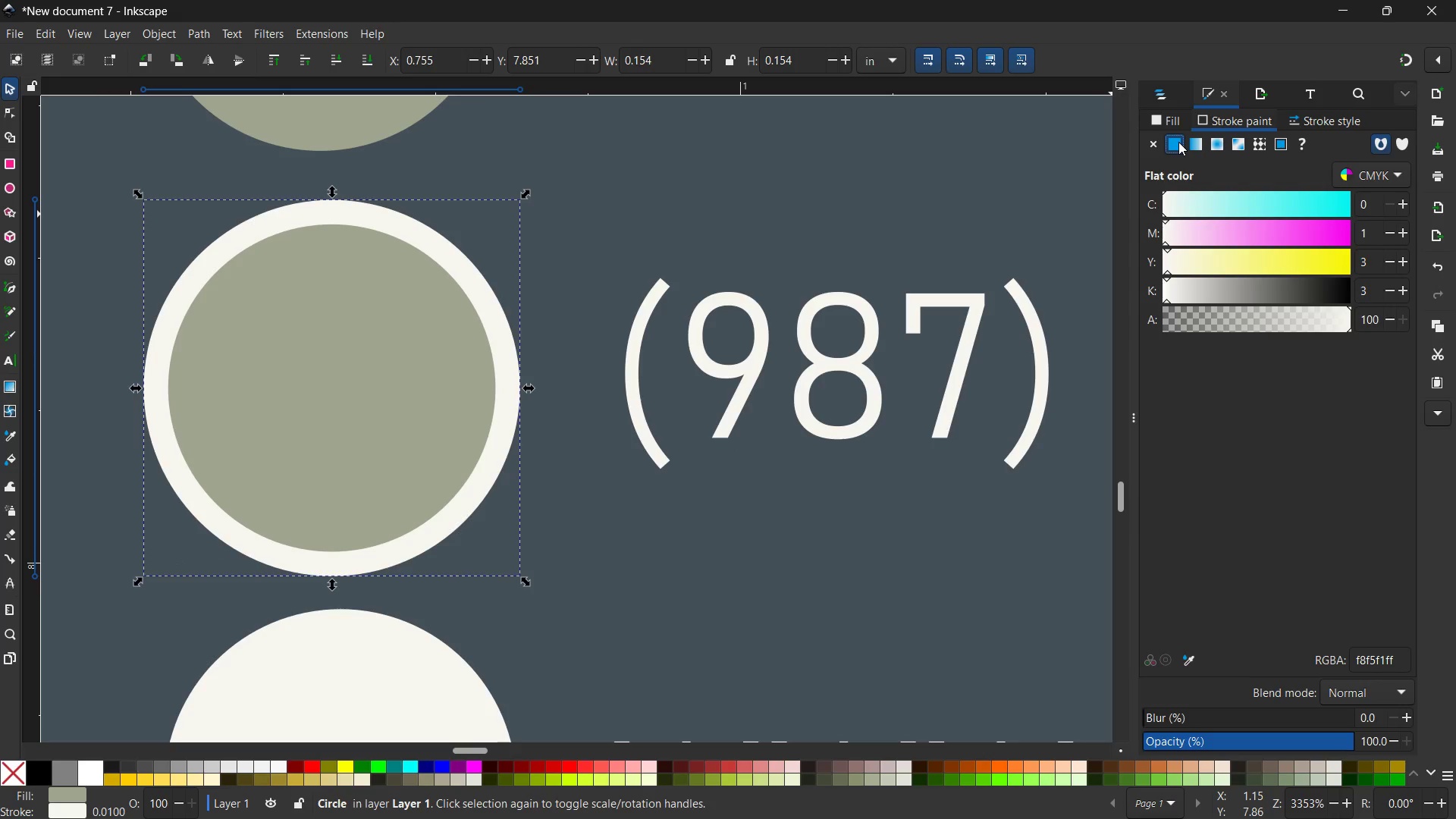 
key(Control+Z)
 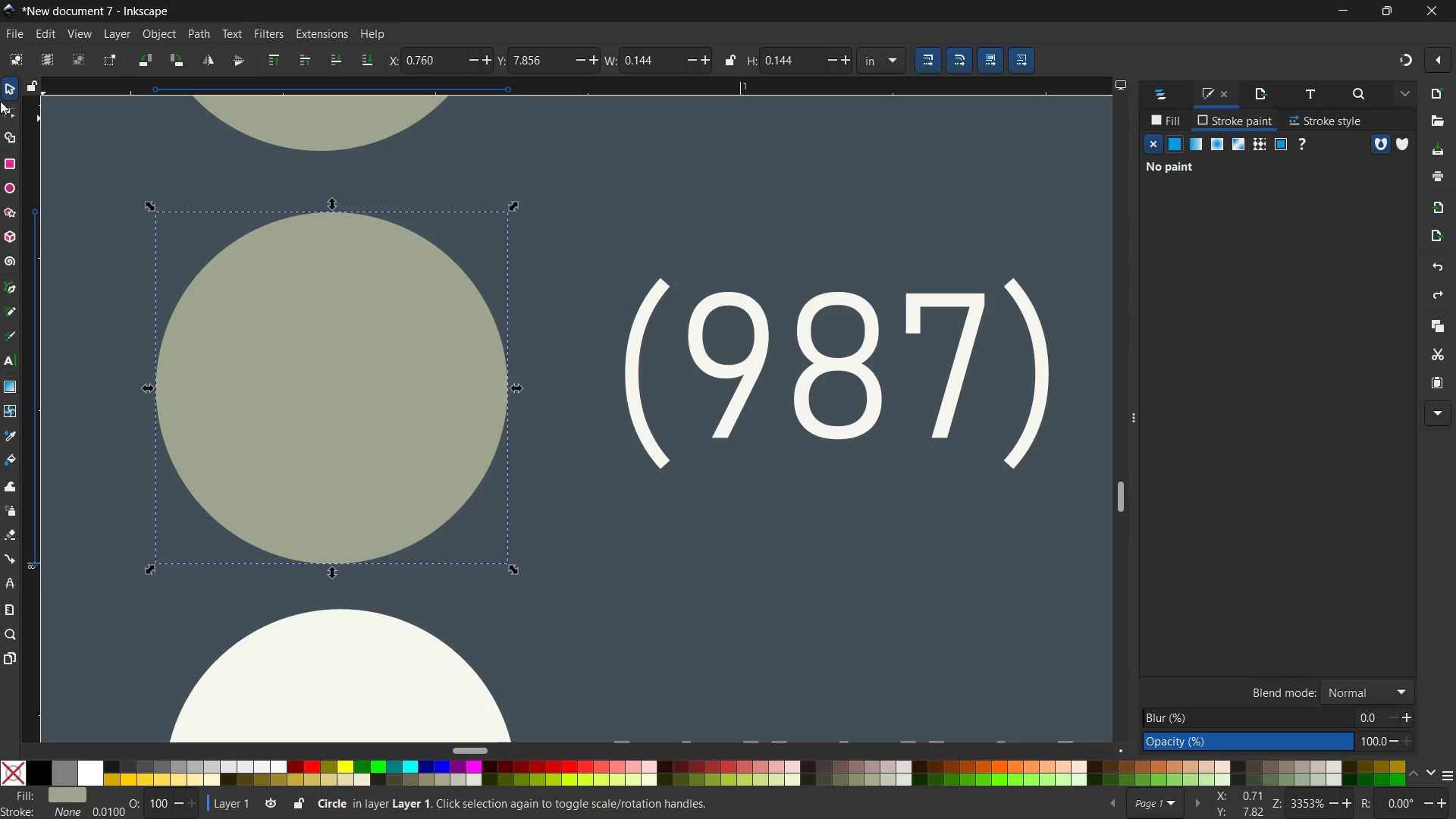 
left_click([9, 91])
 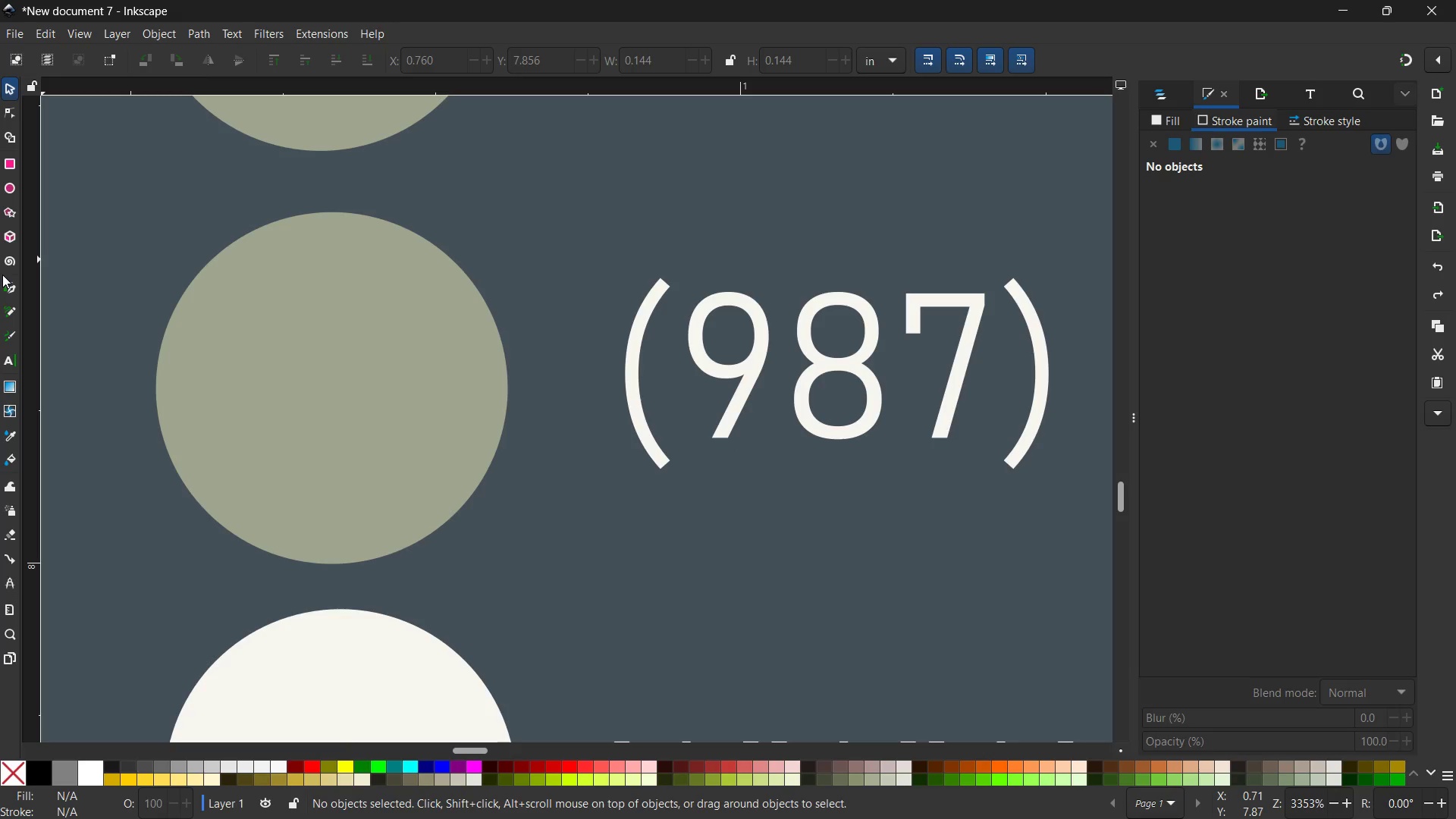 
wait(15.94)
 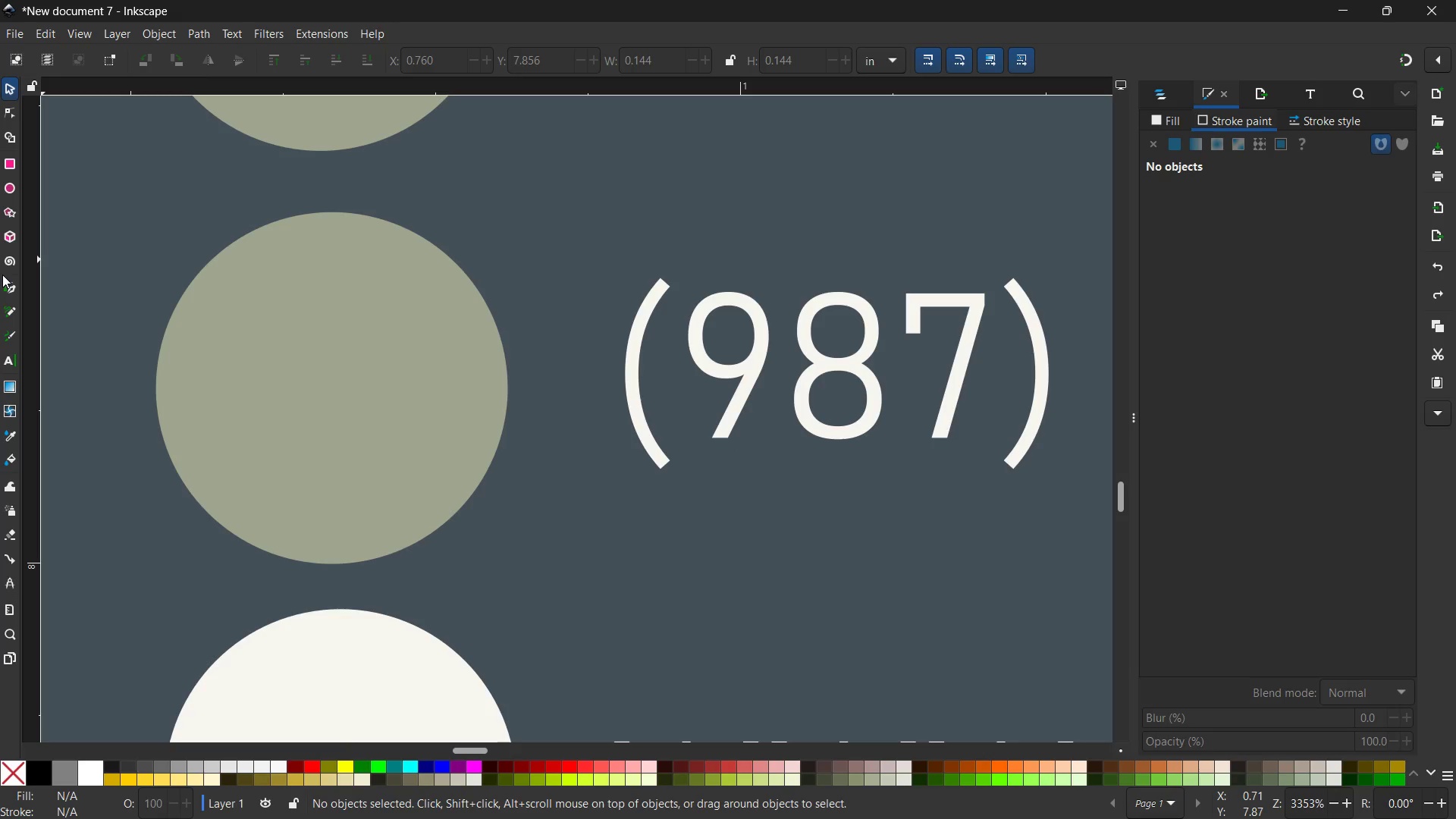 
hold_key(key=ControlLeft, duration=0.47)
scroll: coordinate [90, 258], scroll_direction: none, amount: 0.0
 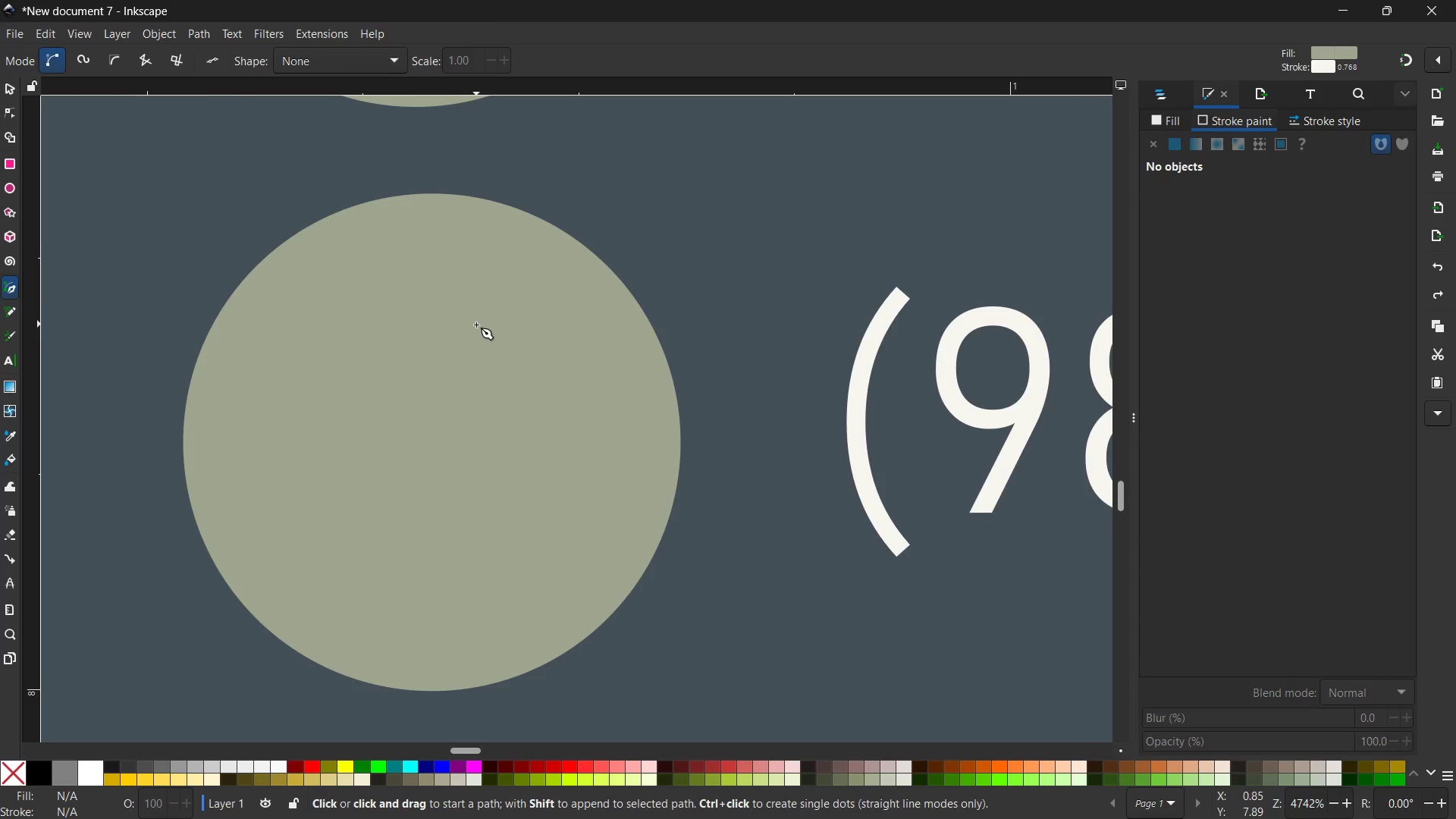 
left_click([475, 337])
 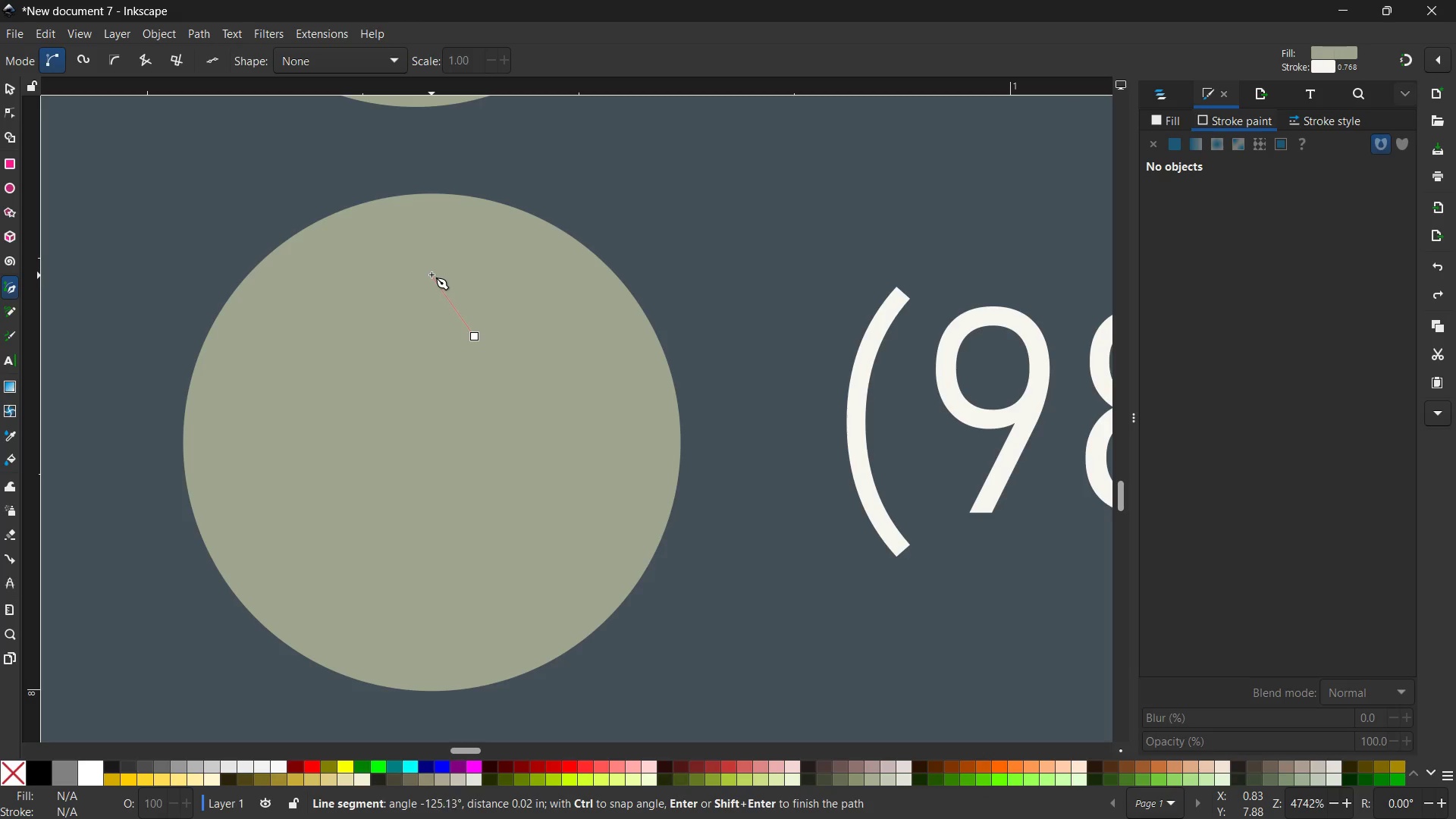 
left_click([431, 275])
 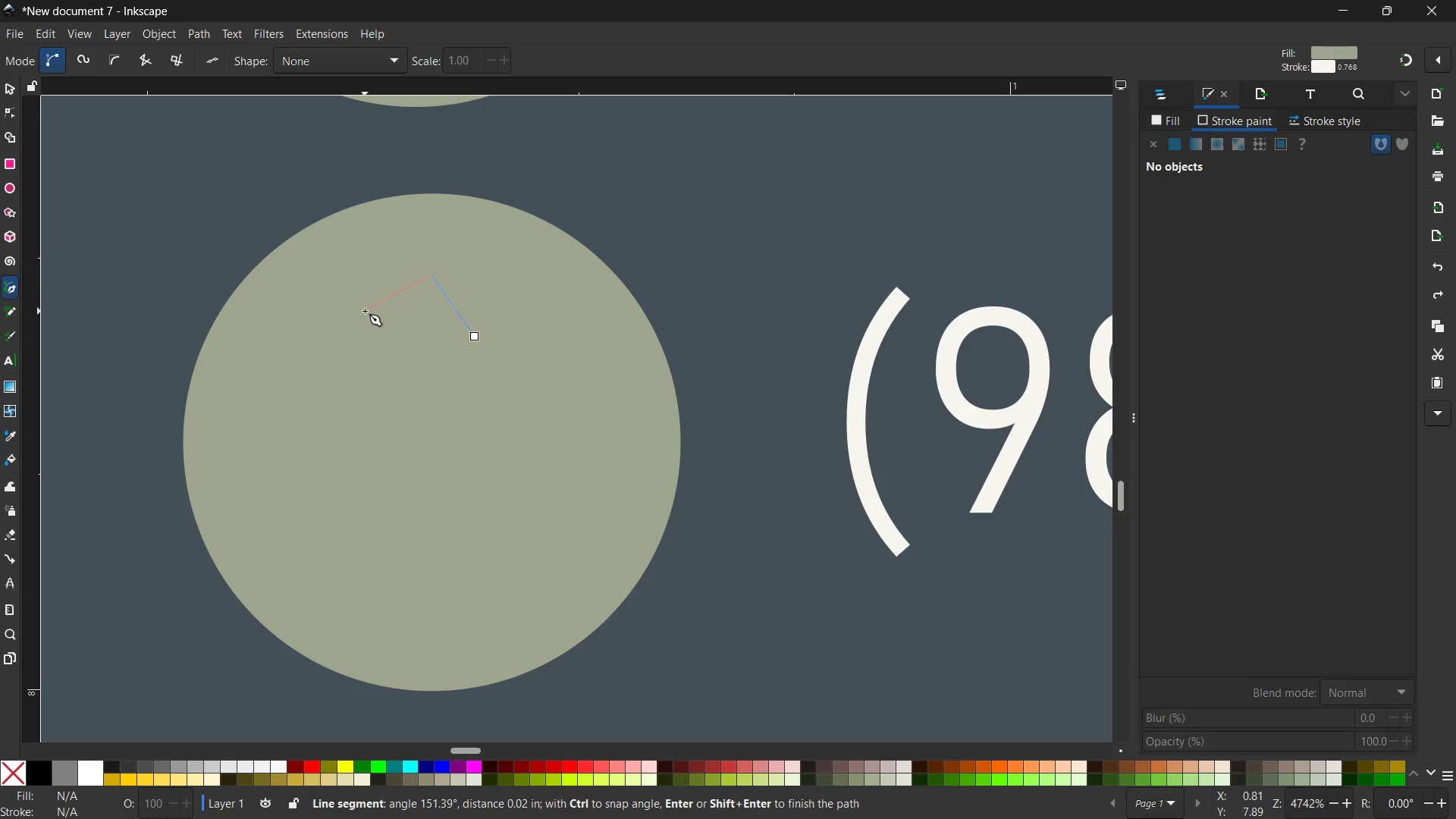 
left_click([365, 313])
 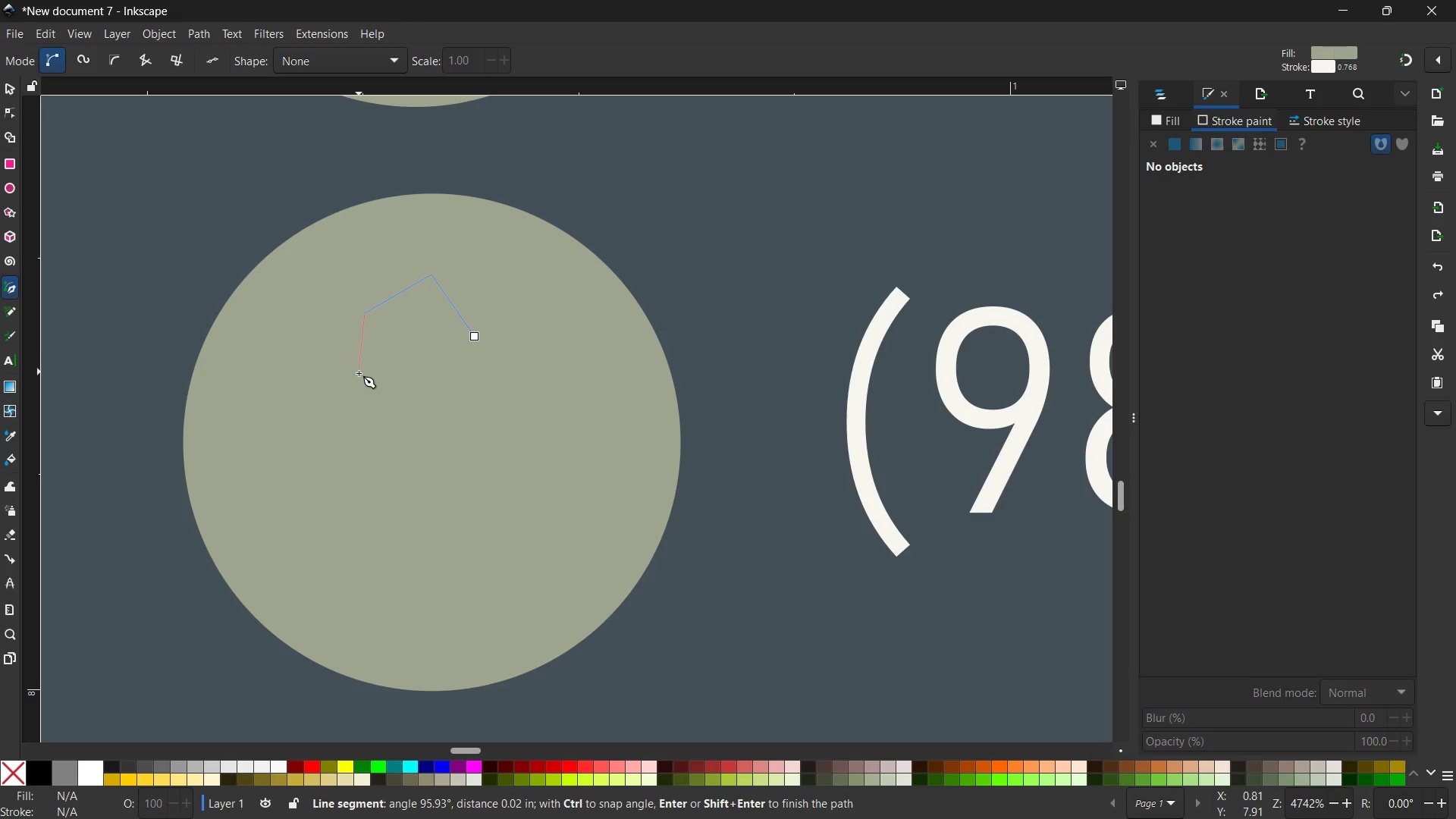 
left_click([359, 373])
 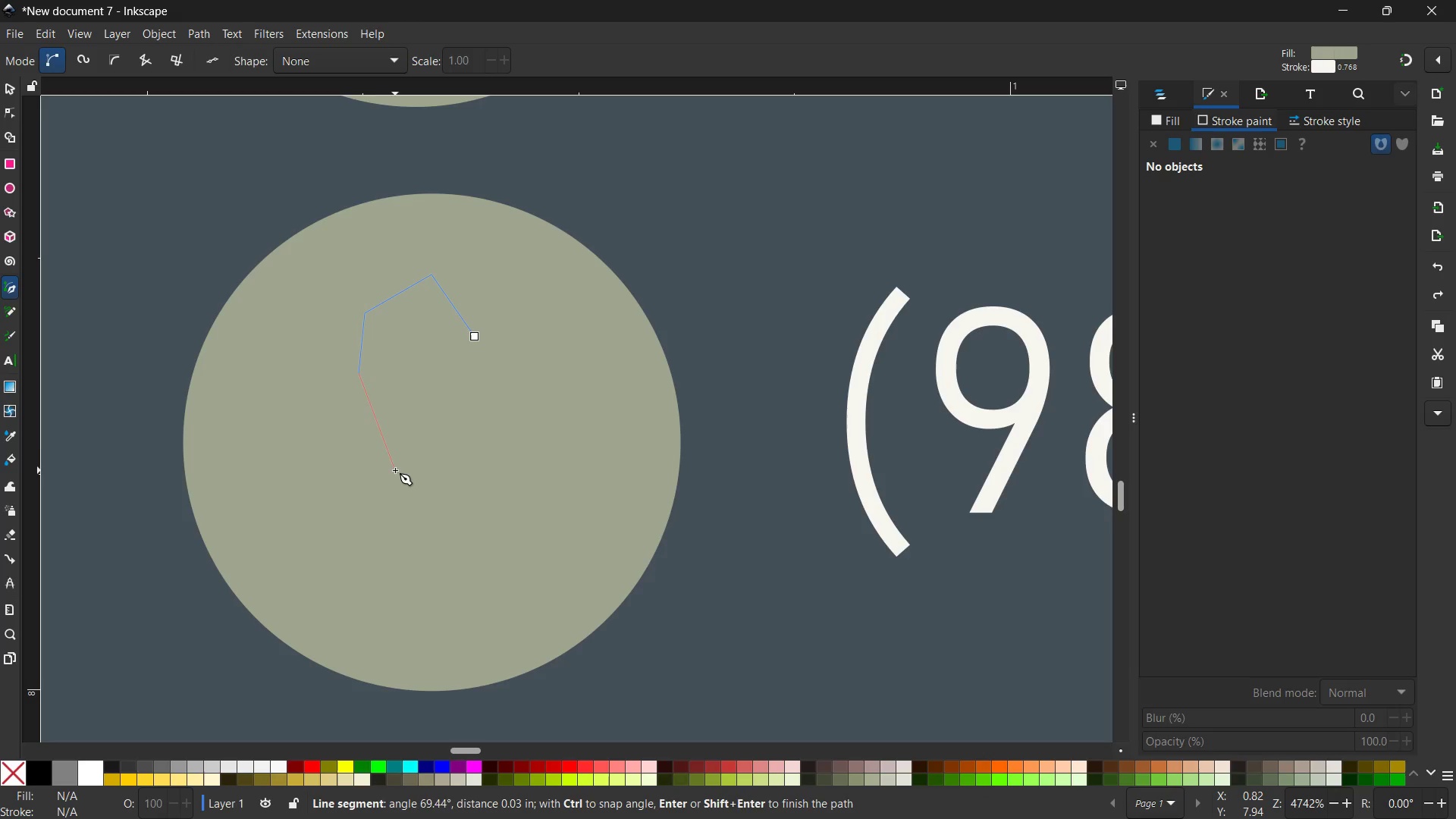 
left_click([403, 472])
 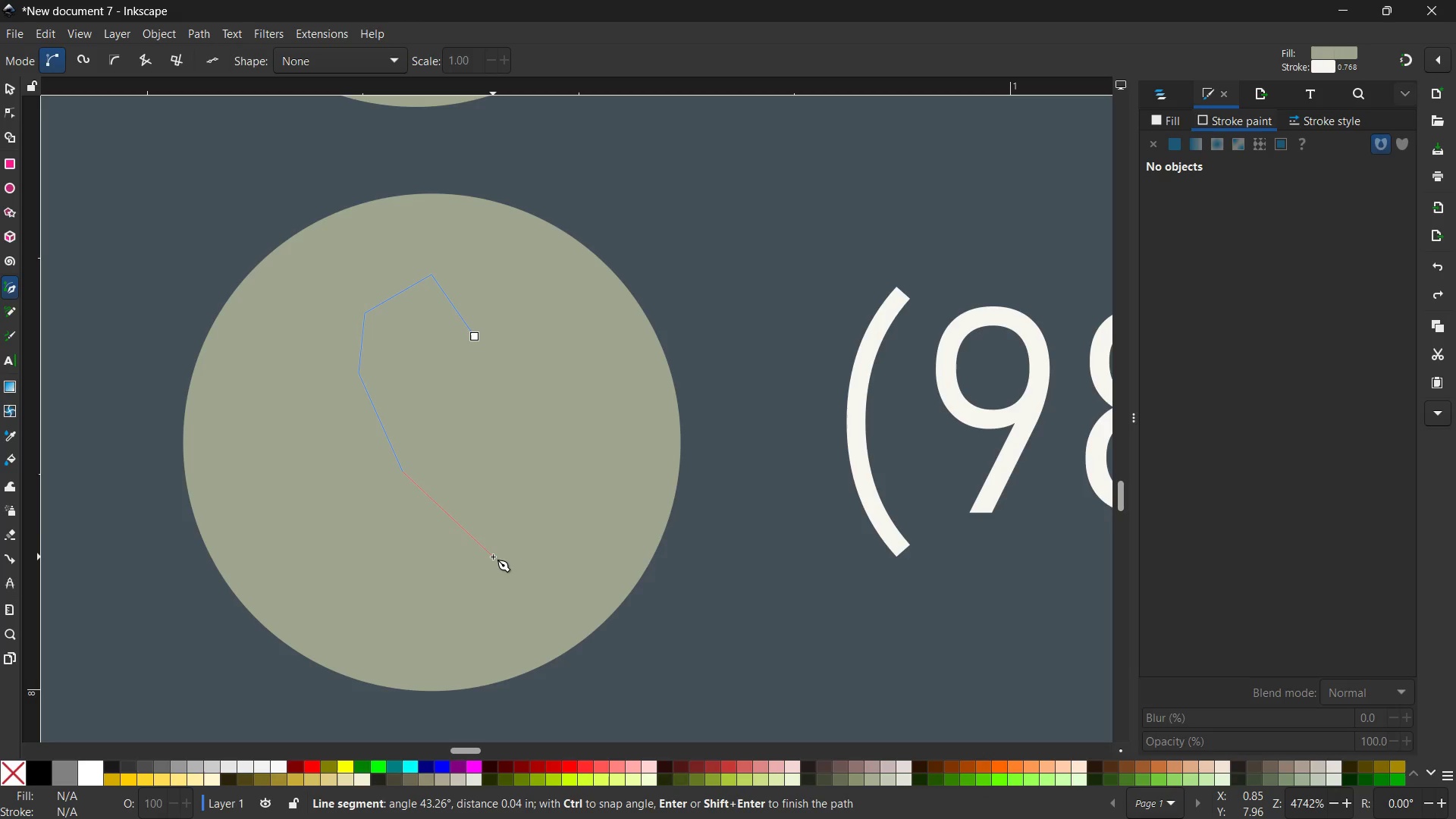 
left_click([491, 560])
 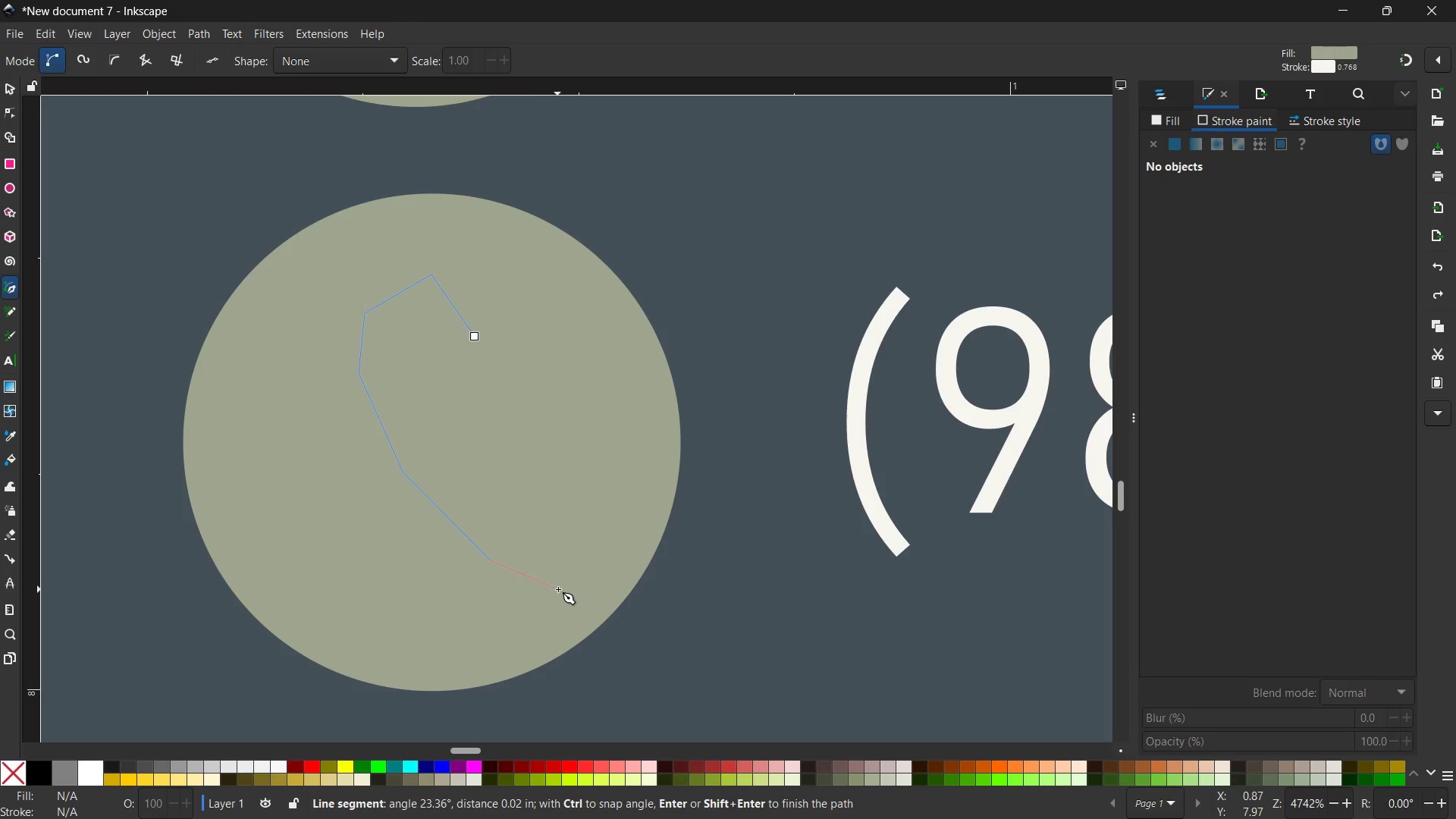 
left_click([558, 589])
 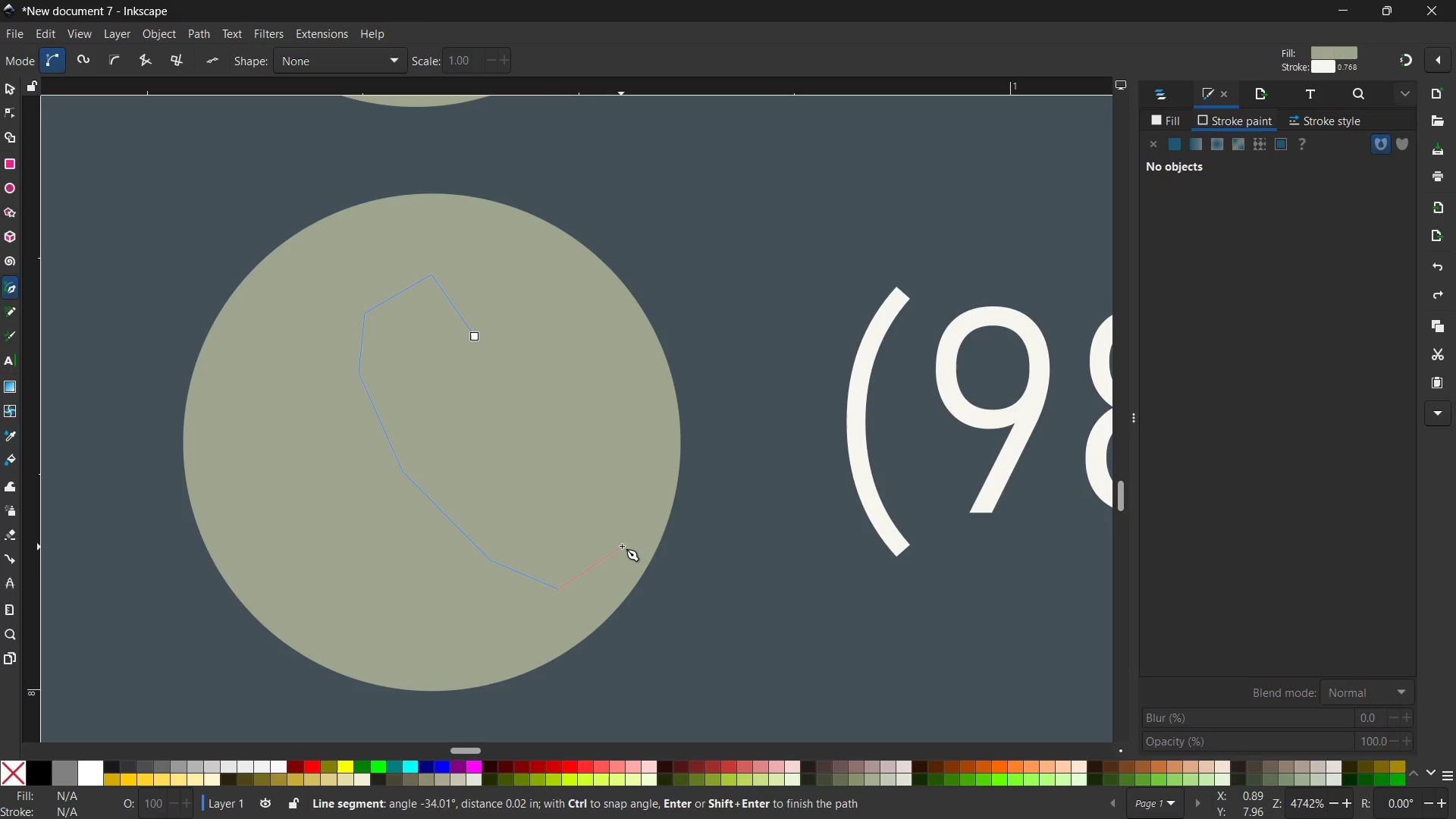 
left_click([623, 544])
 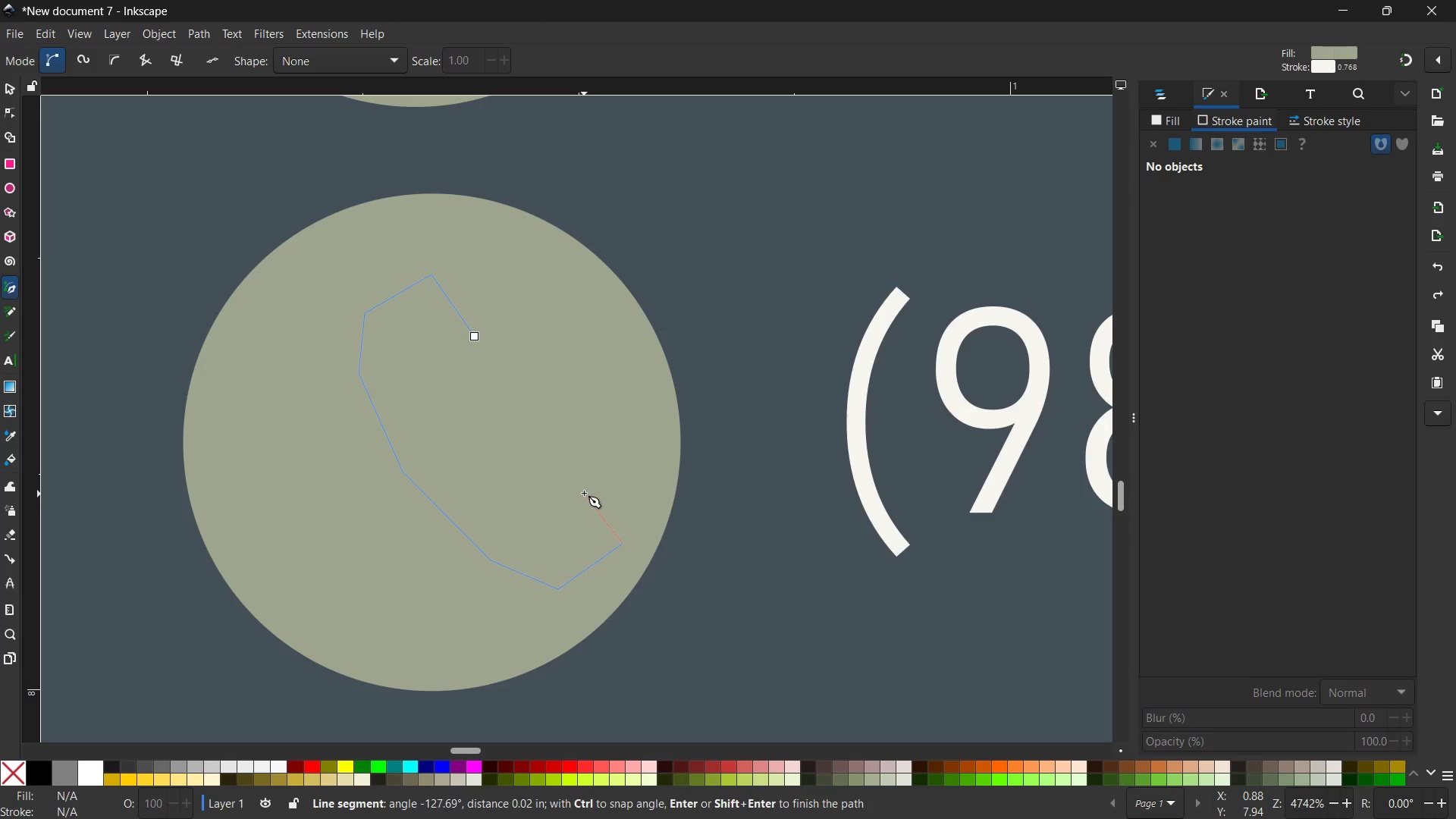 
left_click([579, 482])
 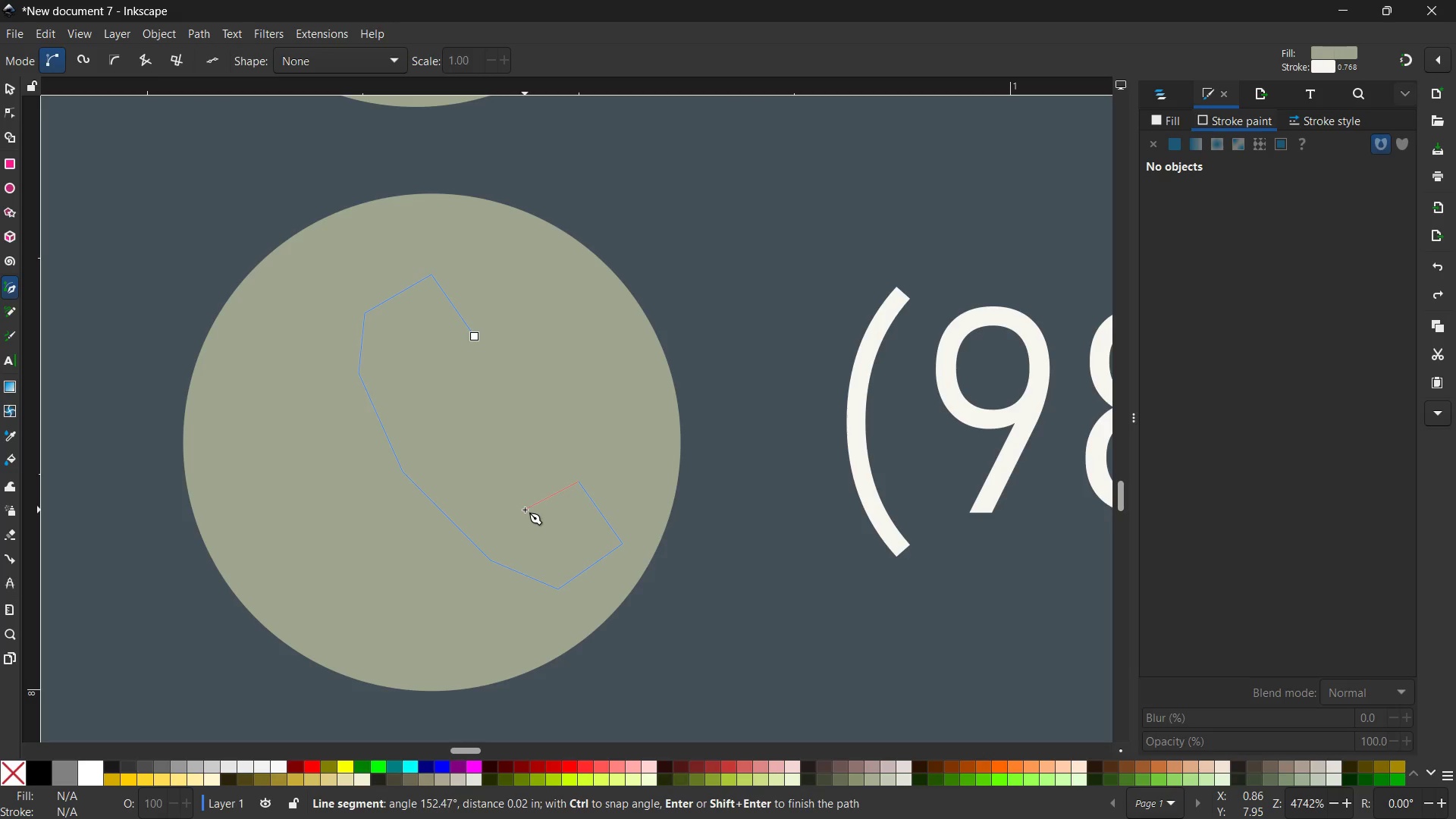 
left_click([525, 510])
 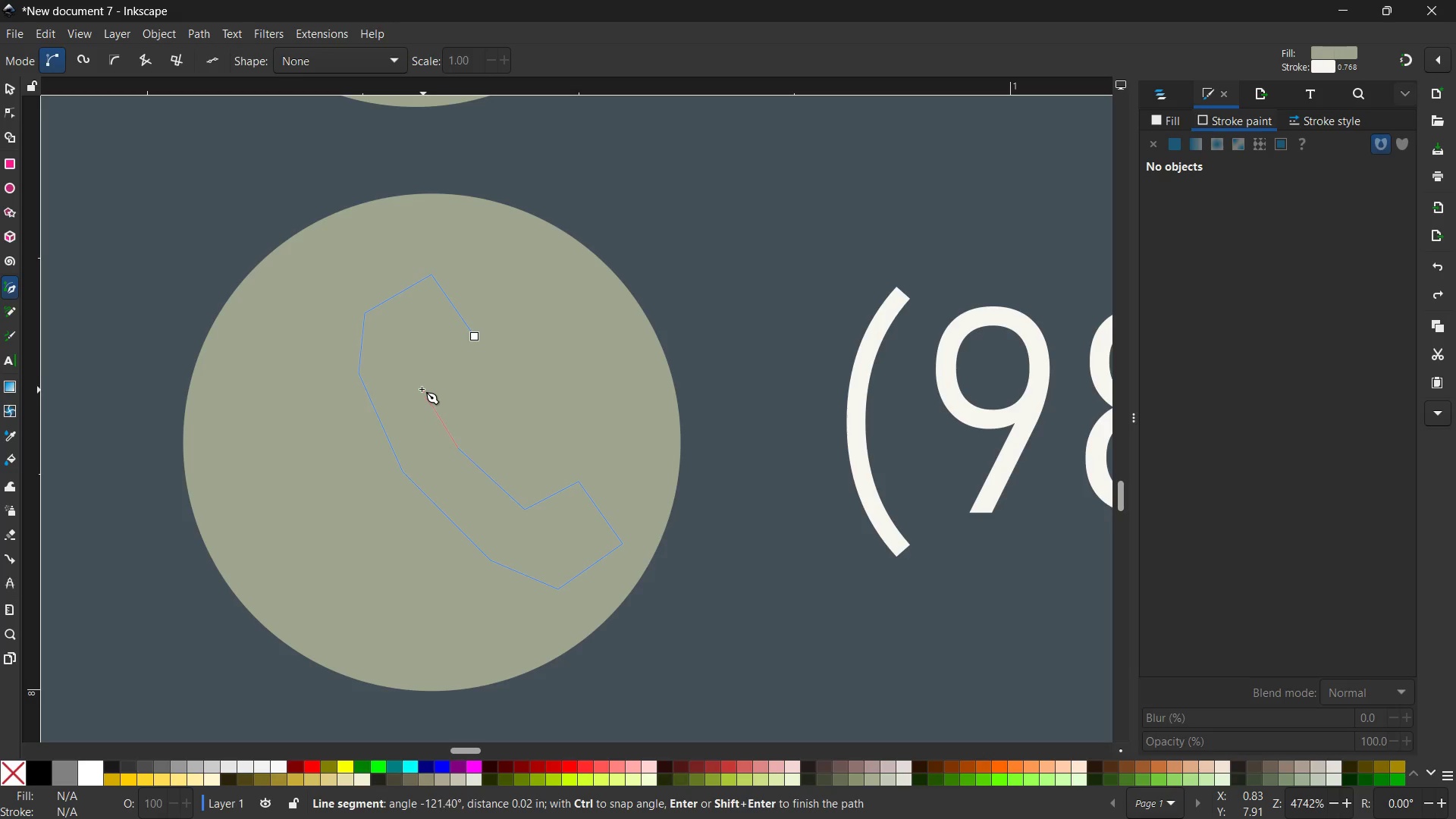 
left_click([427, 378])
 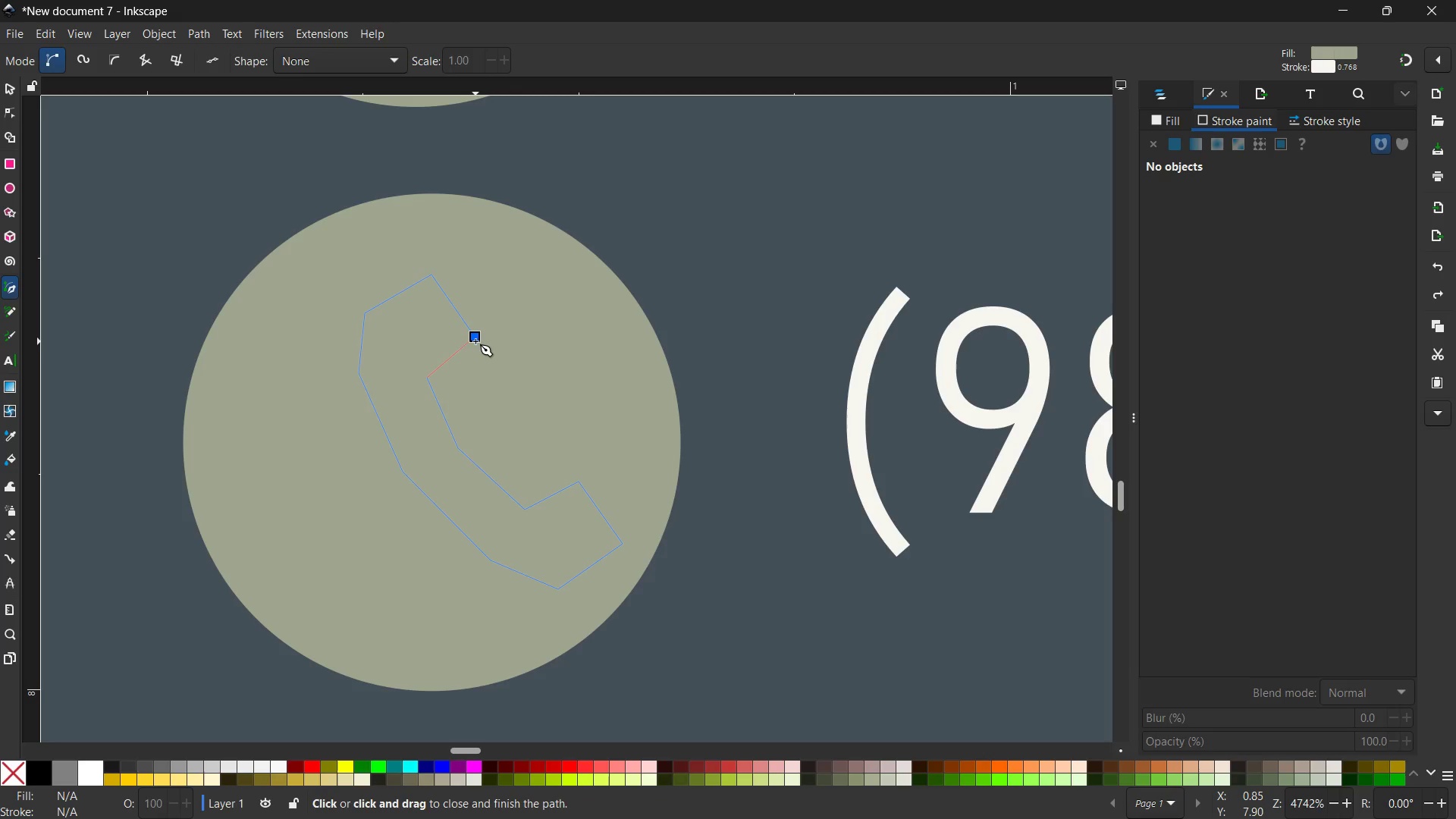 
left_click([476, 340])
 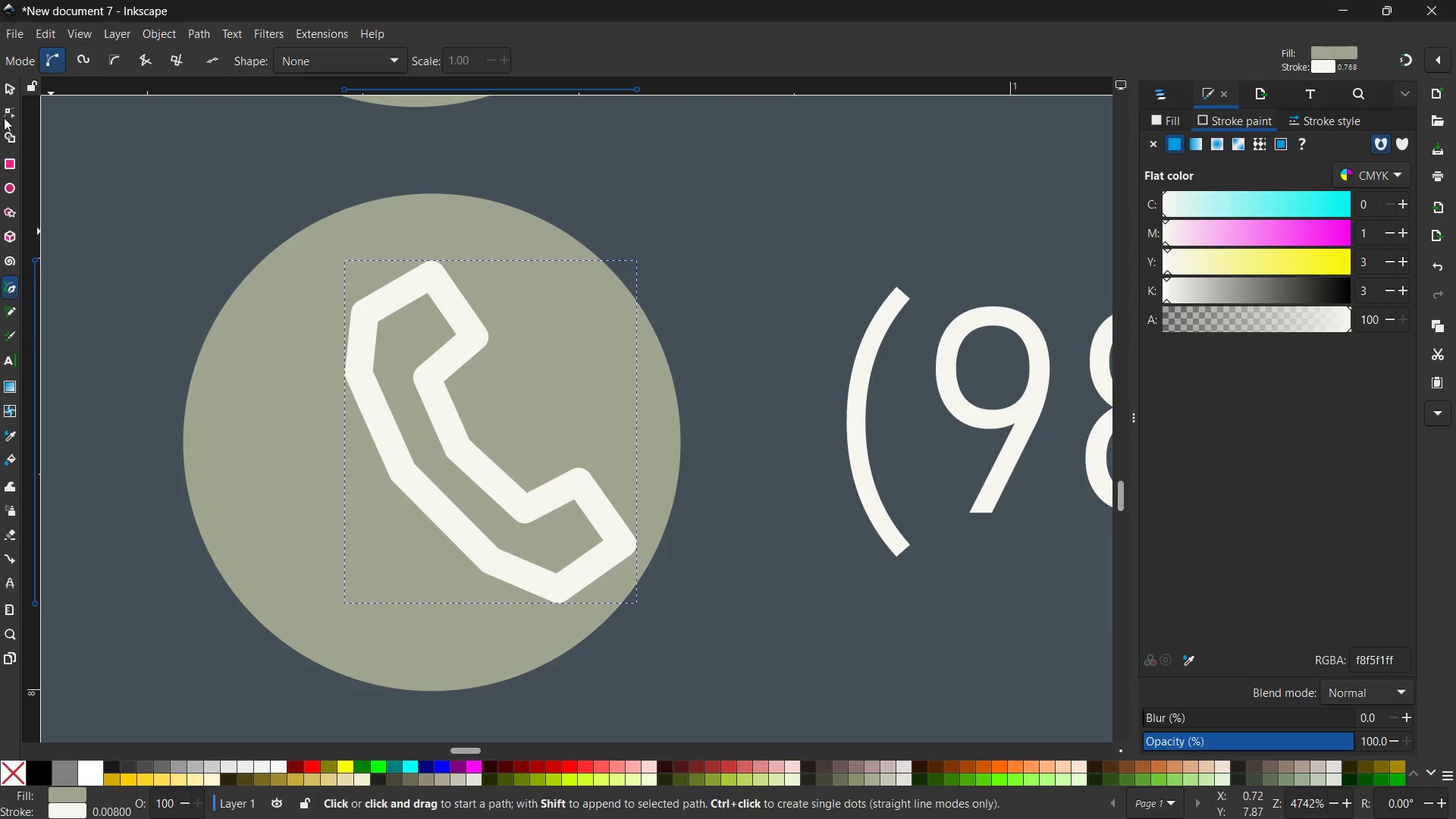 
left_click([4, 84])
 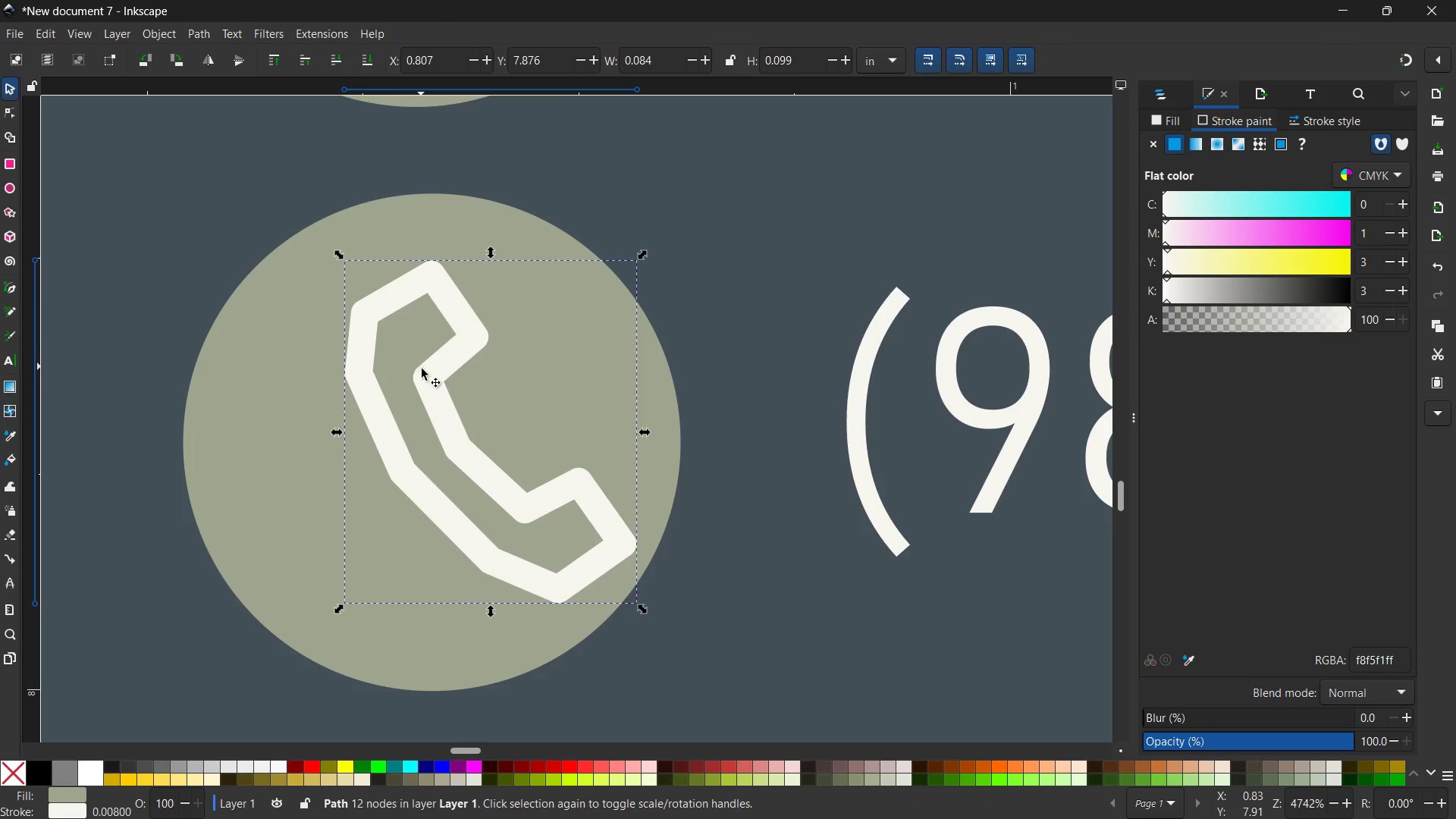 
left_click_drag(start_coordinate=[425, 385], to_coordinate=[366, 397])
 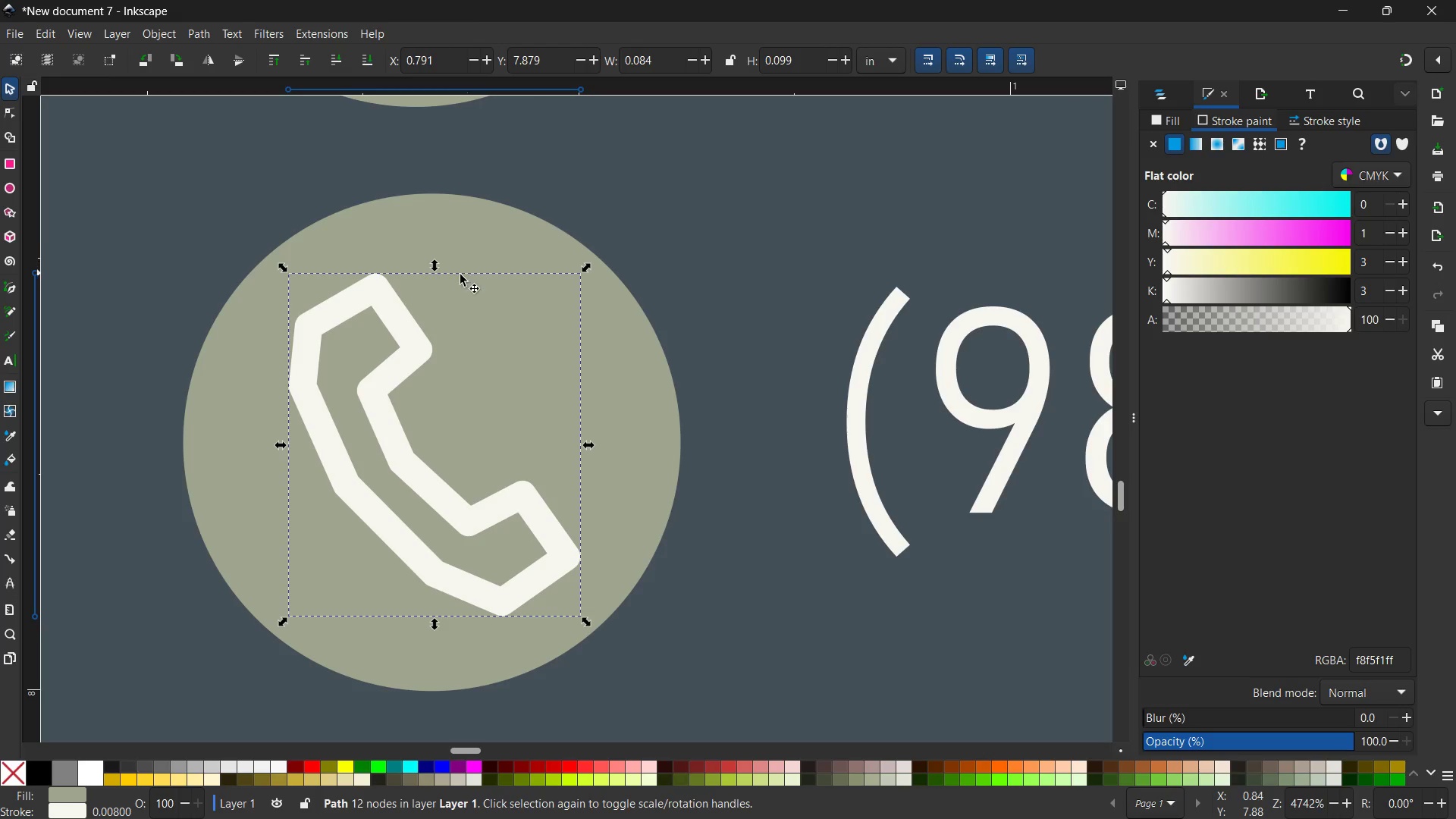 
hold_key(key=ControlLeft, duration=1.34)
left_click_drag(start_coordinate=[436, 266], to_coordinate=[438, 223])
 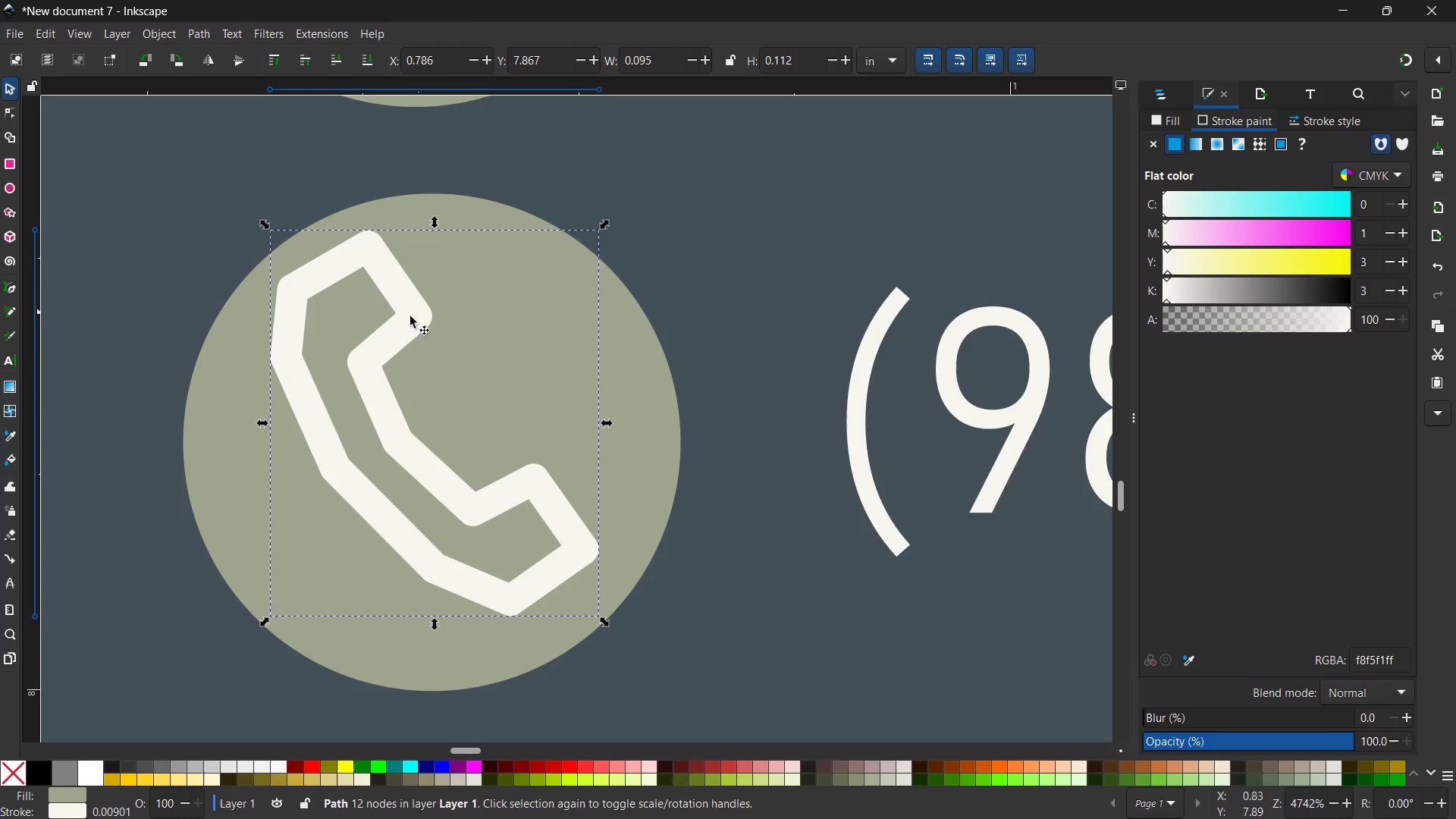 
left_click_drag(start_coordinate=[407, 319], to_coordinate=[413, 356])
 